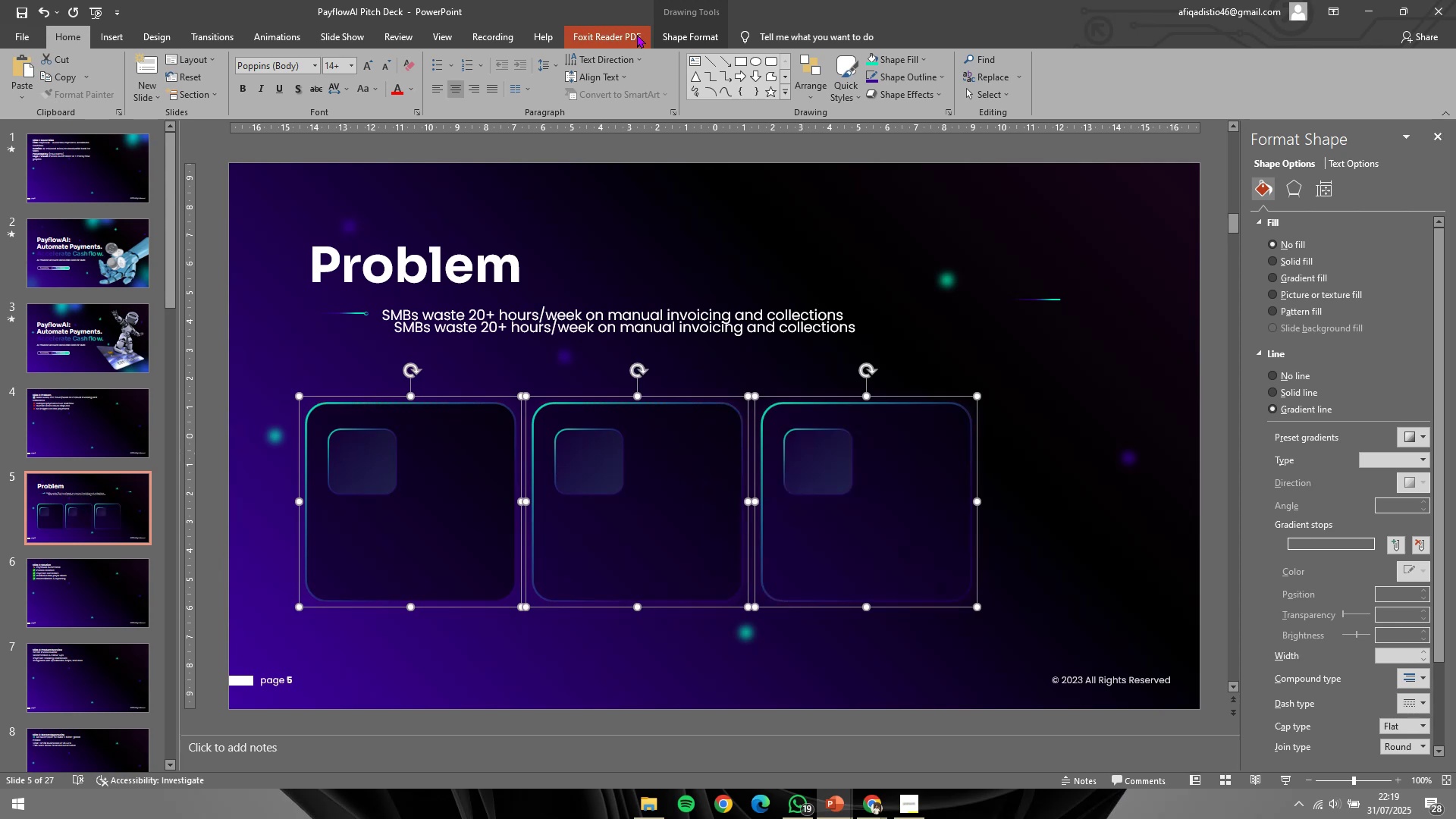 
left_click([661, 30])
 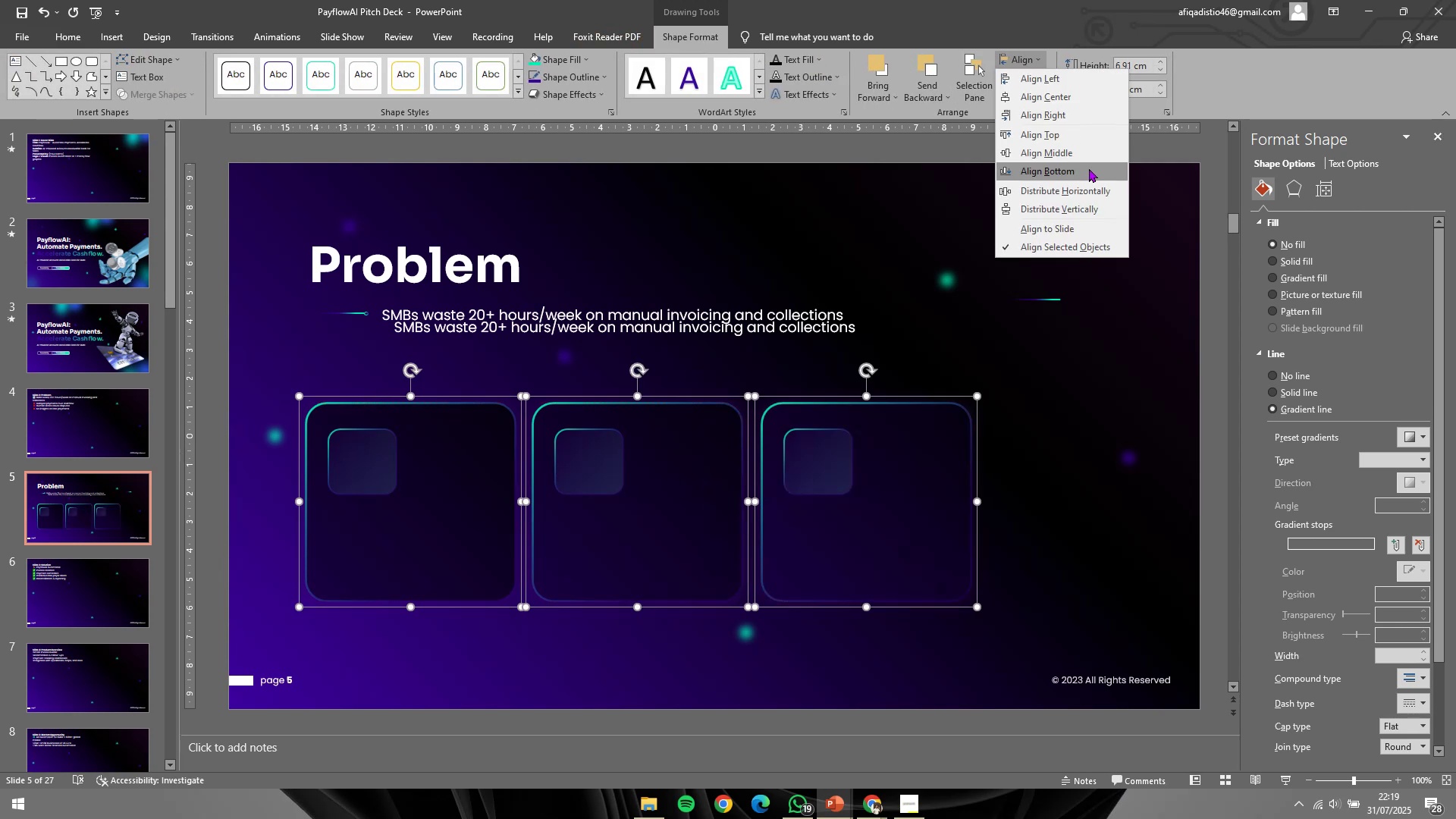 
left_click([1083, 184])
 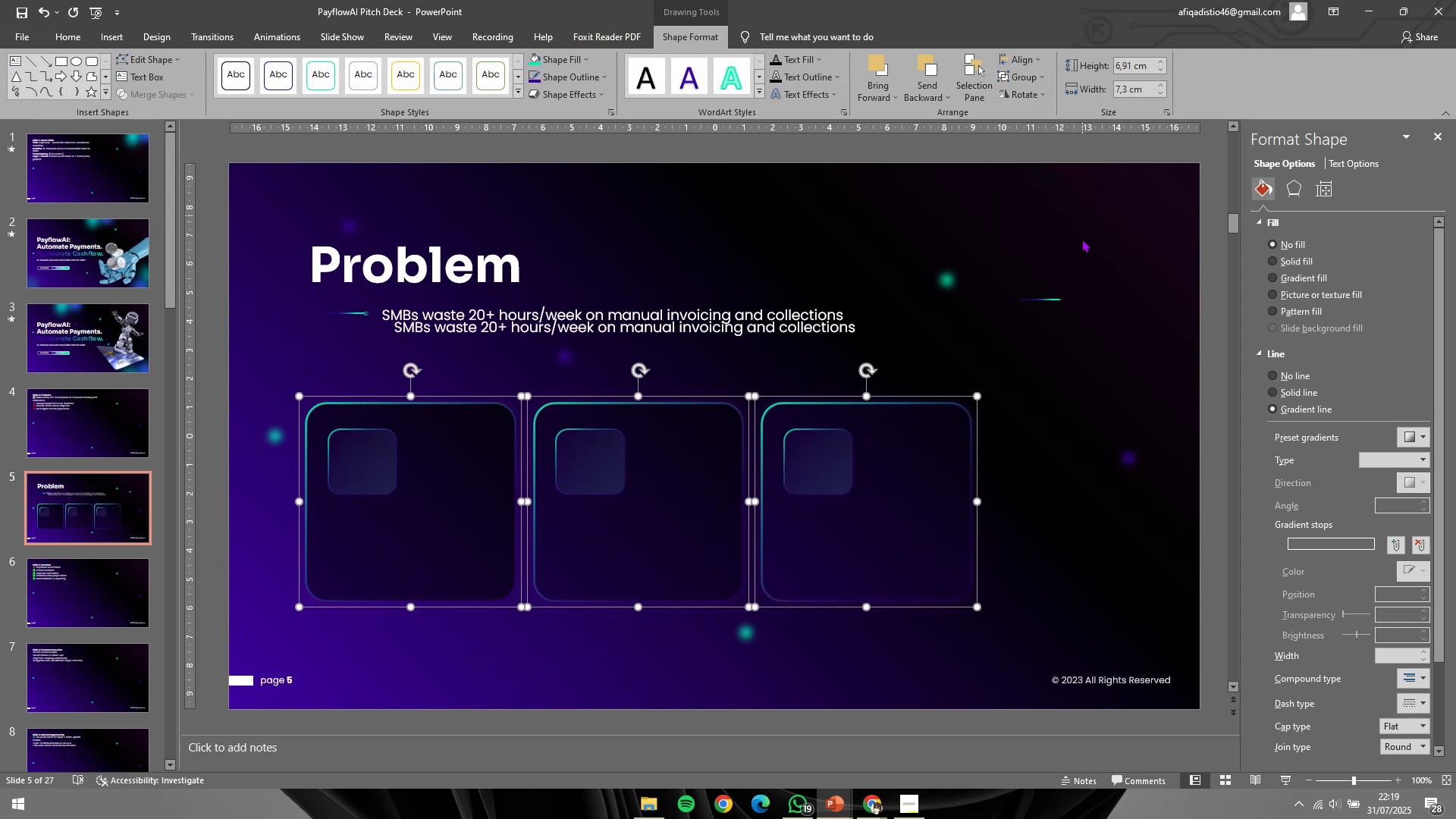 
key(Control+Shift+G)
 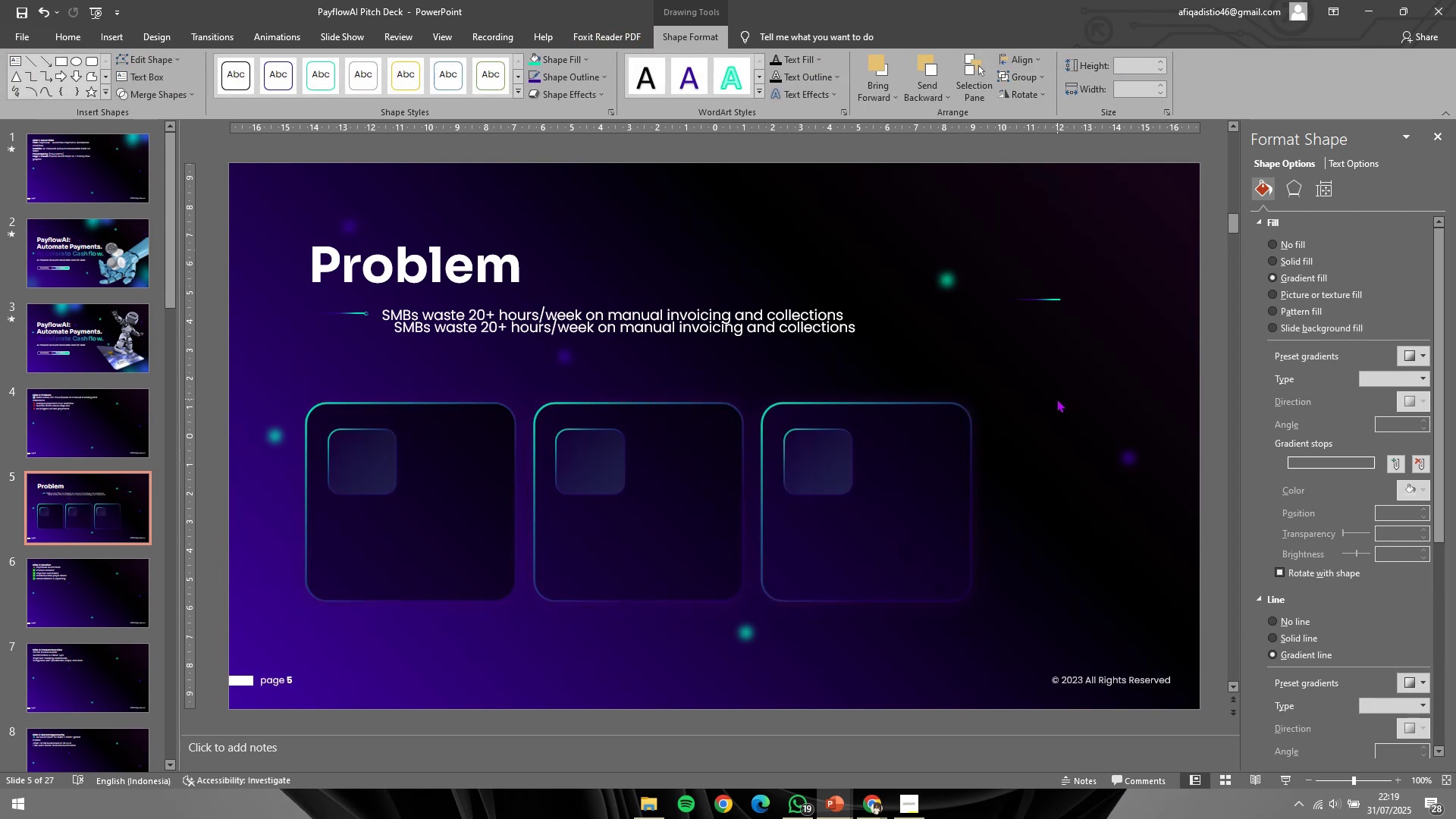 
double_click([884, 451])
 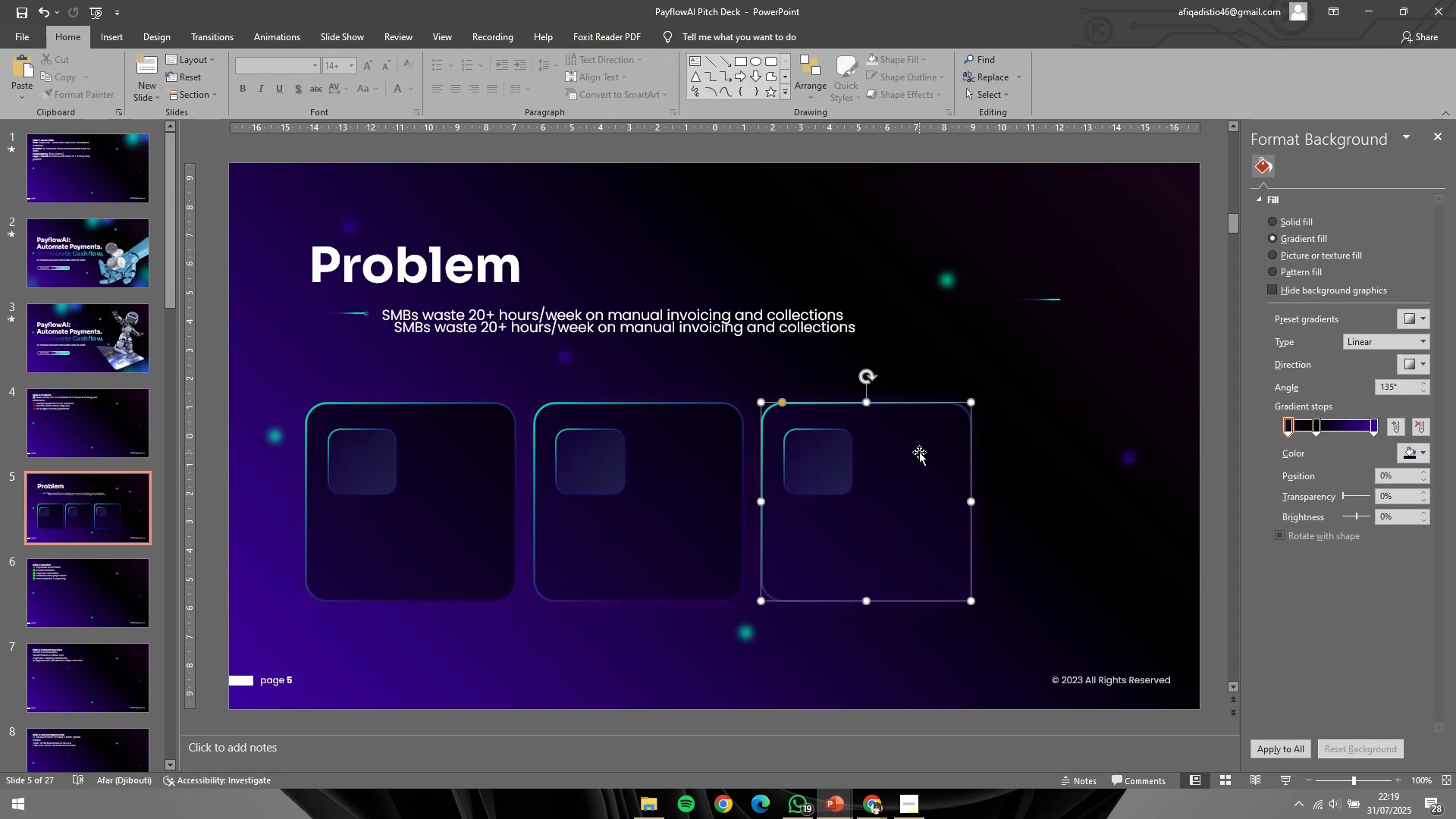 
hold_key(key=ControlLeft, duration=3.2)
hold_key(key=ShiftLeft, duration=1.52)
left_click_drag(start_coordinate=[882, 453], to_coordinate=[960, 442])
 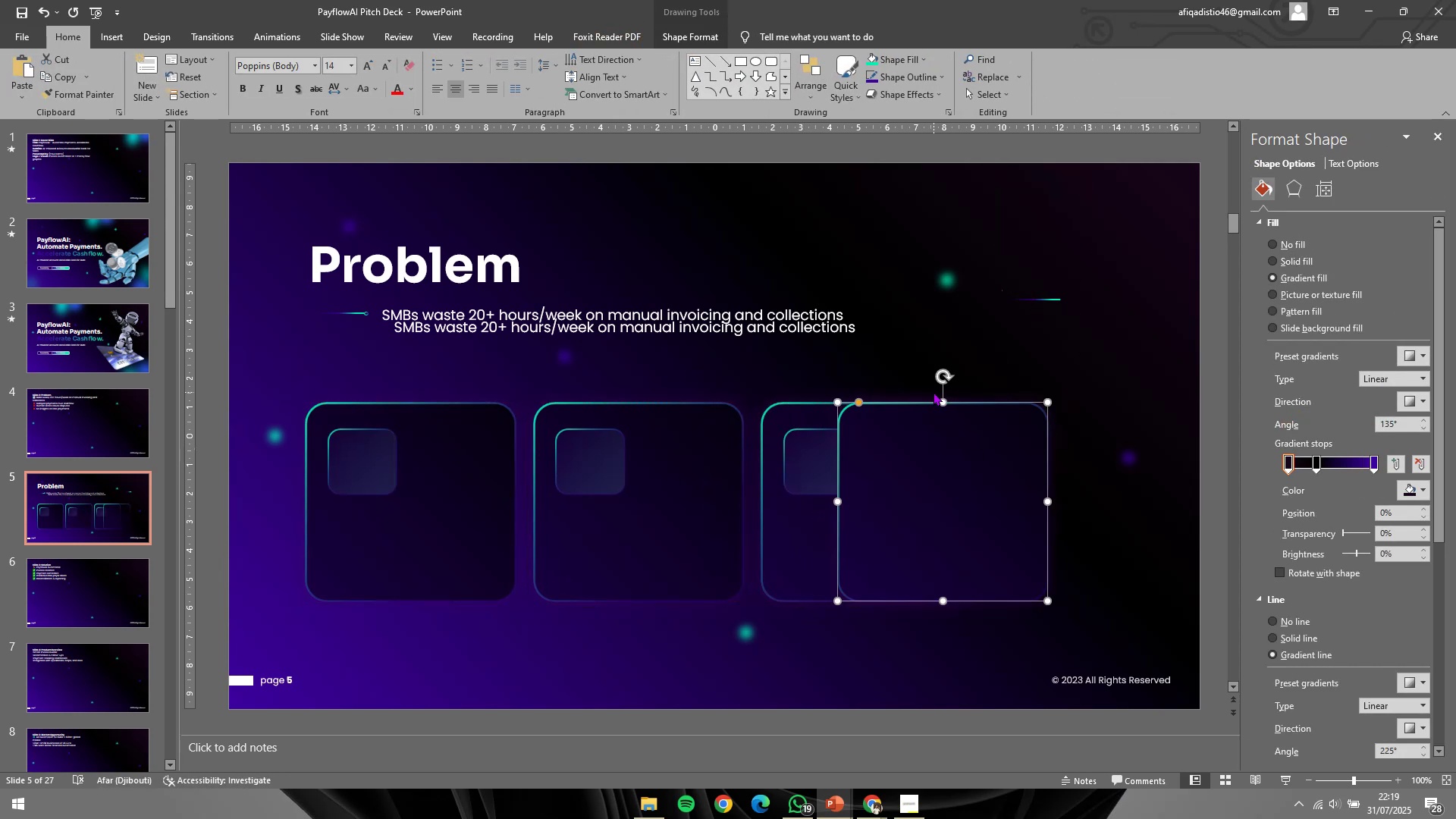 
hold_key(key=ShiftLeft, duration=1.53)
 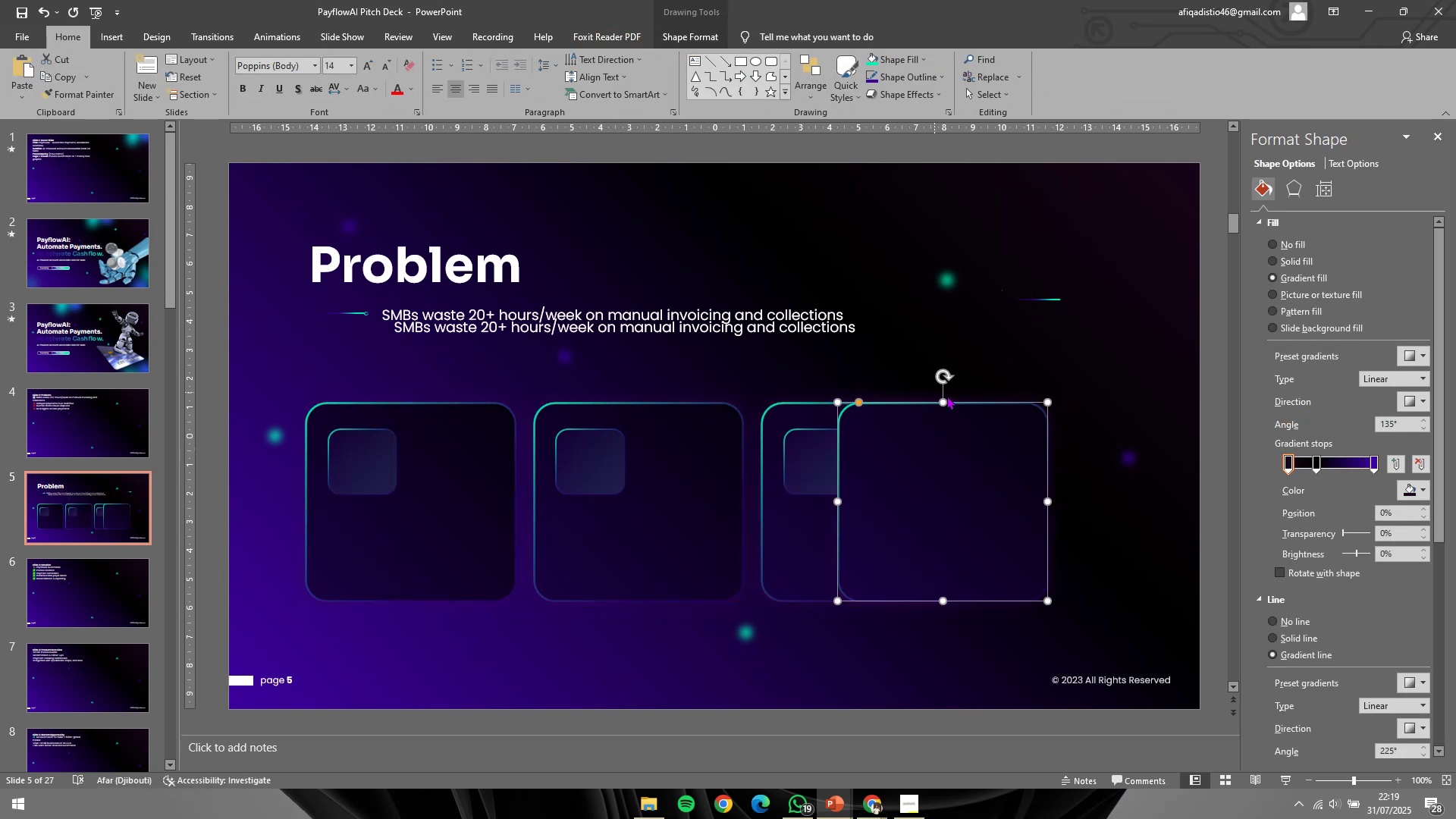 
key(Control+Shift+ShiftLeft)
 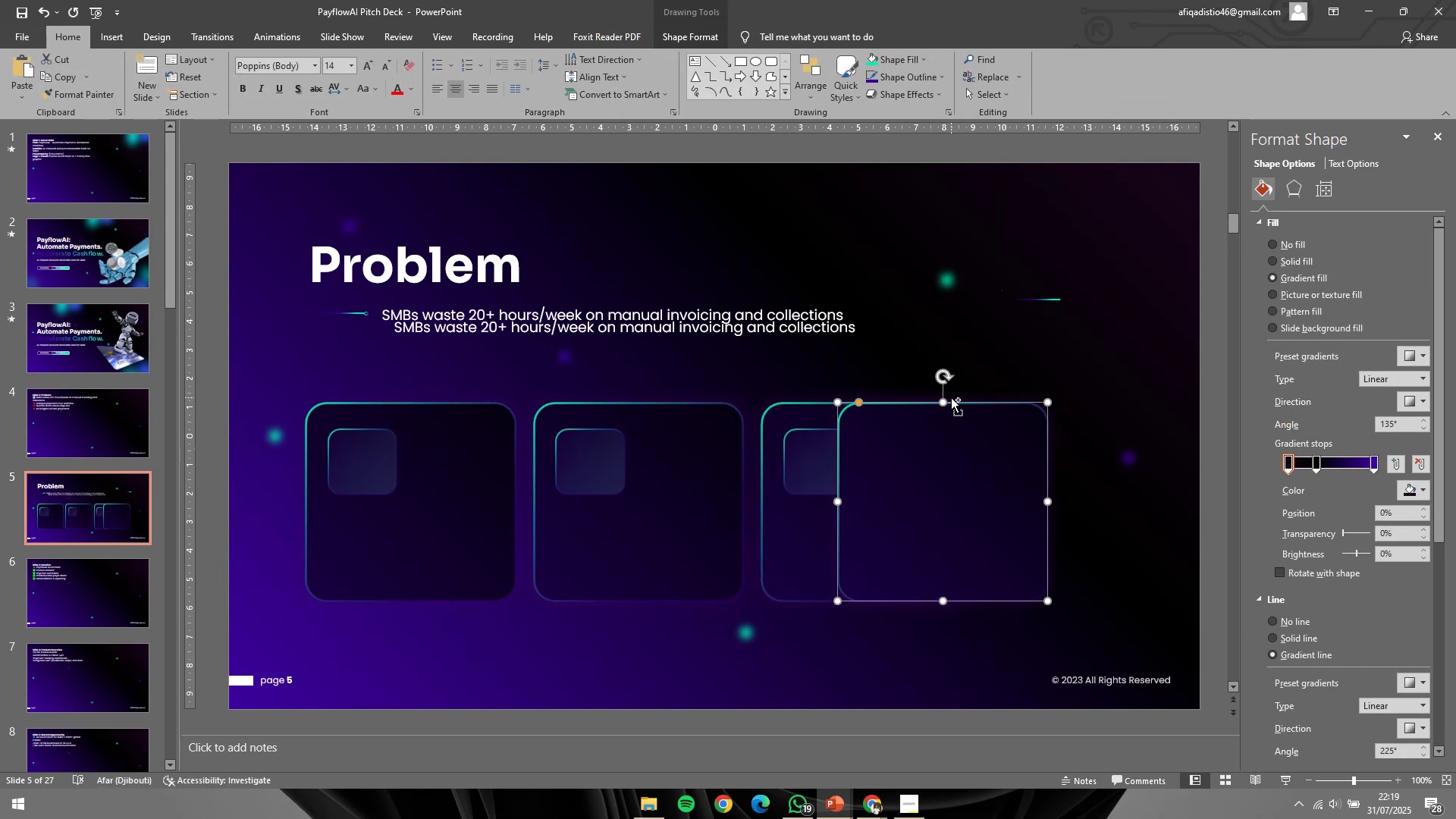 
key(Control+Shift+ShiftLeft)
 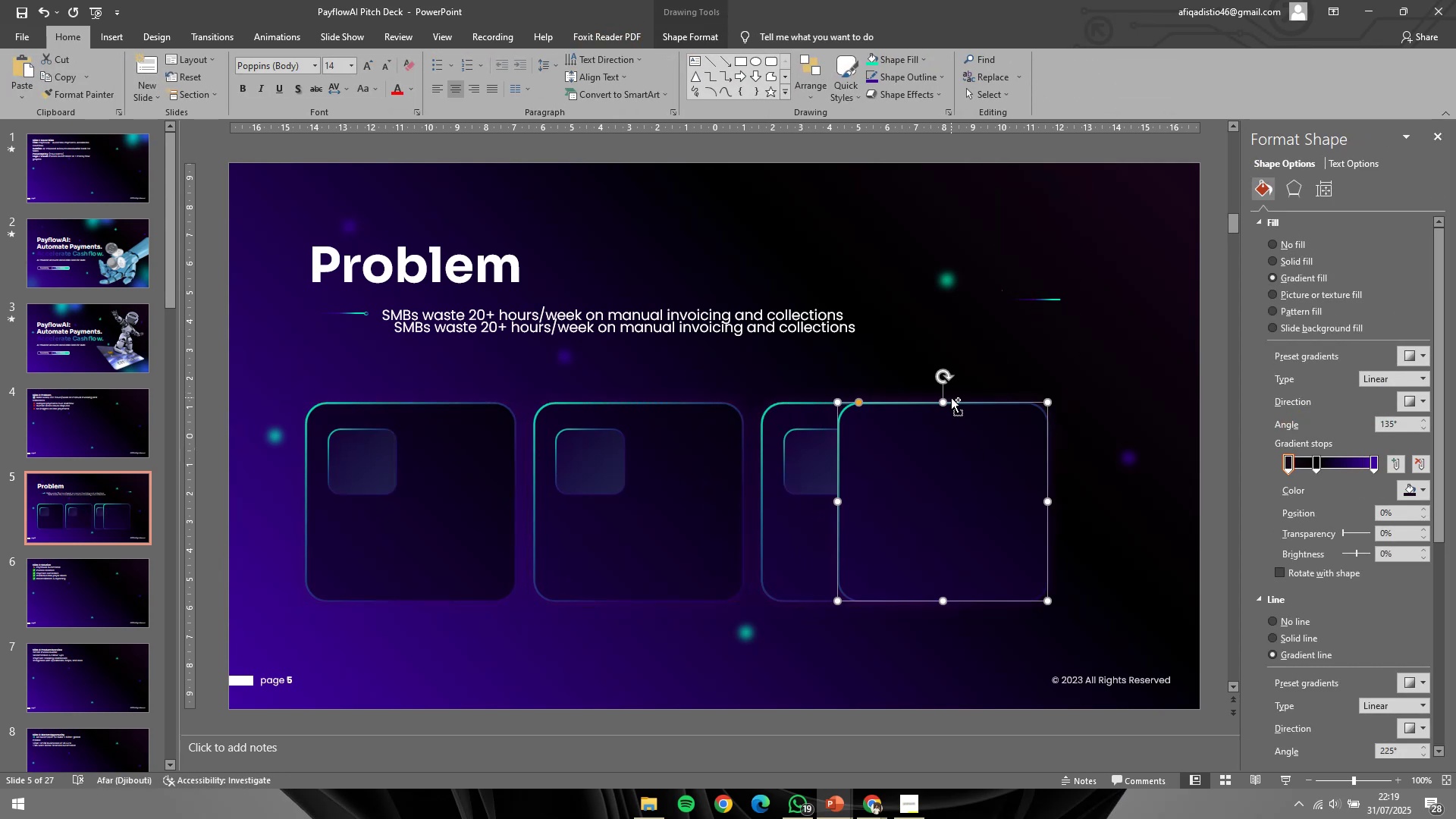 
key(Control+Shift+ShiftLeft)
 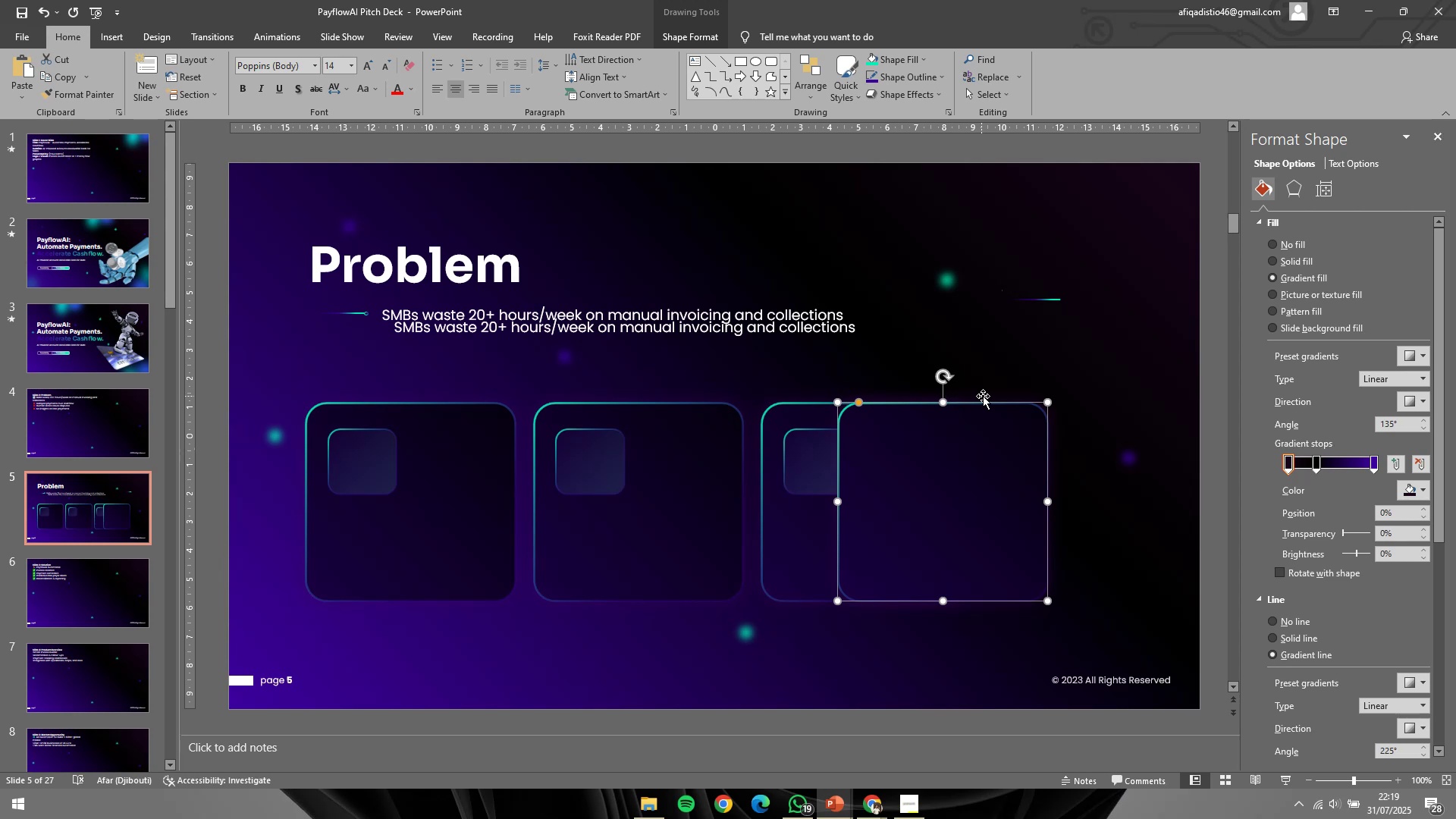 
hold_key(key=ShiftLeft, duration=3.62)
hold_key(key=ControlLeft, duration=1.48)
left_click_drag(start_coordinate=[944, 401], to_coordinate=[952, 367])
 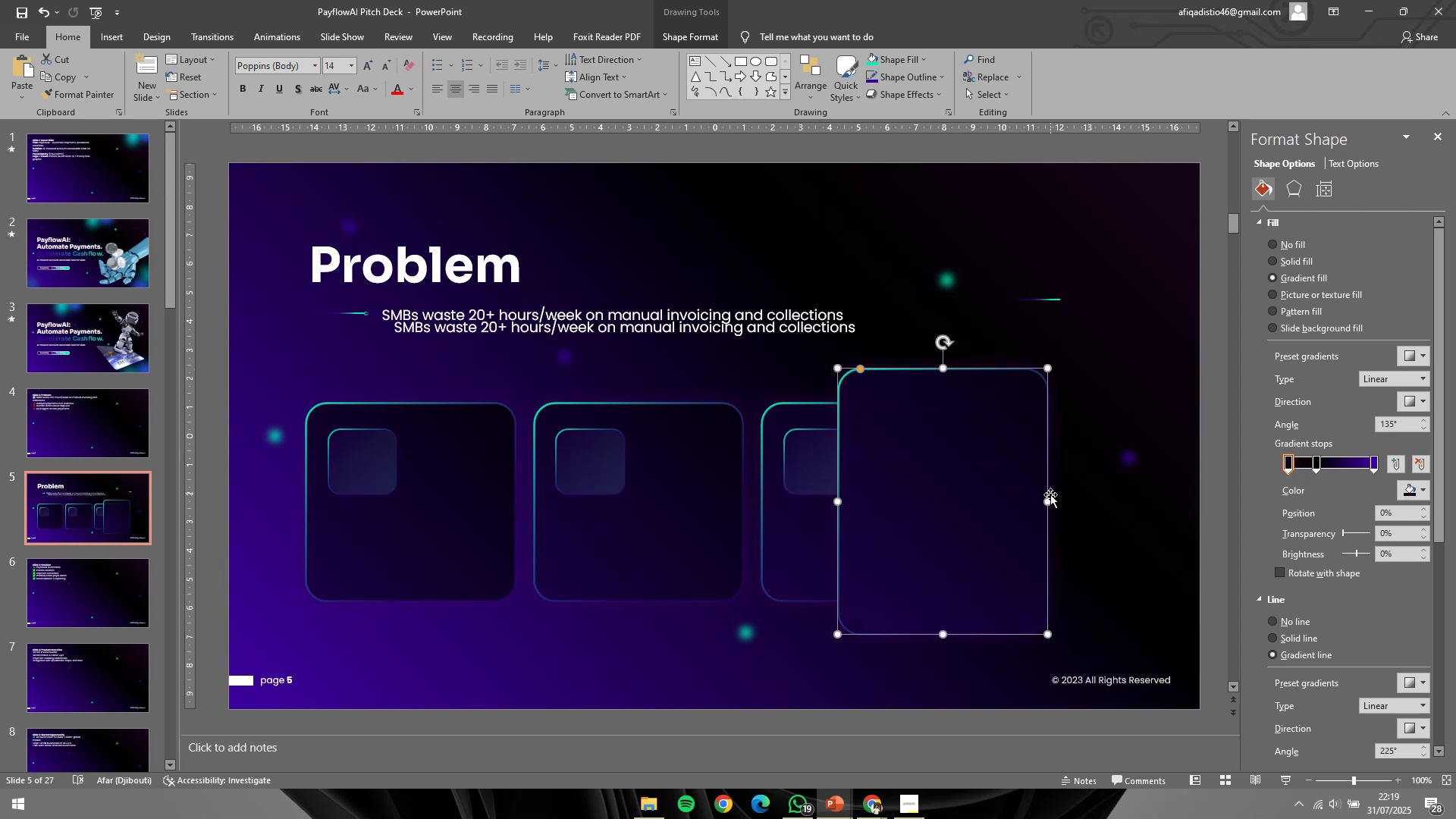 
left_click_drag(start_coordinate=[1049, 501], to_coordinate=[1118, 504])
 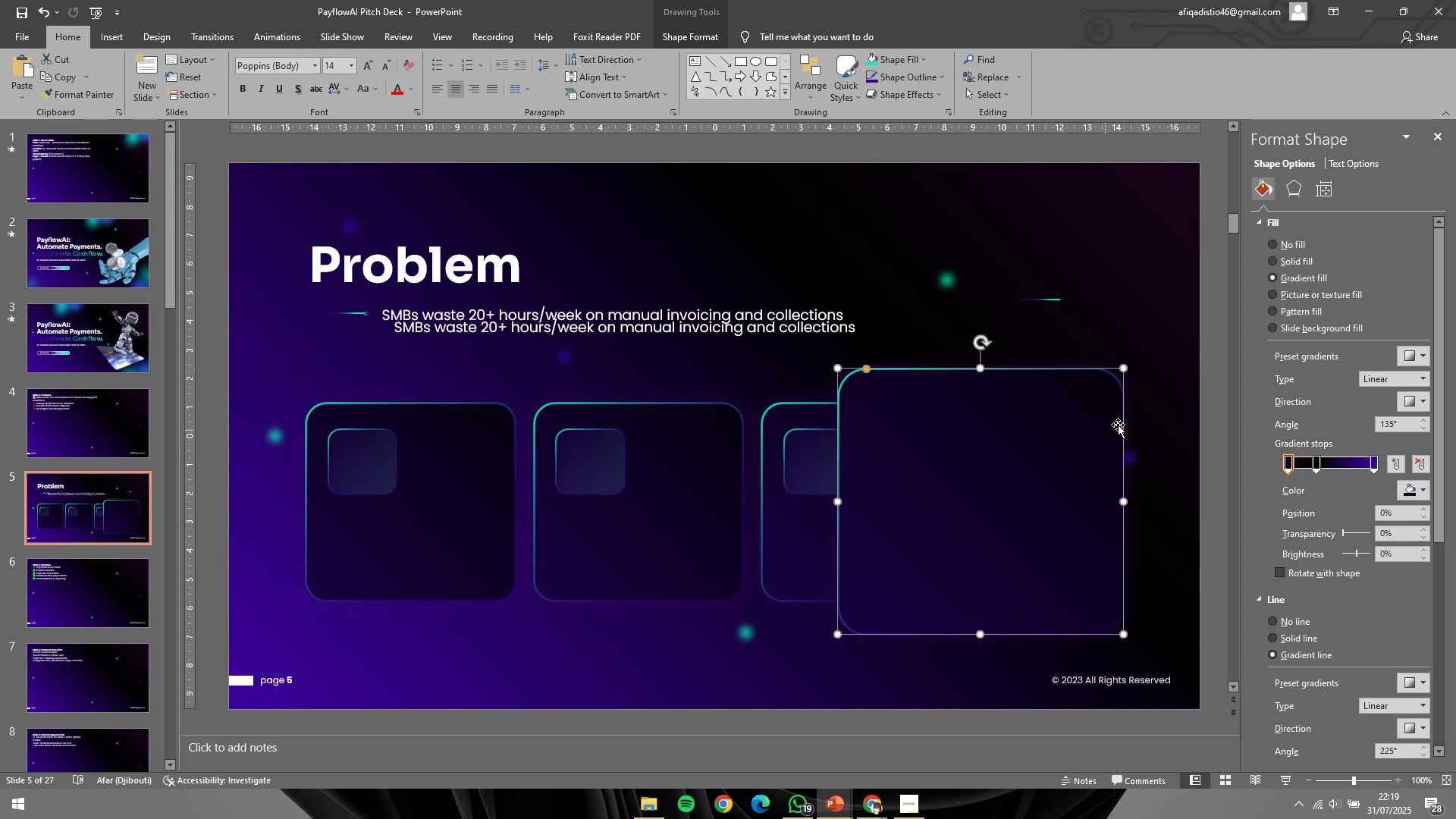 
left_click([1159, 413])
 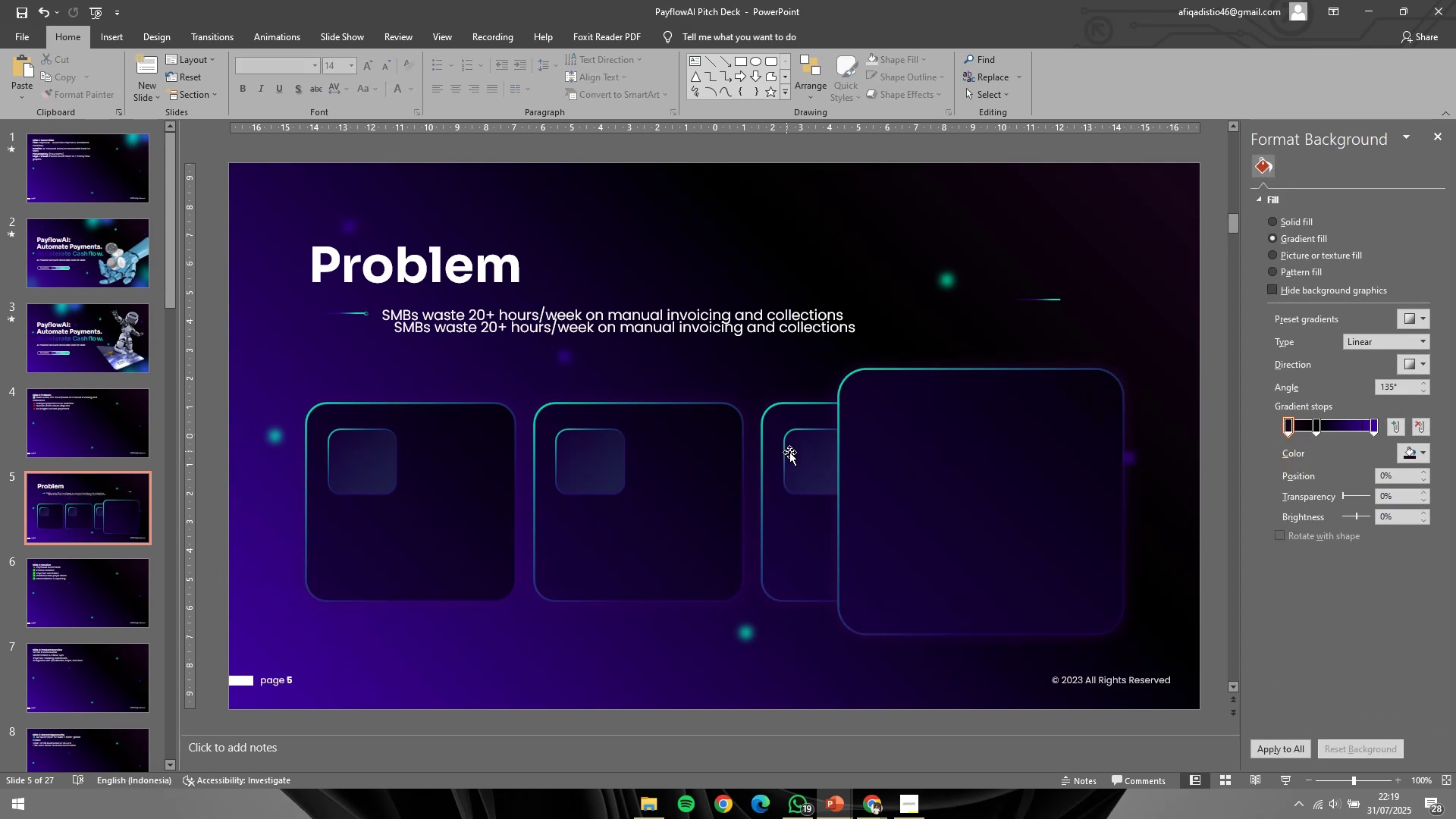 
left_click([793, 452])
 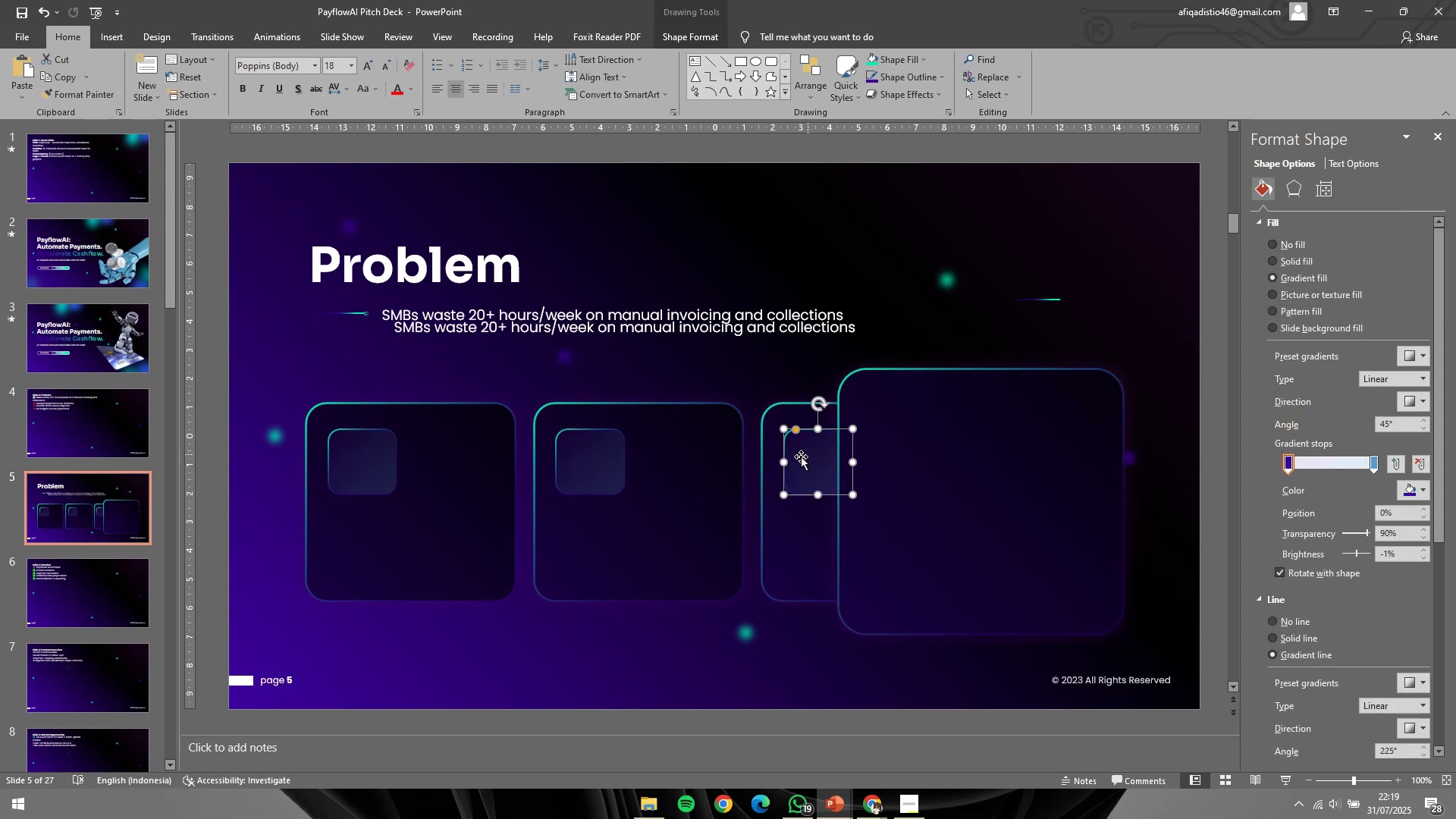 
hold_key(key=ControlLeft, duration=0.6)
hold_key(key=ShiftLeft, duration=0.97)
left_click_drag(start_coordinate=[794, 459], to_coordinate=[942, 463])
 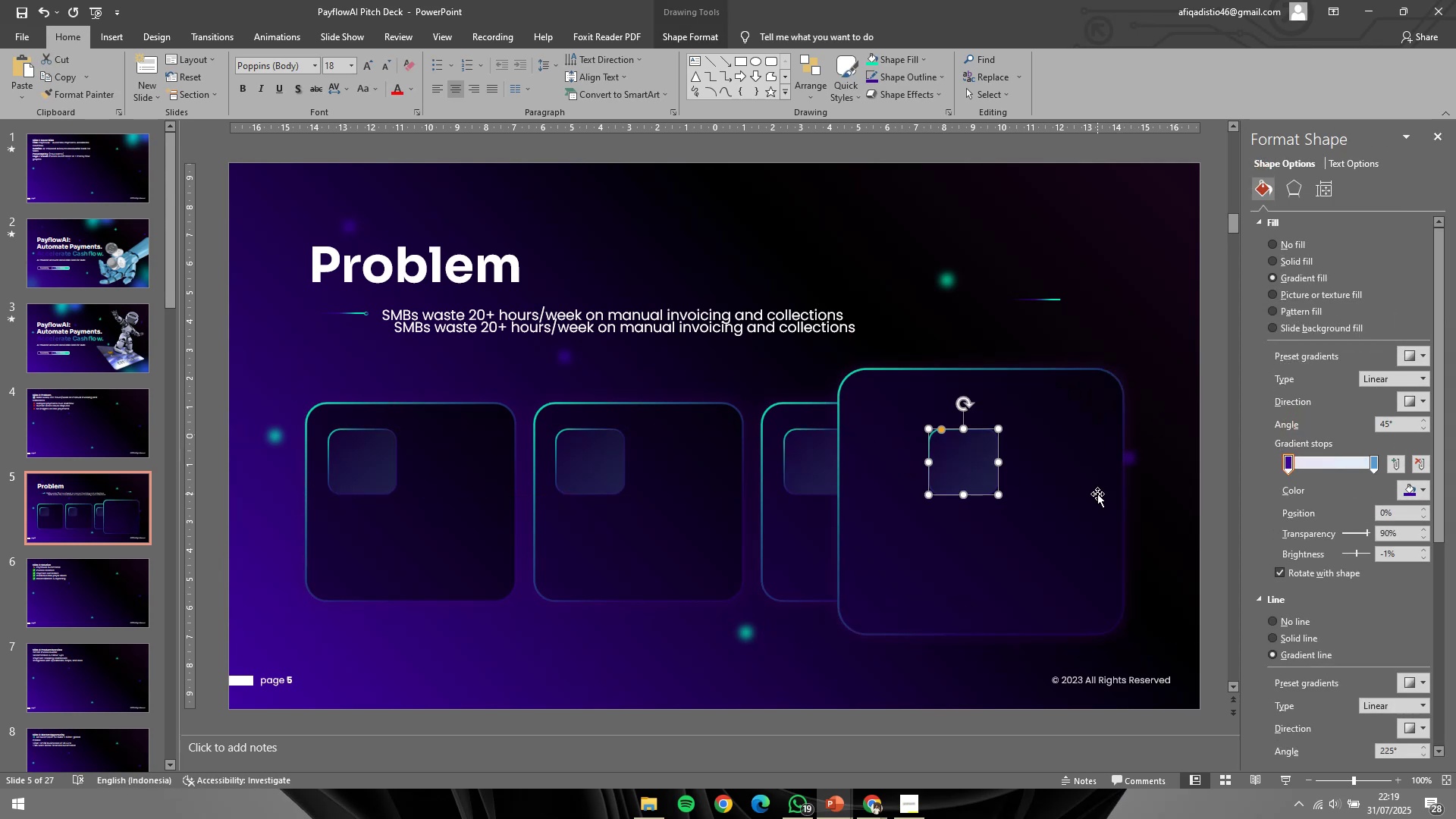 
left_click([1097, 494])
 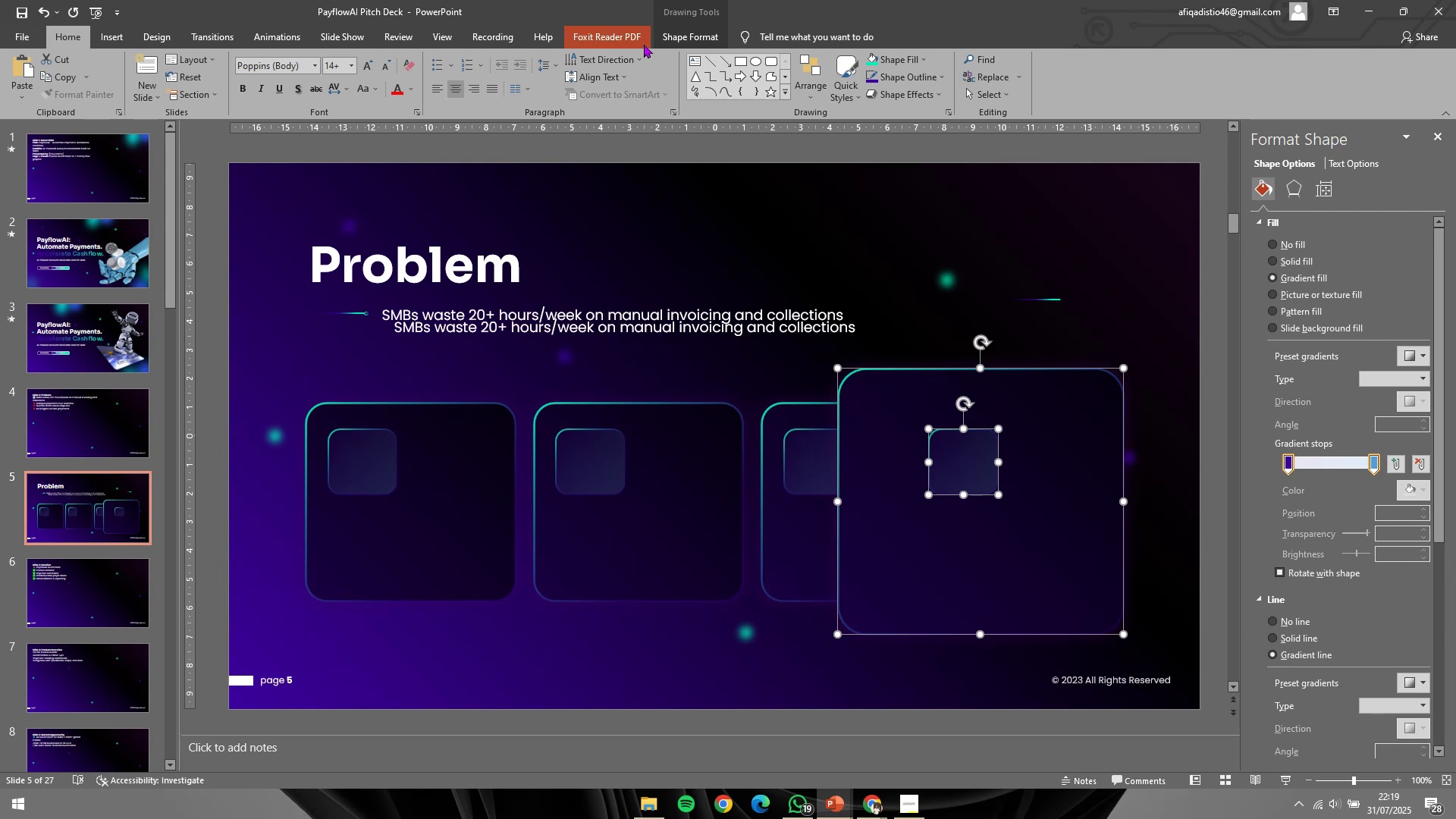 
left_click([687, 36])
 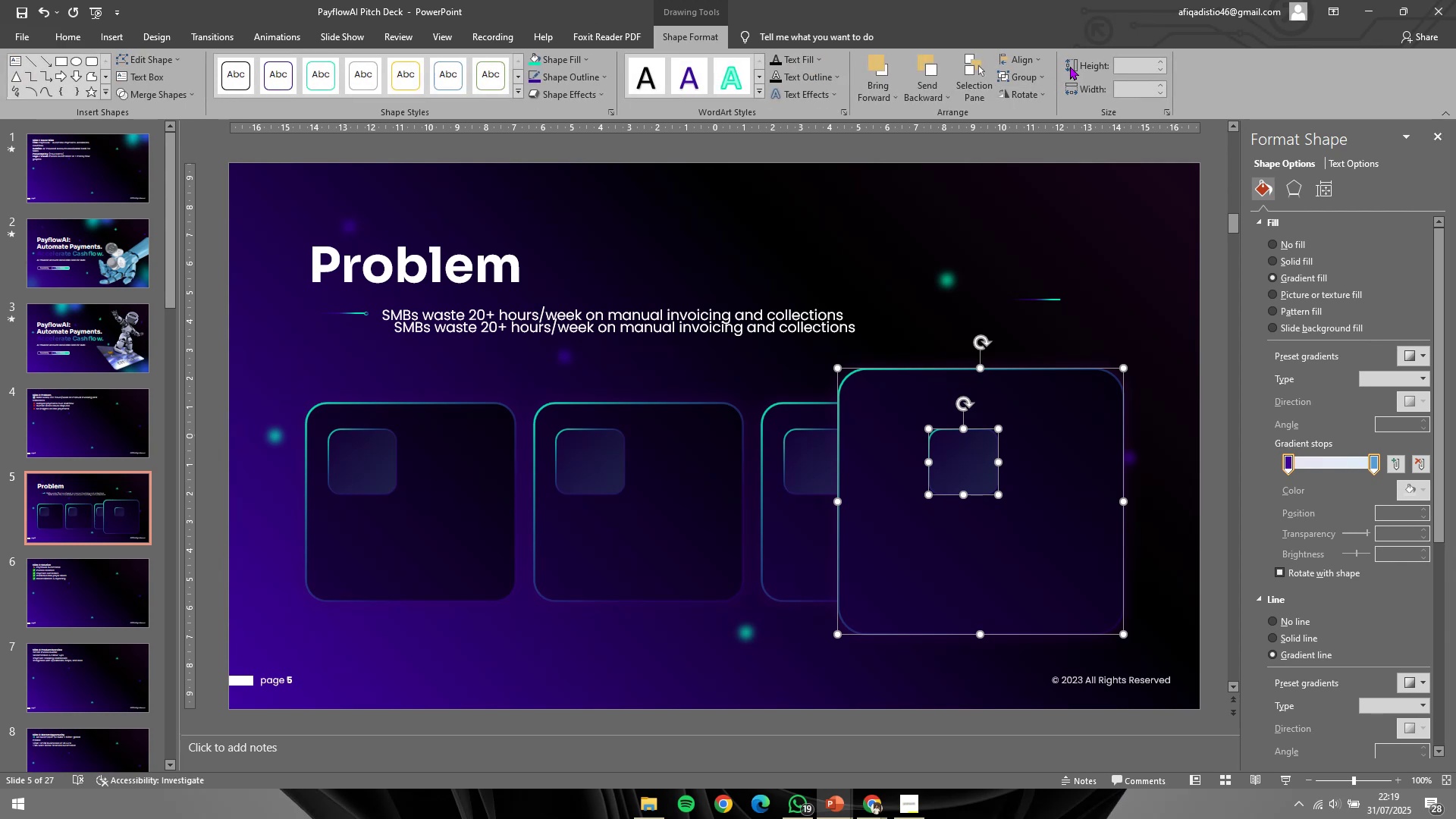 
left_click([1031, 60])
 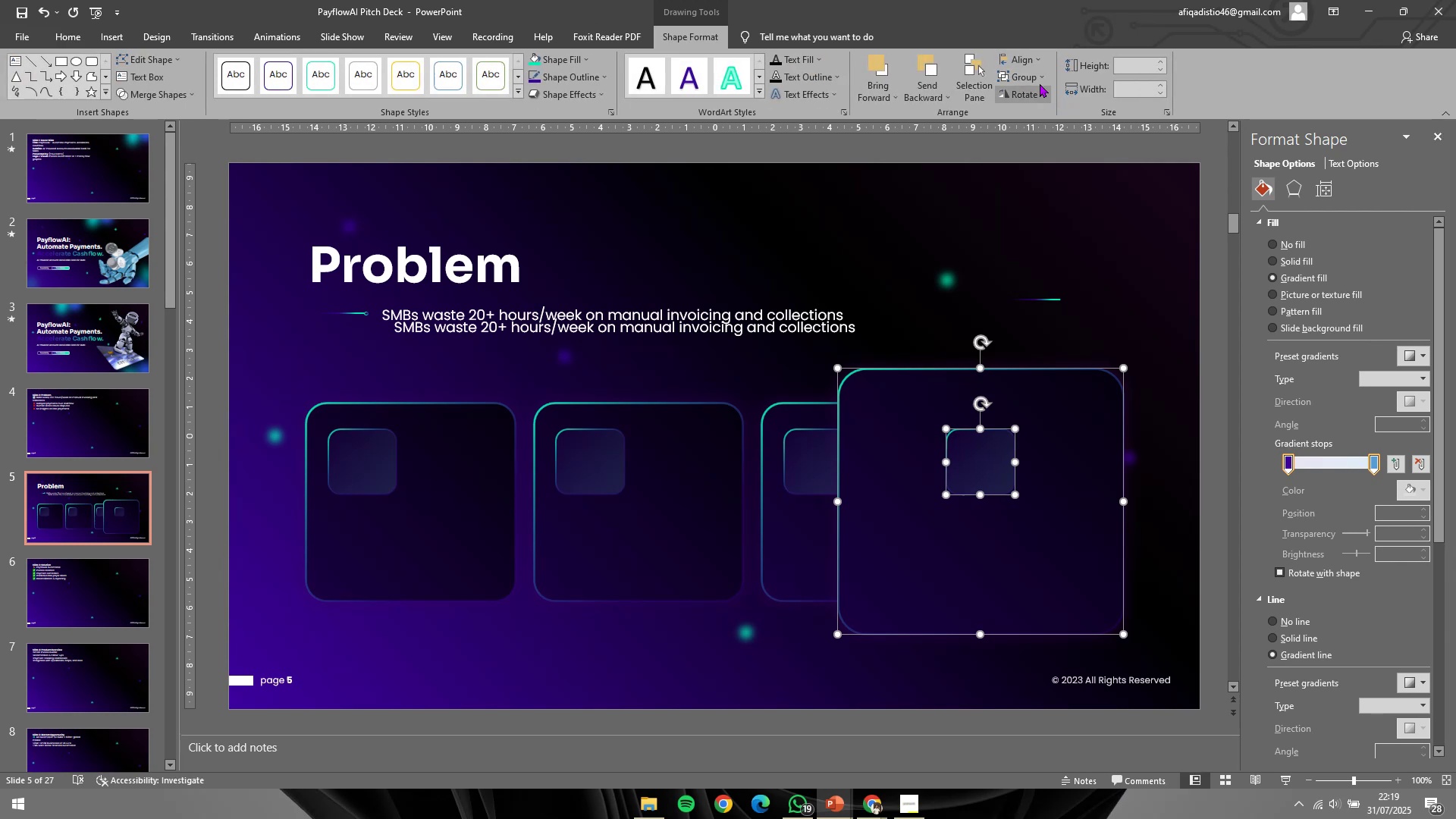 
triple_click([1031, 63])
 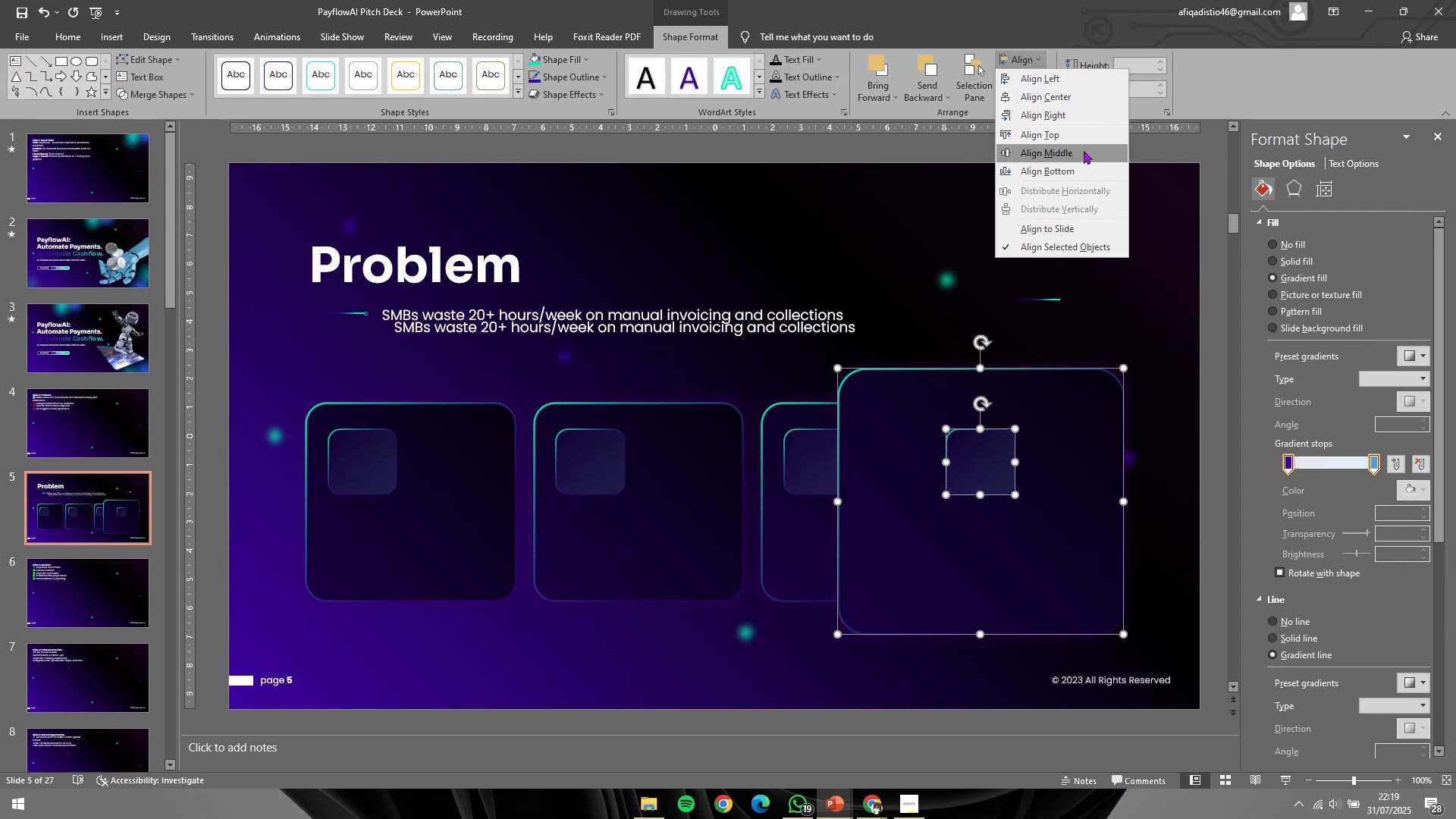 
left_click([1084, 150])
 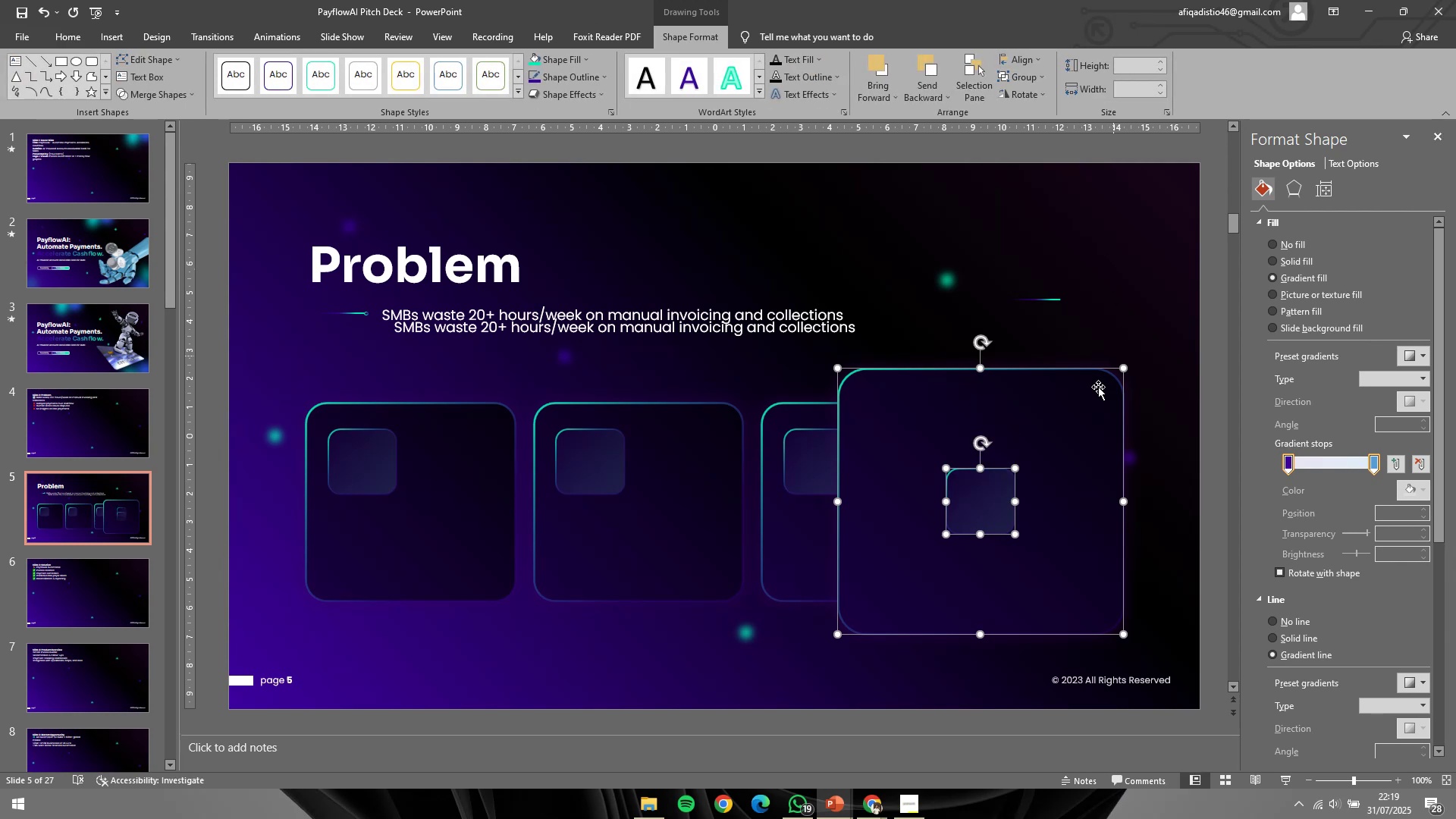 
hold_key(key=ShiftLeft, duration=5.77)
left_click([1053, 445])
 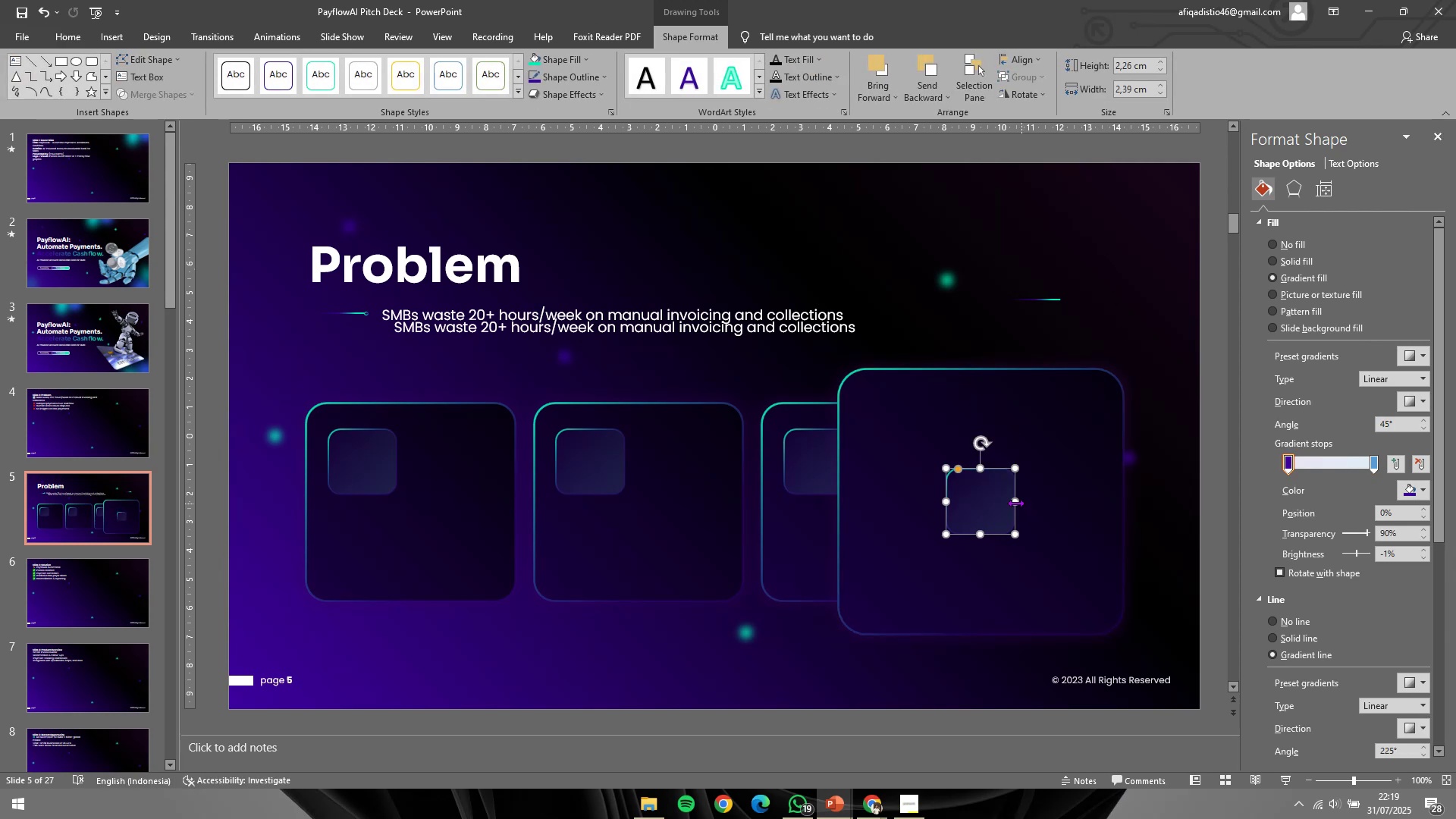 
hold_key(key=ControlLeft, duration=1.53)
 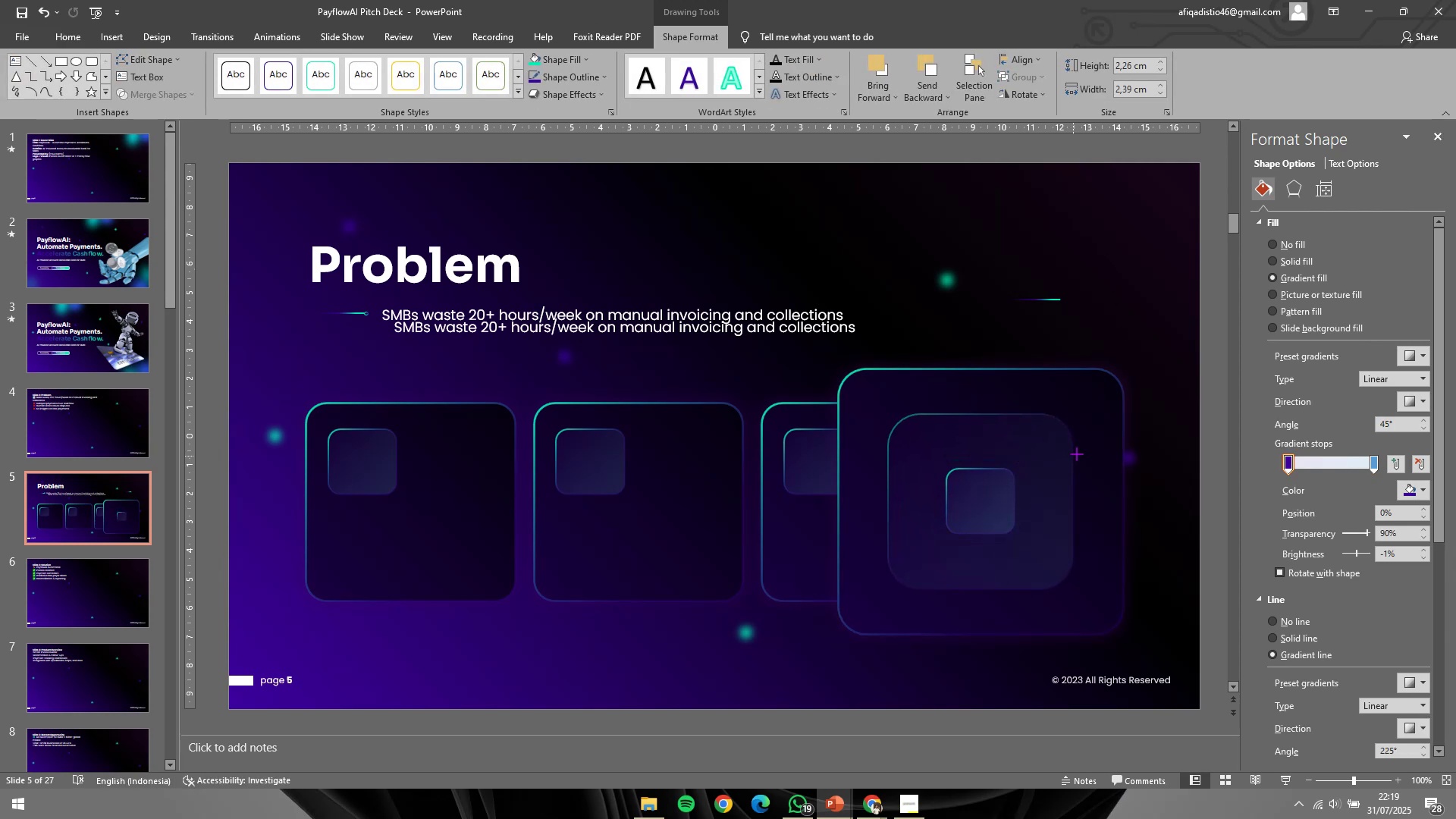 
hold_key(key=ControlLeft, duration=1.51)
left_click_drag(start_coordinate=[1014, 466], to_coordinate=[1103, 435])
 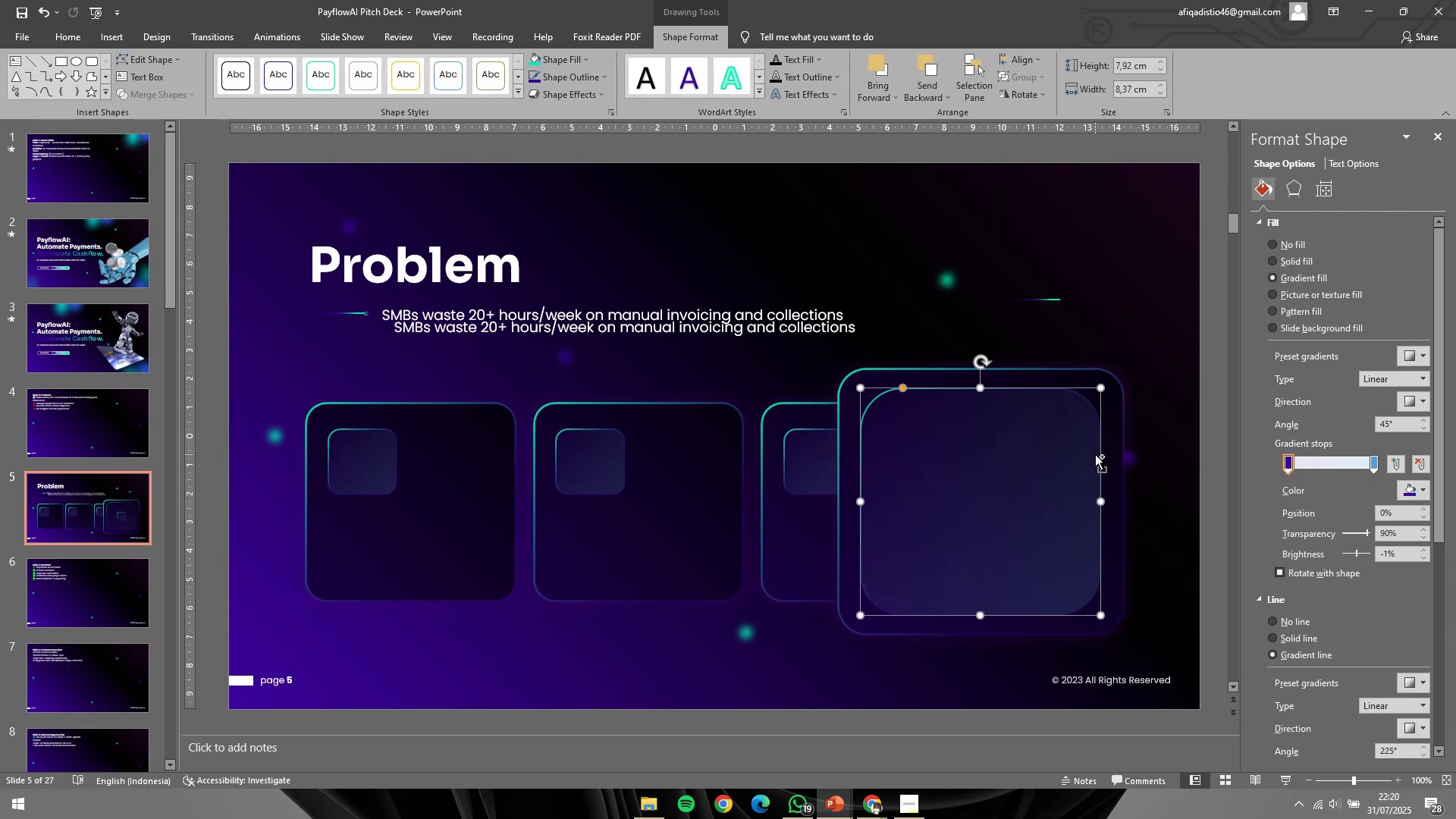 
hold_key(key=ControlLeft, duration=1.53)
 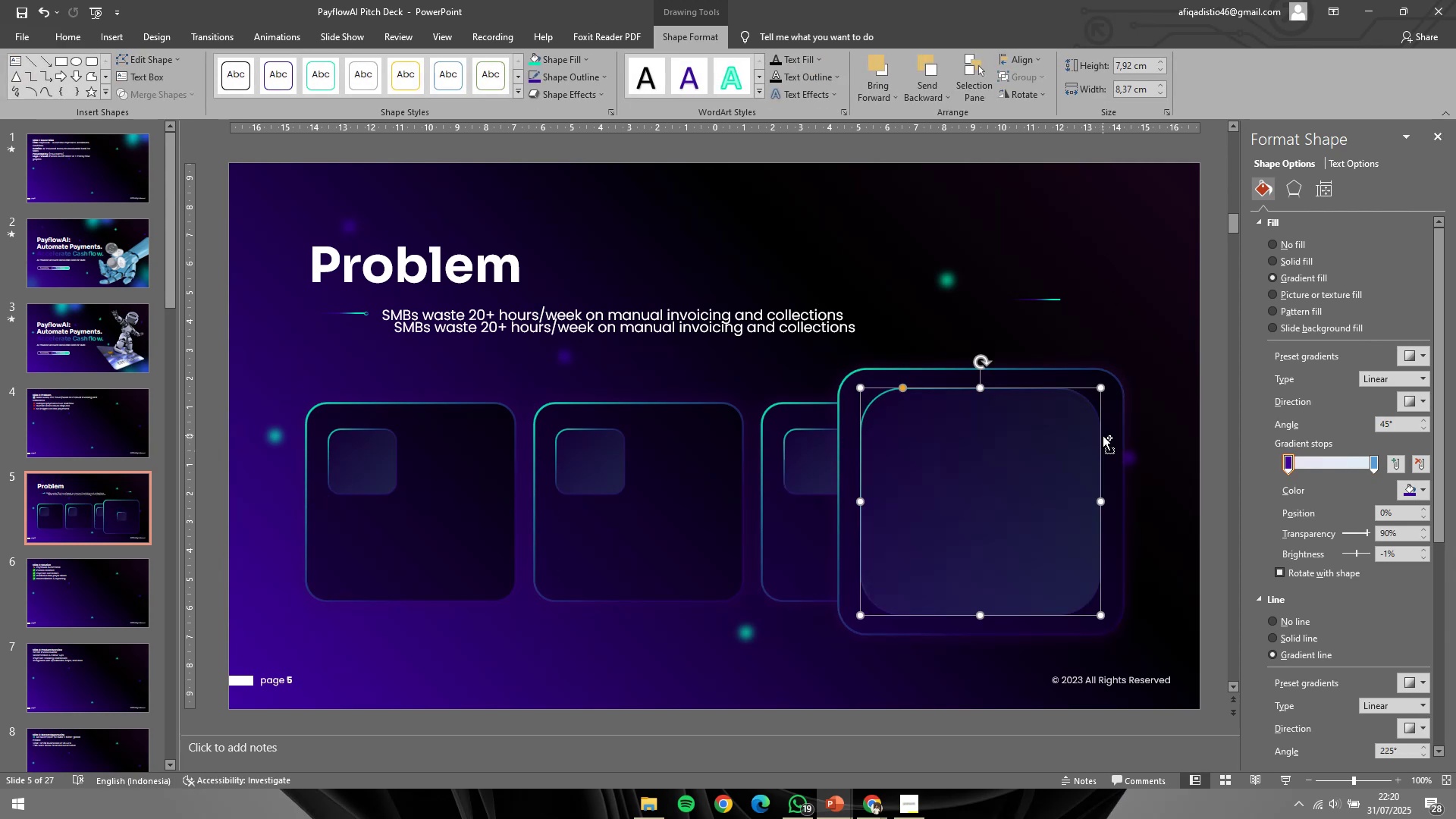 
hold_key(key=ControlLeft, duration=1.31)
scroll: coordinate [1095, 454], scroll_direction: up, amount: 3.0
 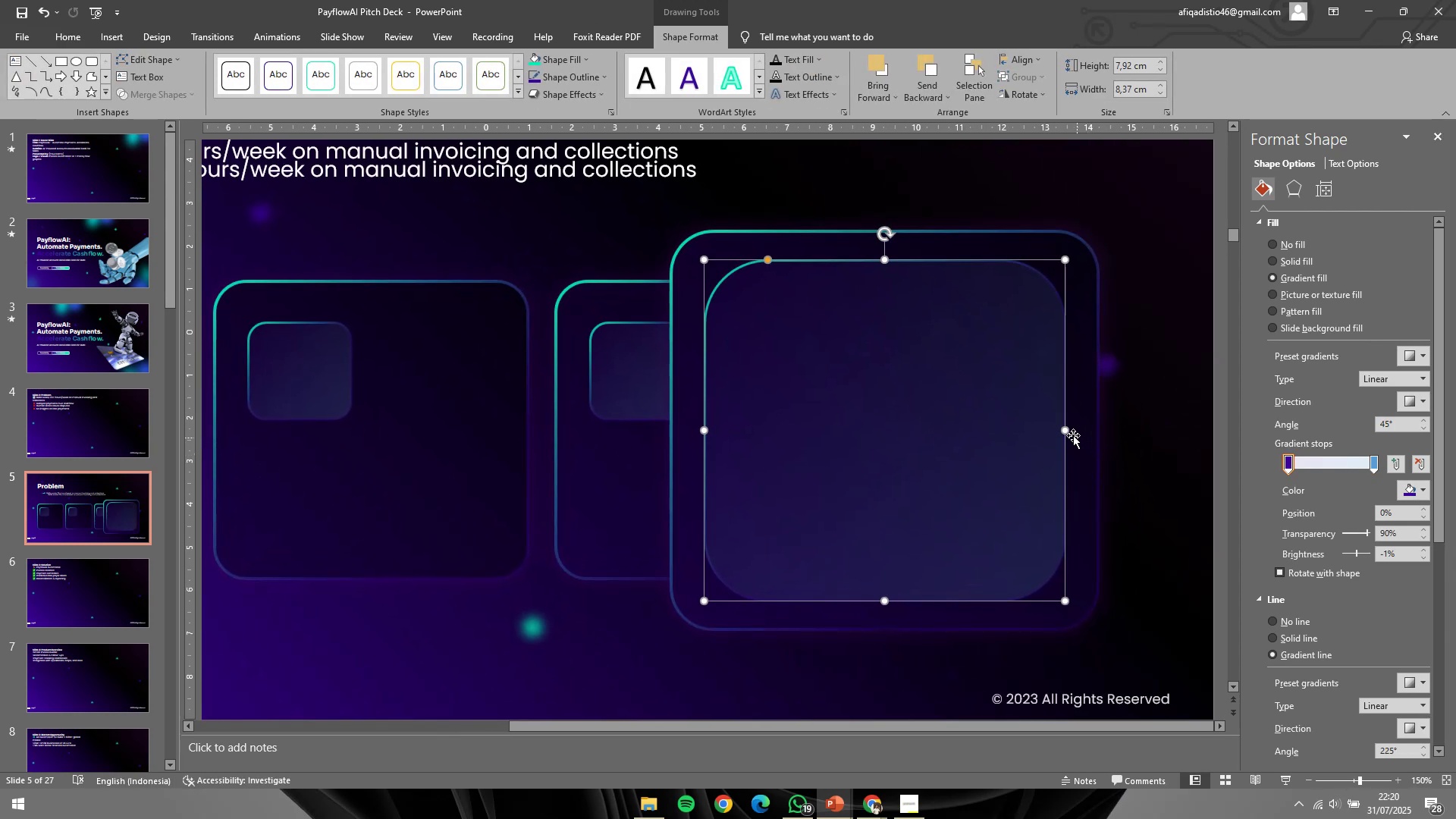 
hold_key(key=ControlLeft, duration=1.52)
 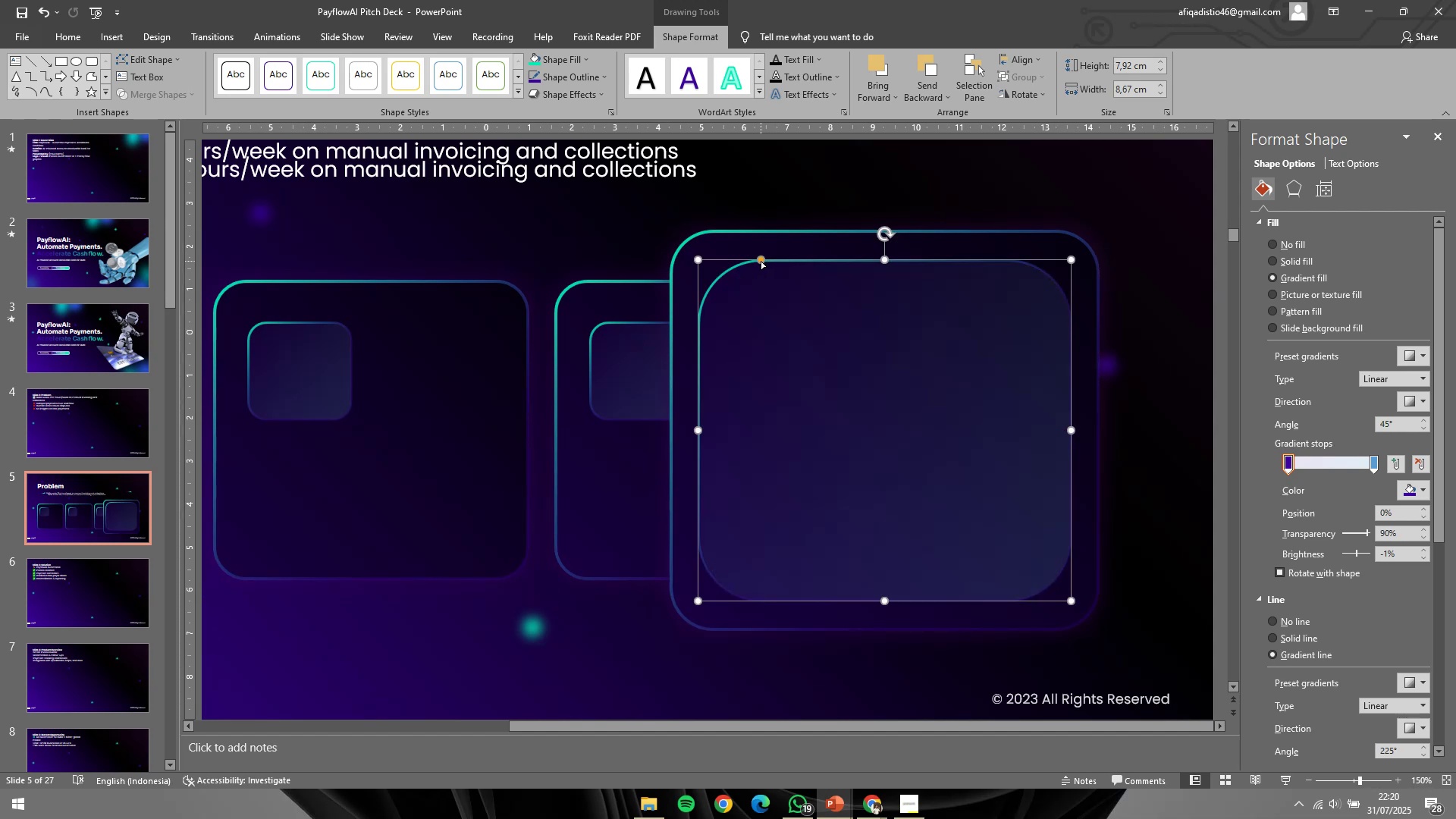 
hold_key(key=ShiftLeft, duration=1.43)
 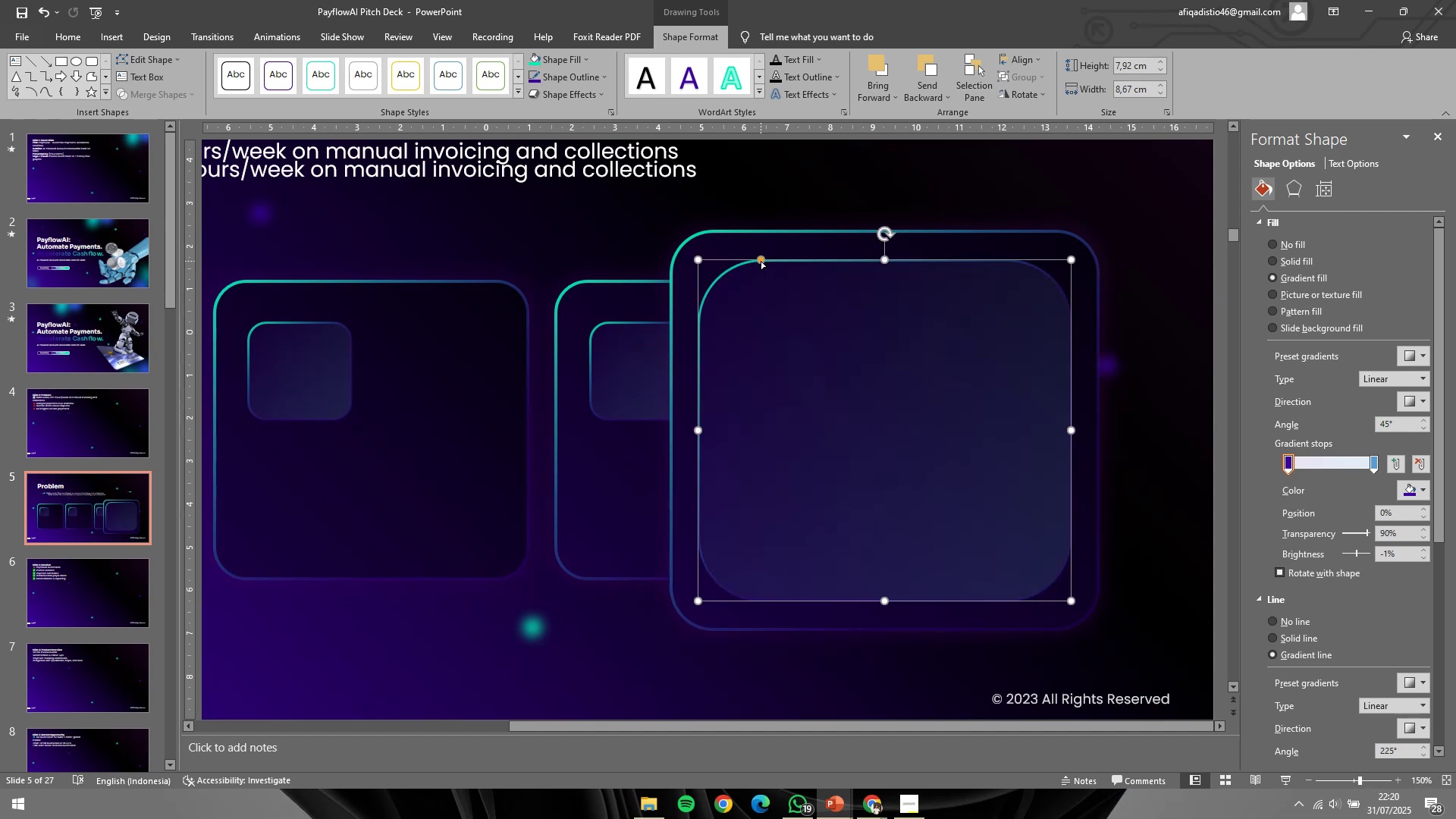 
left_click_drag(start_coordinate=[760, 260], to_coordinate=[722, 287])
 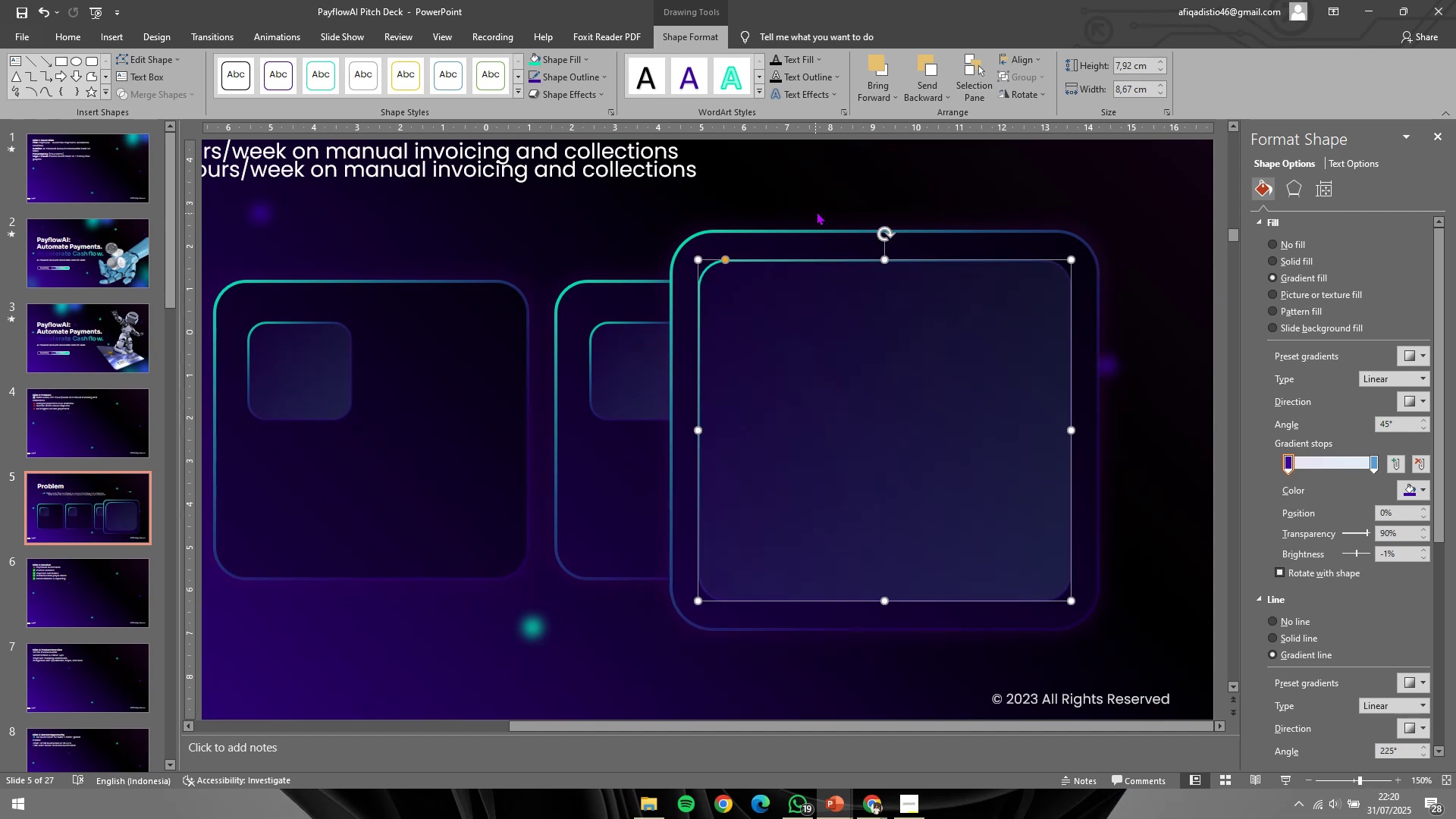 
left_click([817, 211])
 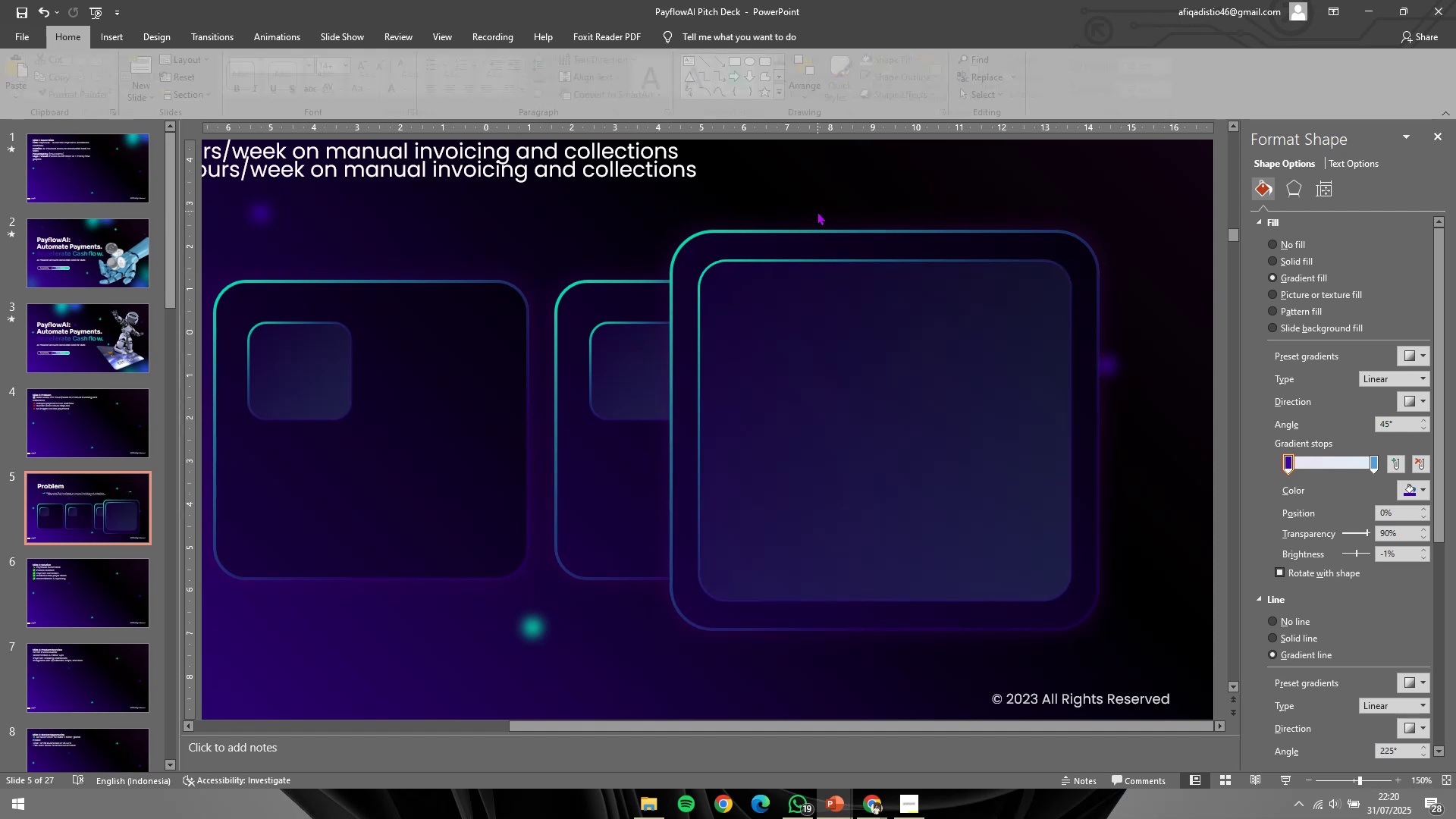 
hold_key(key=ControlLeft, duration=0.76)
scroll: coordinate [883, 257], scroll_direction: down, amount: 4.0
 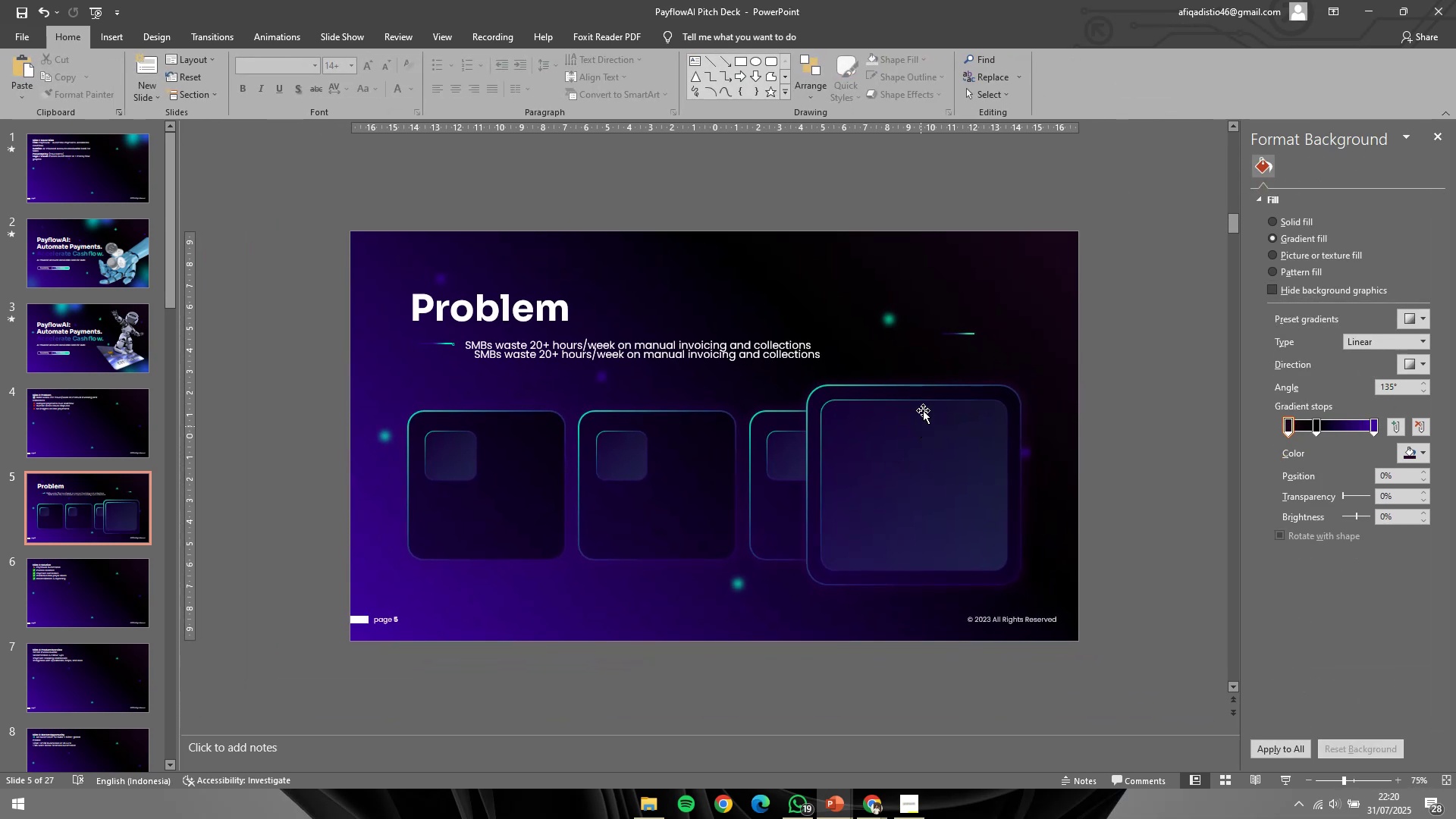 
left_click([927, 381])
 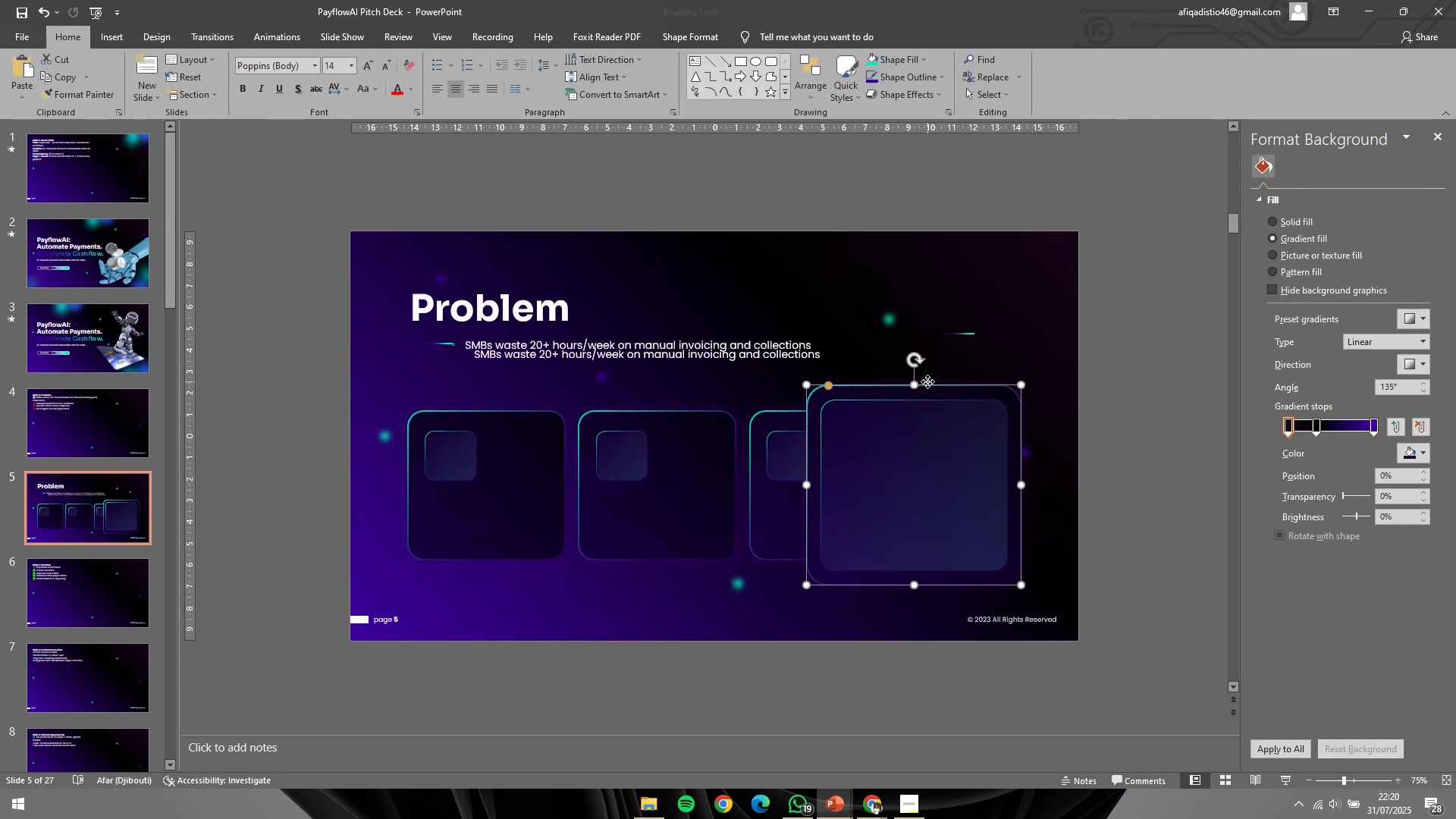 
hold_key(key=ShiftLeft, duration=0.36)
double_click([919, 415])
 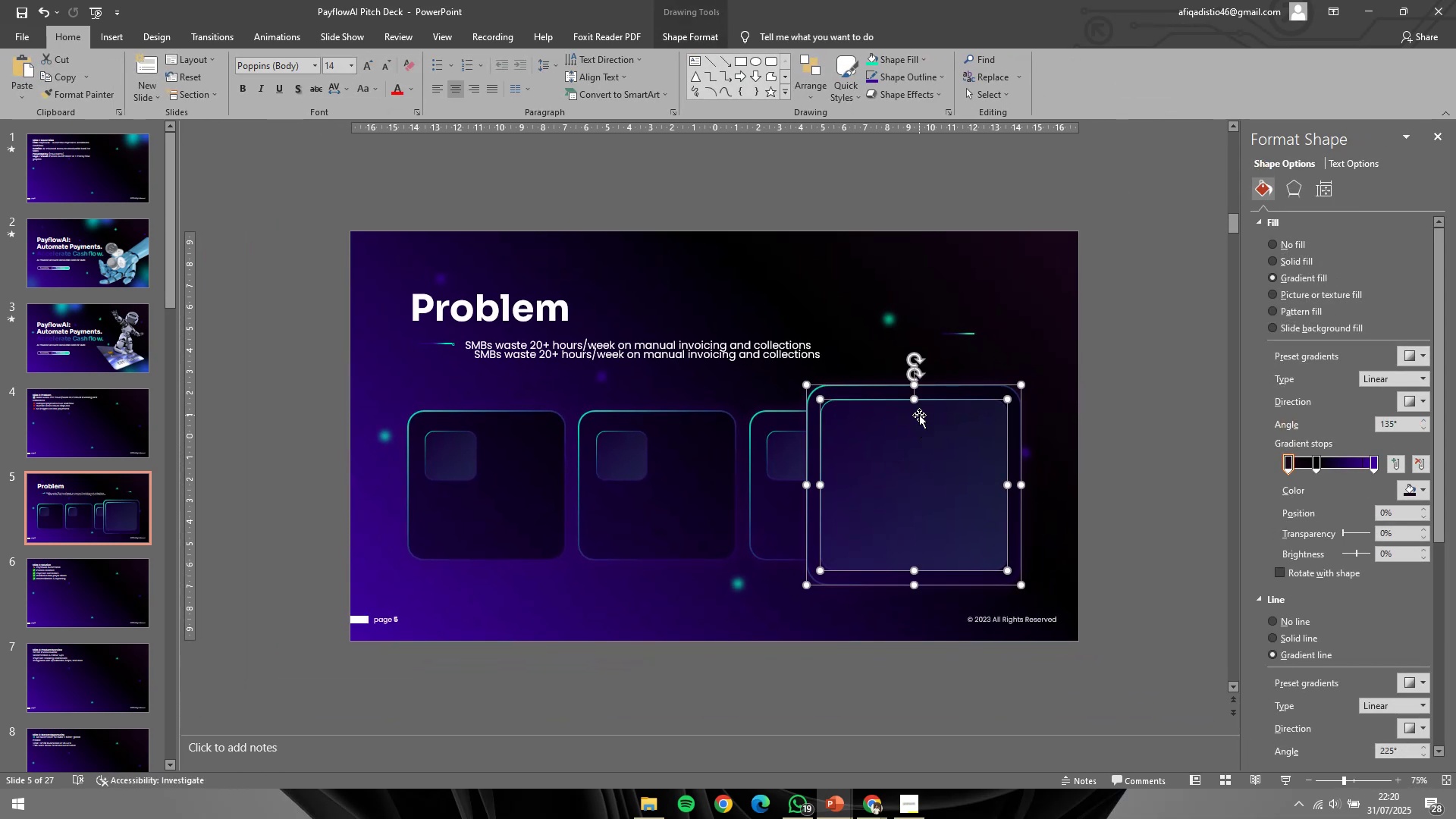 
right_click([919, 415])
 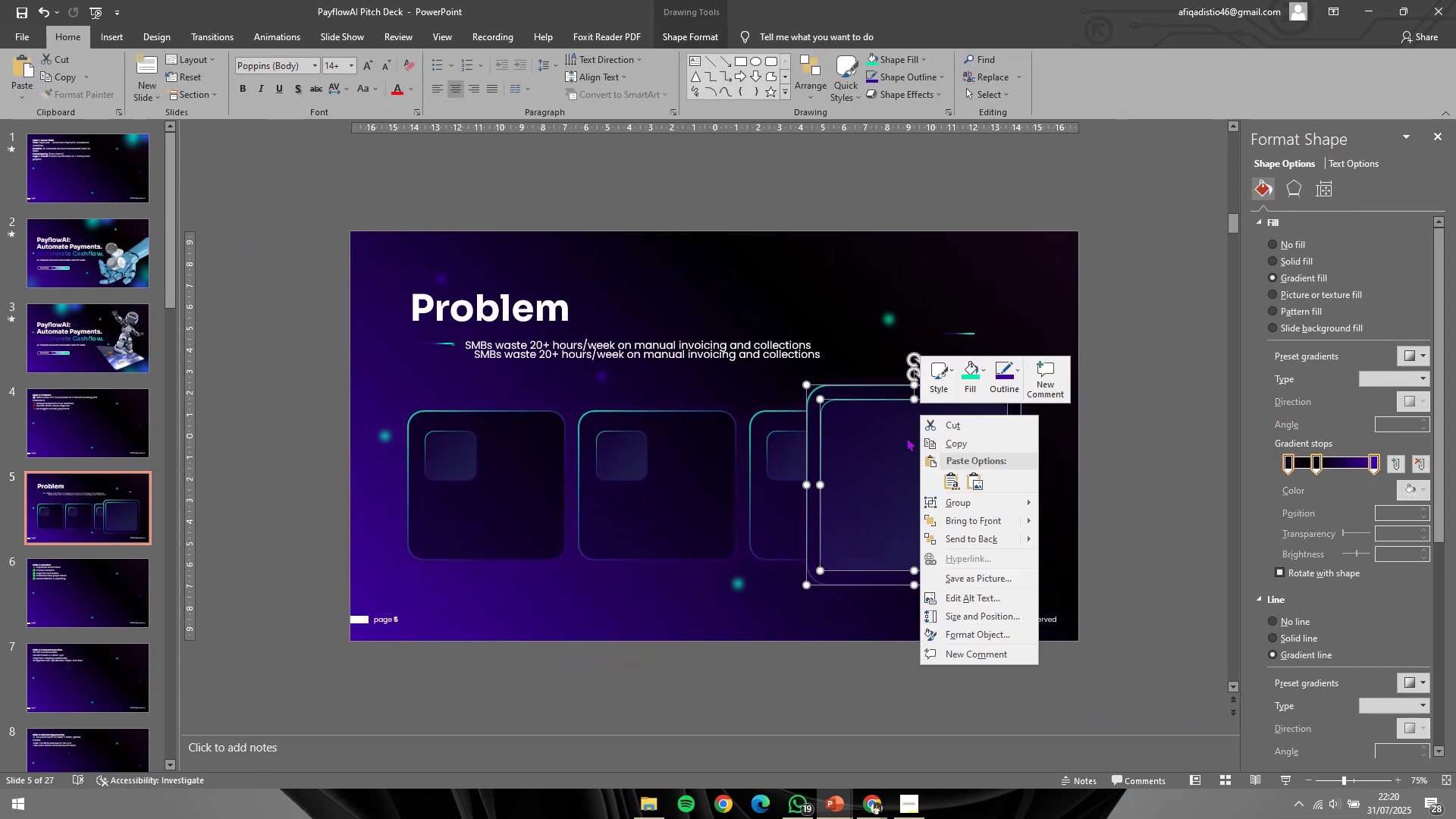 
left_click([874, 436])
 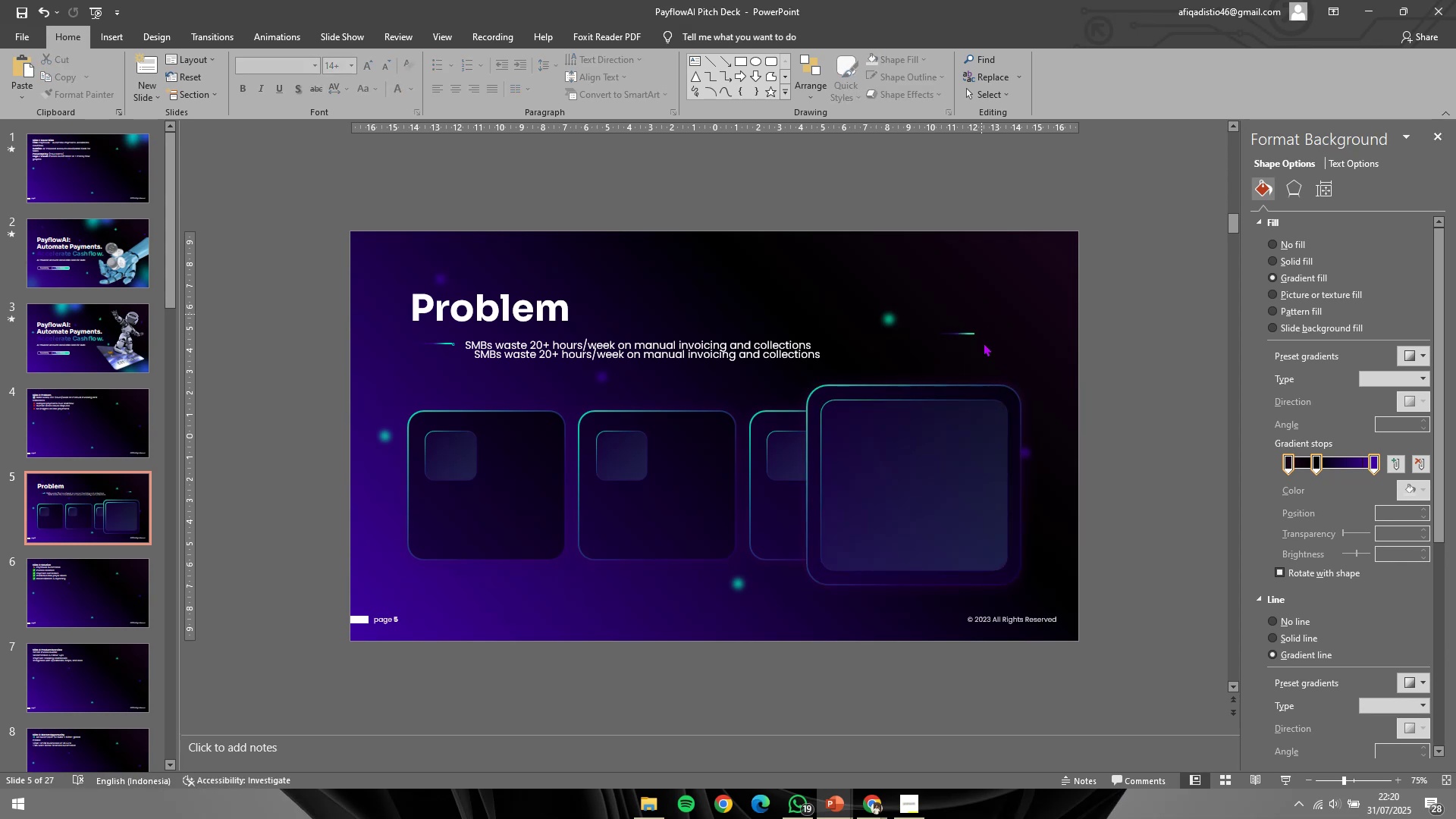 
double_click([952, 448])
 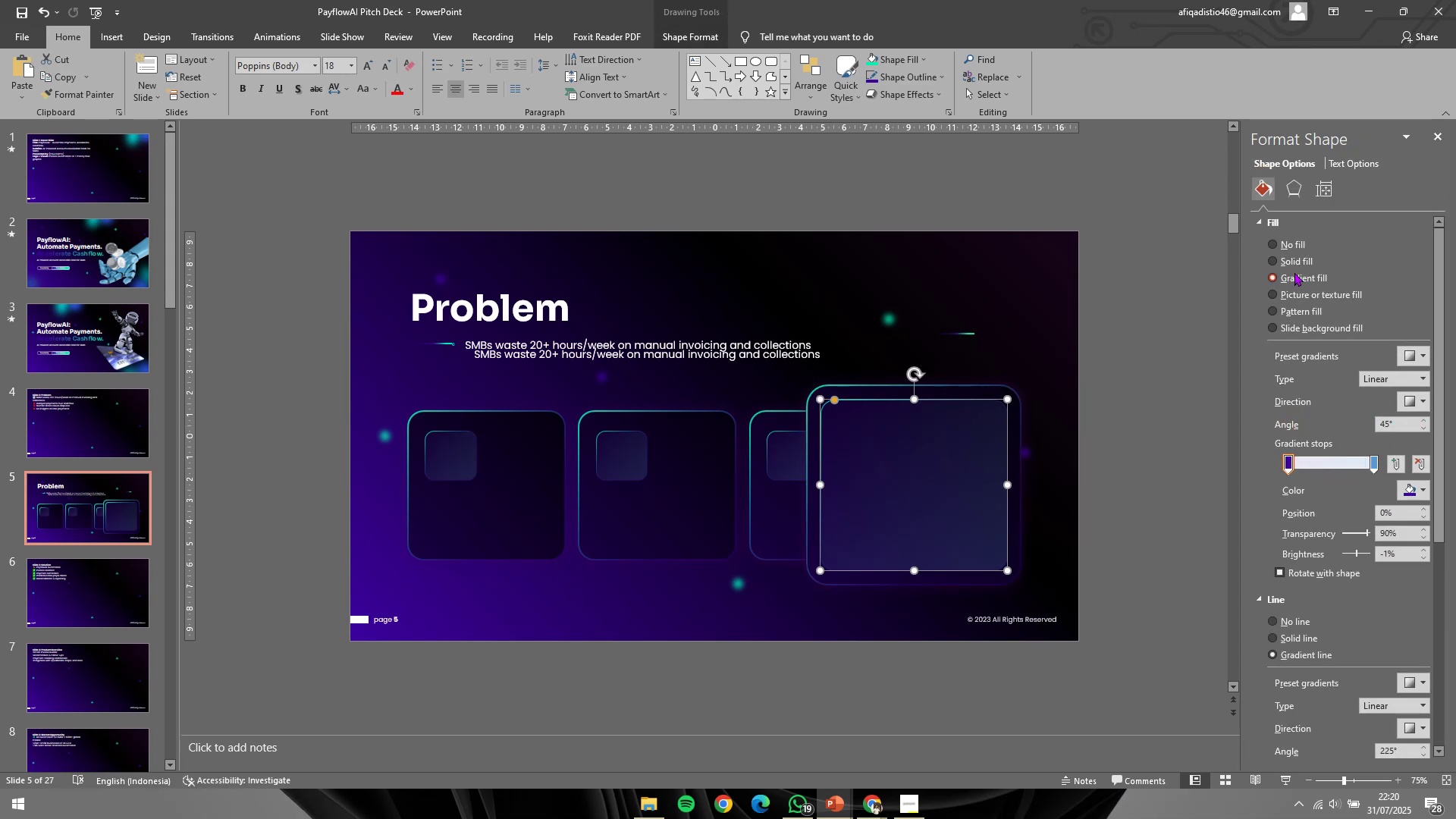 
left_click([1320, 231])
 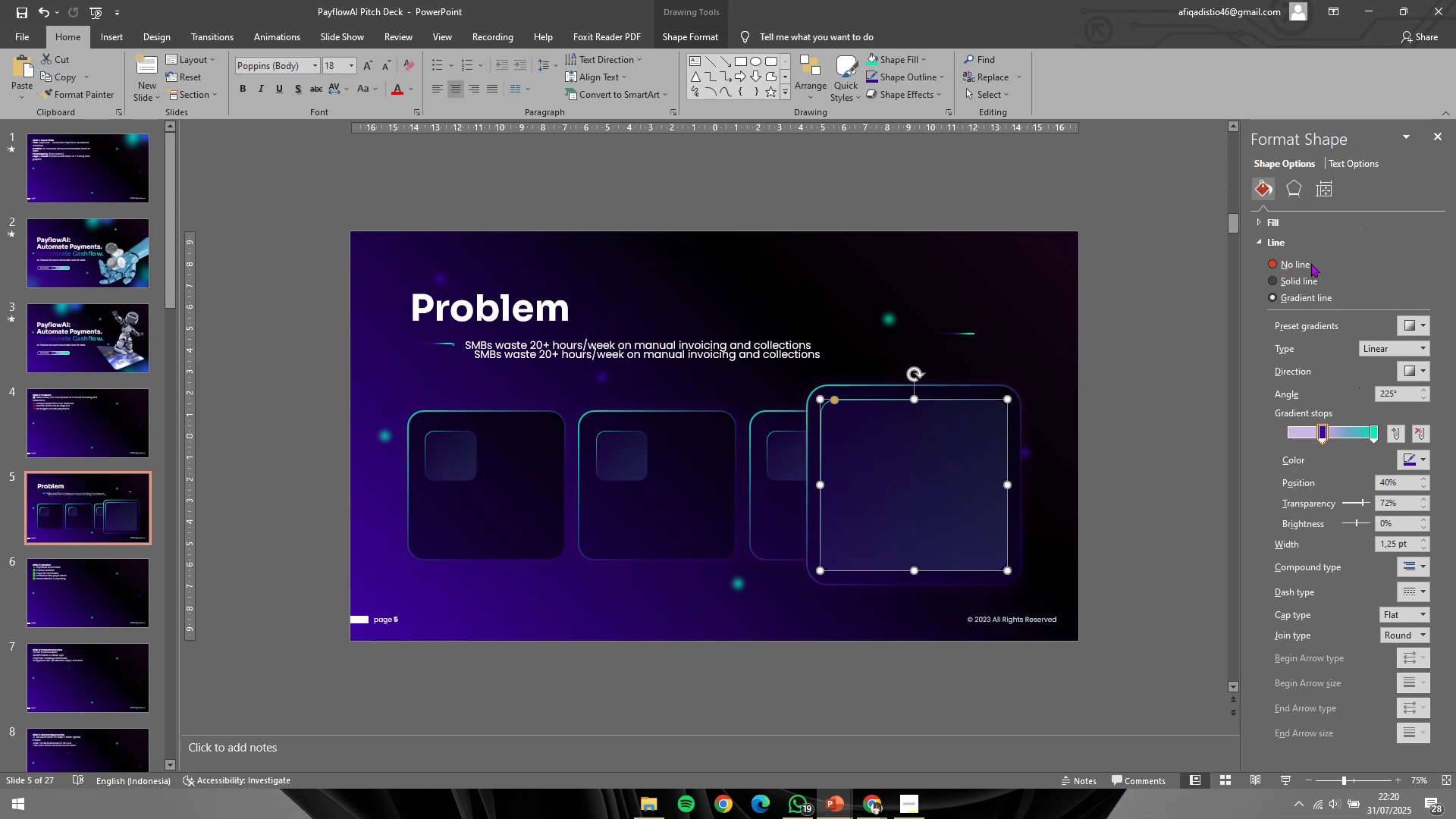 
double_click([1150, 371])
 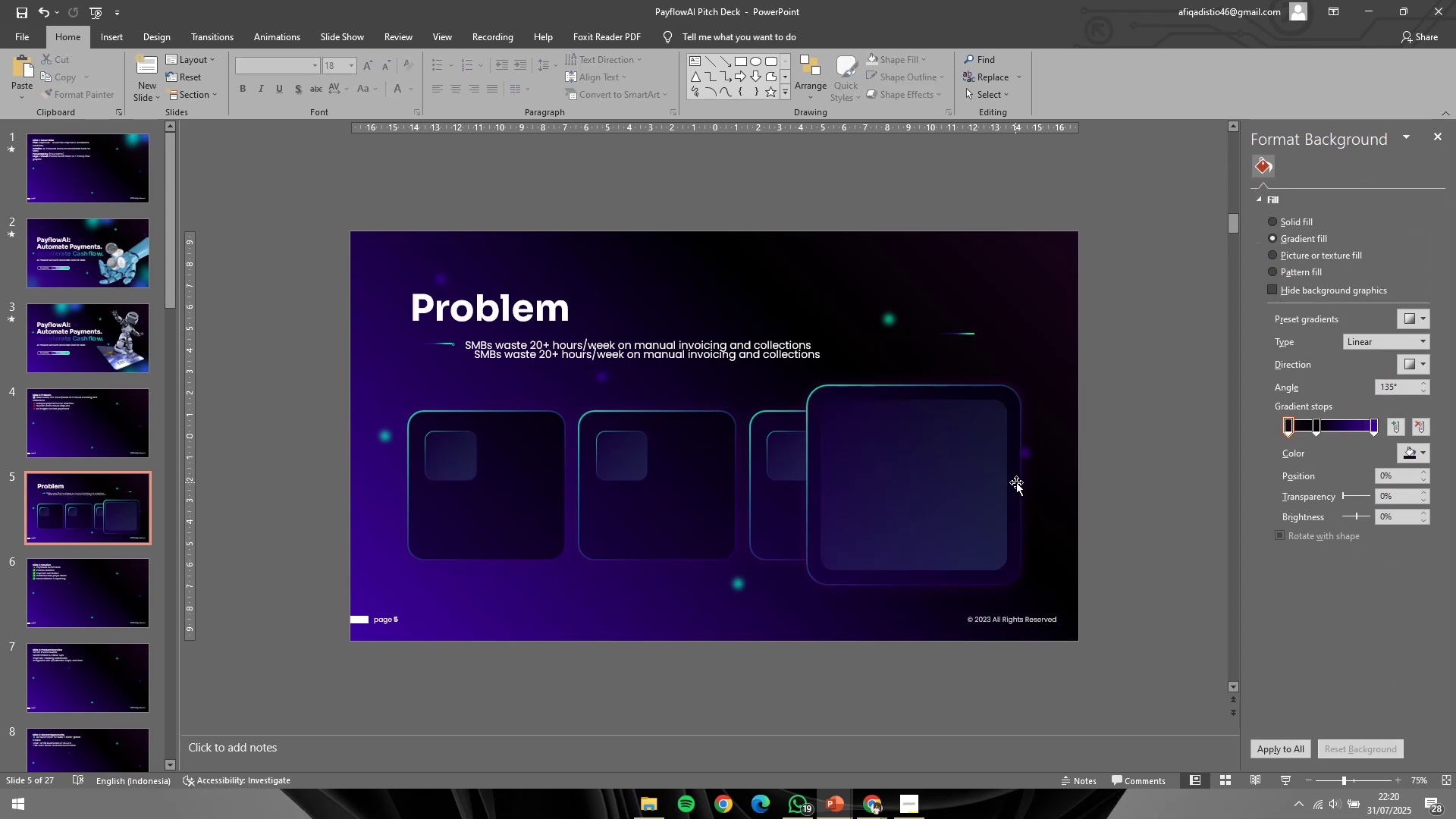 
left_click([1016, 482])
 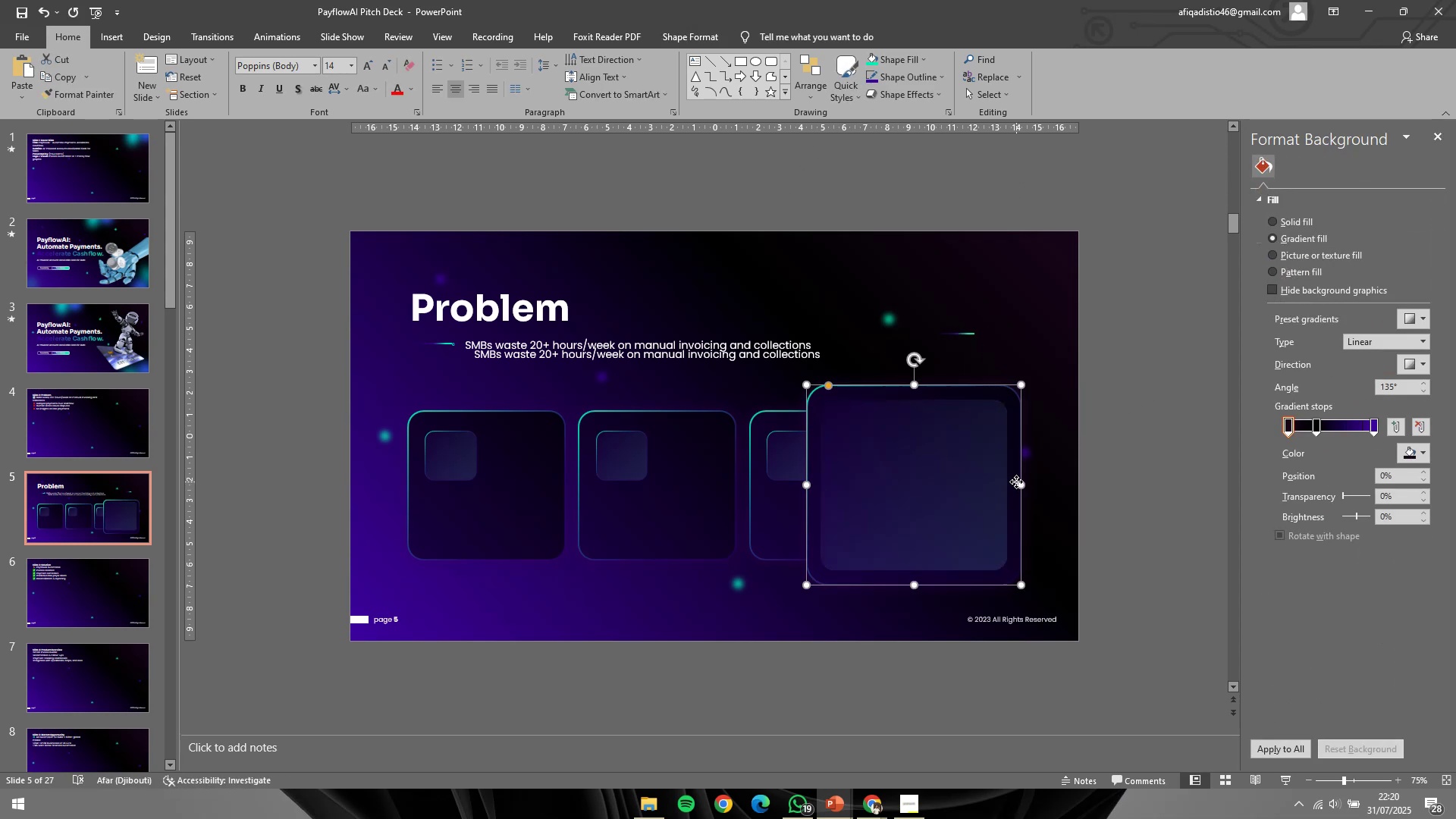 
key(Shift+ShiftLeft)
 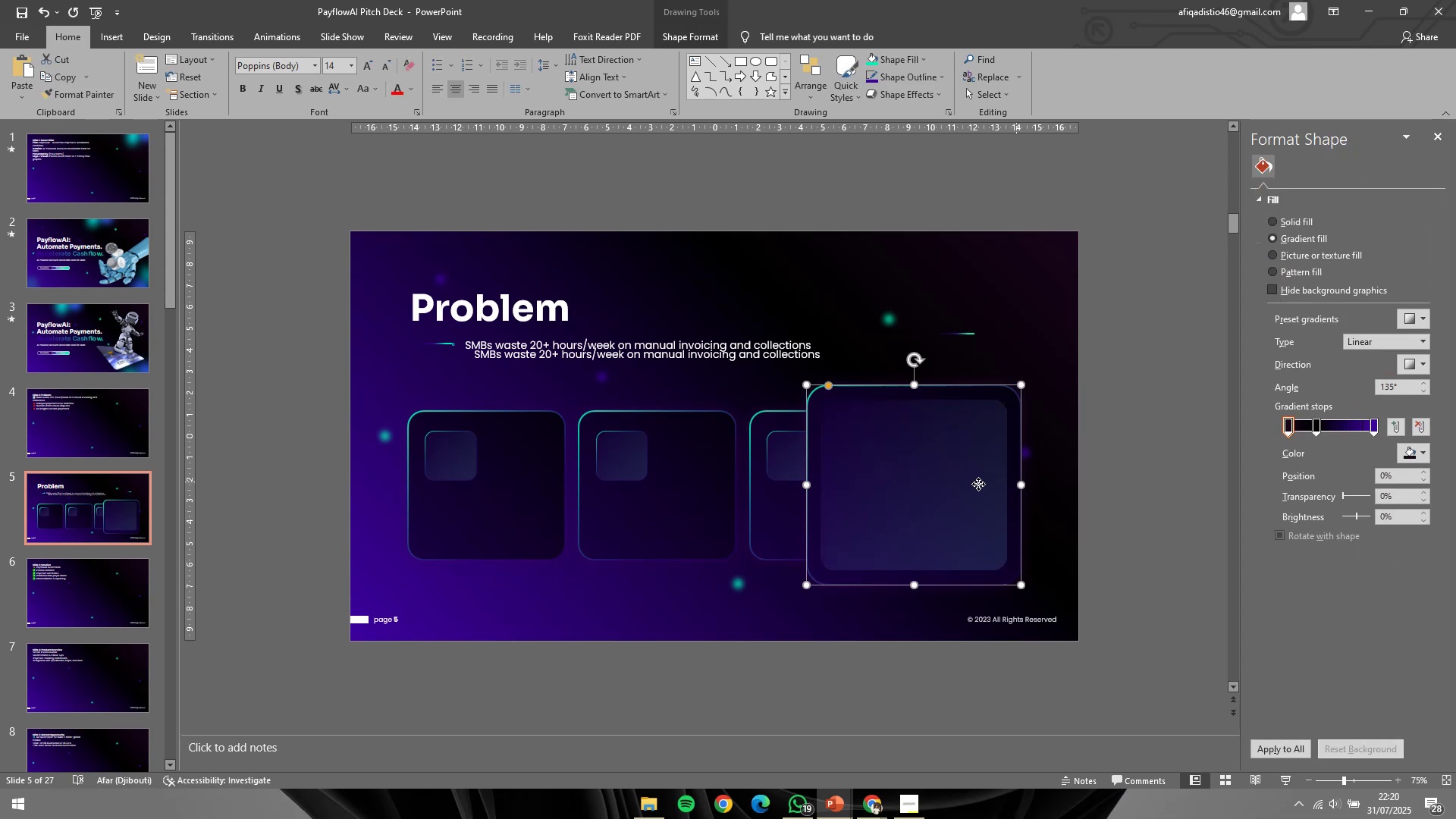 
double_click([978, 484])
 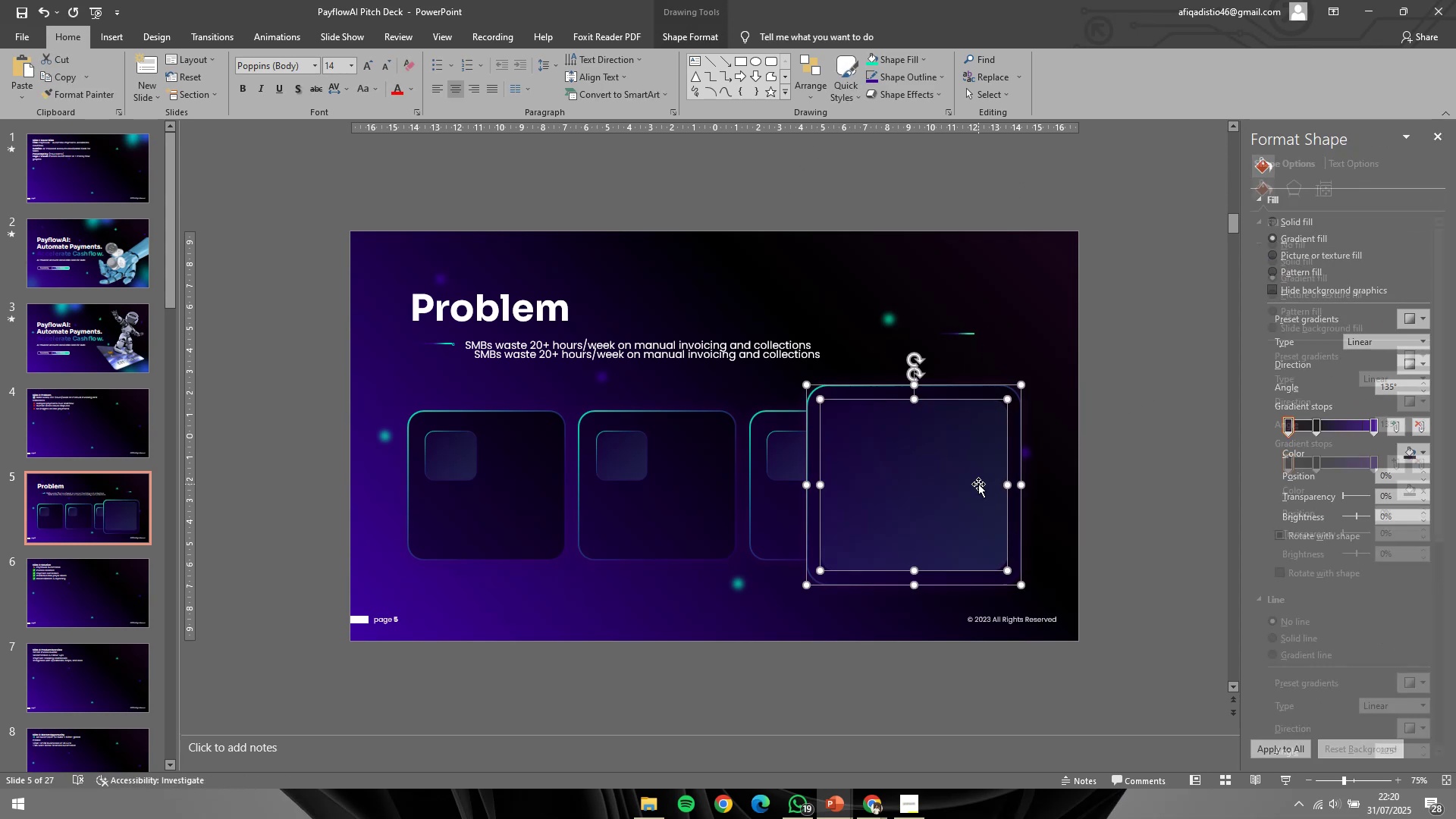 
key(Control+ControlLeft)
 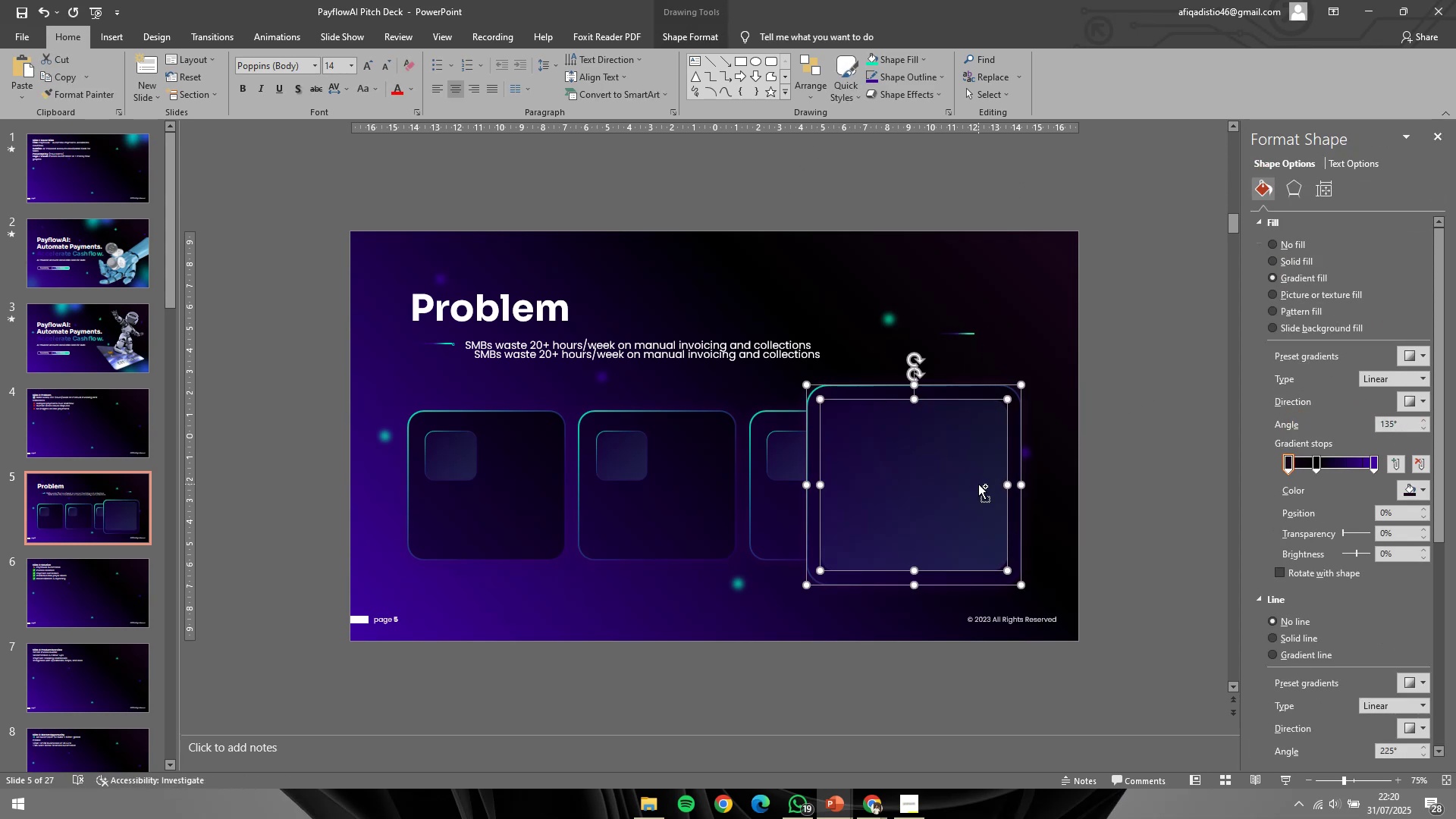 
key(Control+G)
 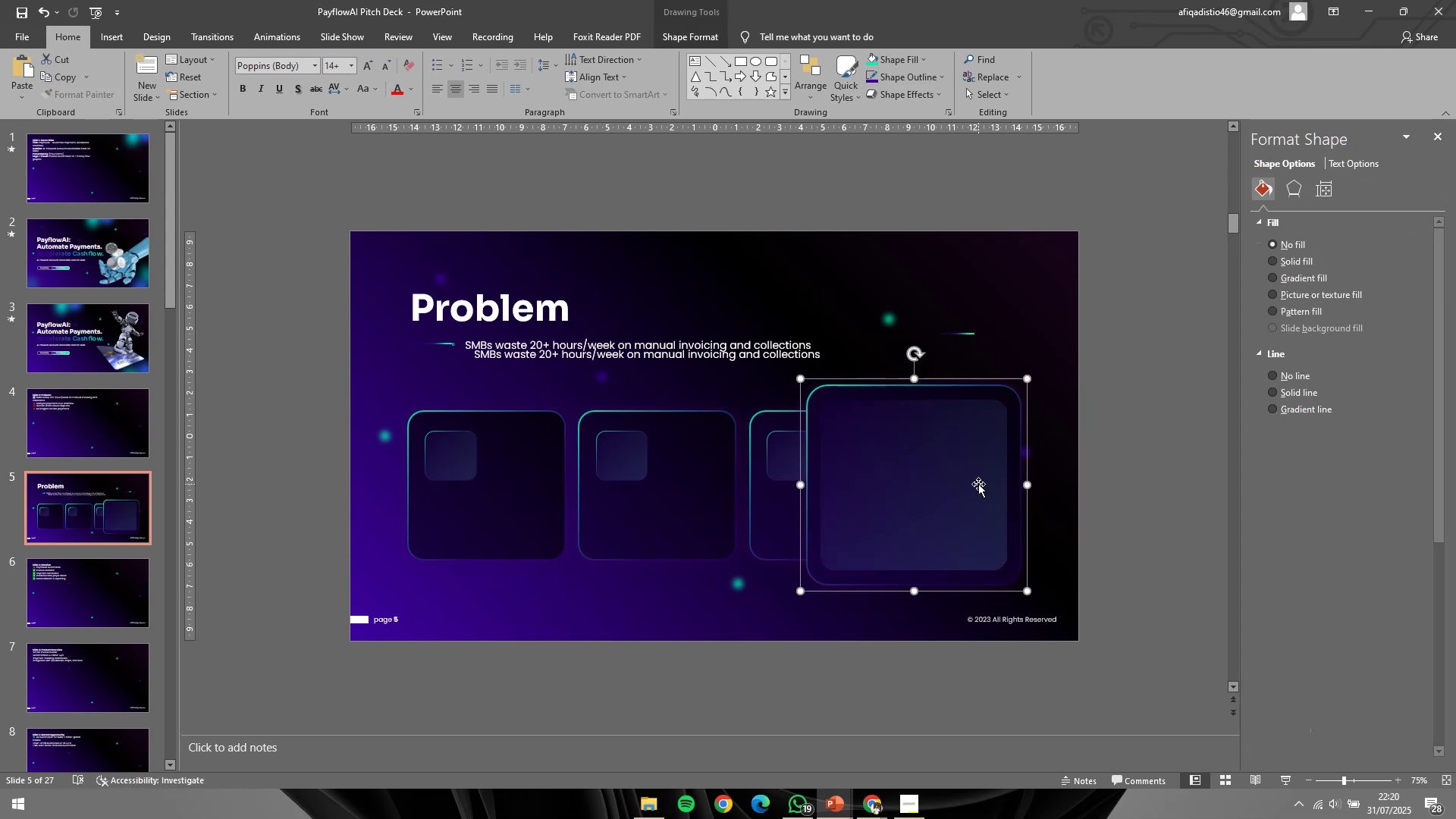 
right_click([978, 484])
 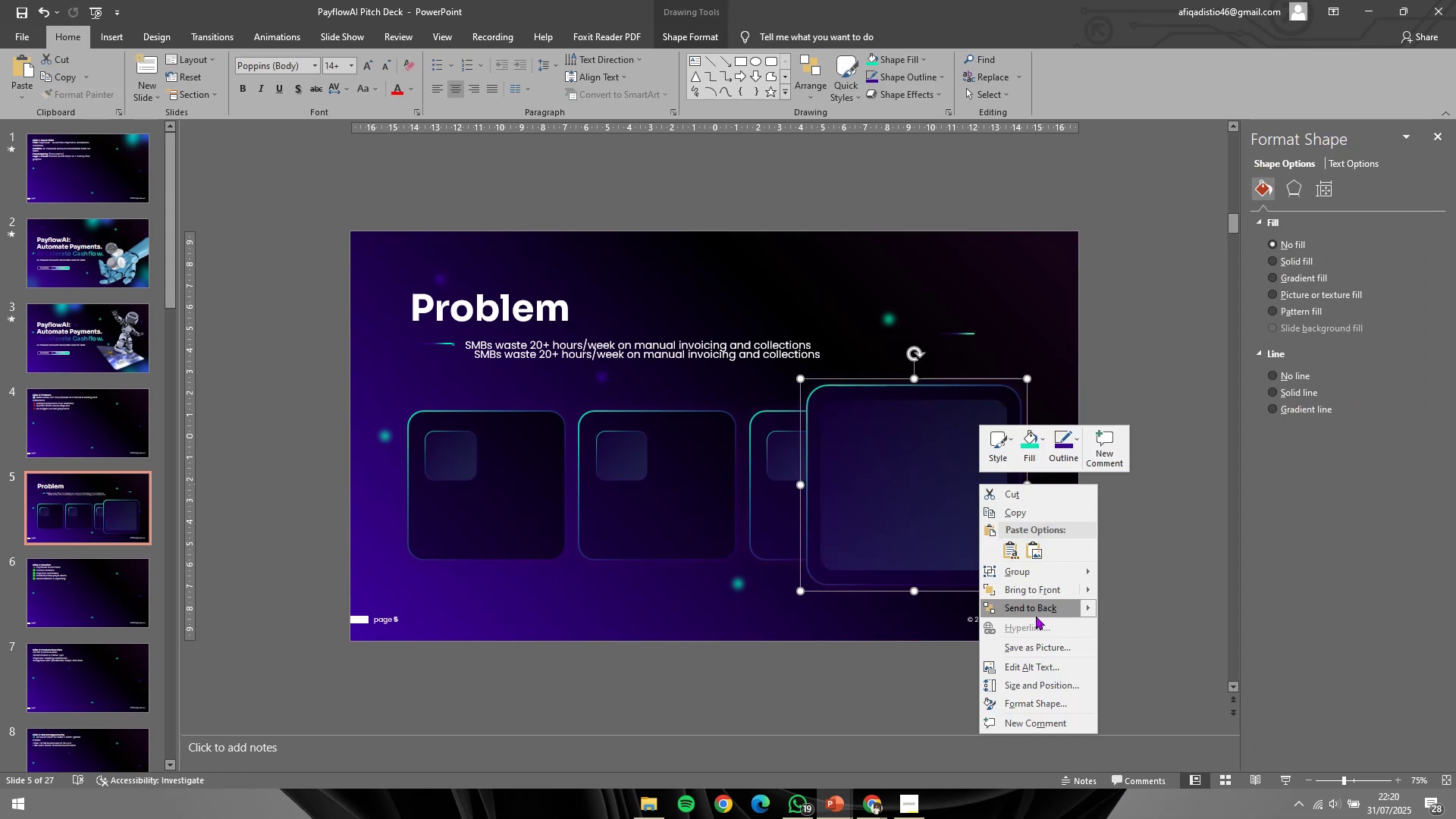 
double_click([1085, 493])
 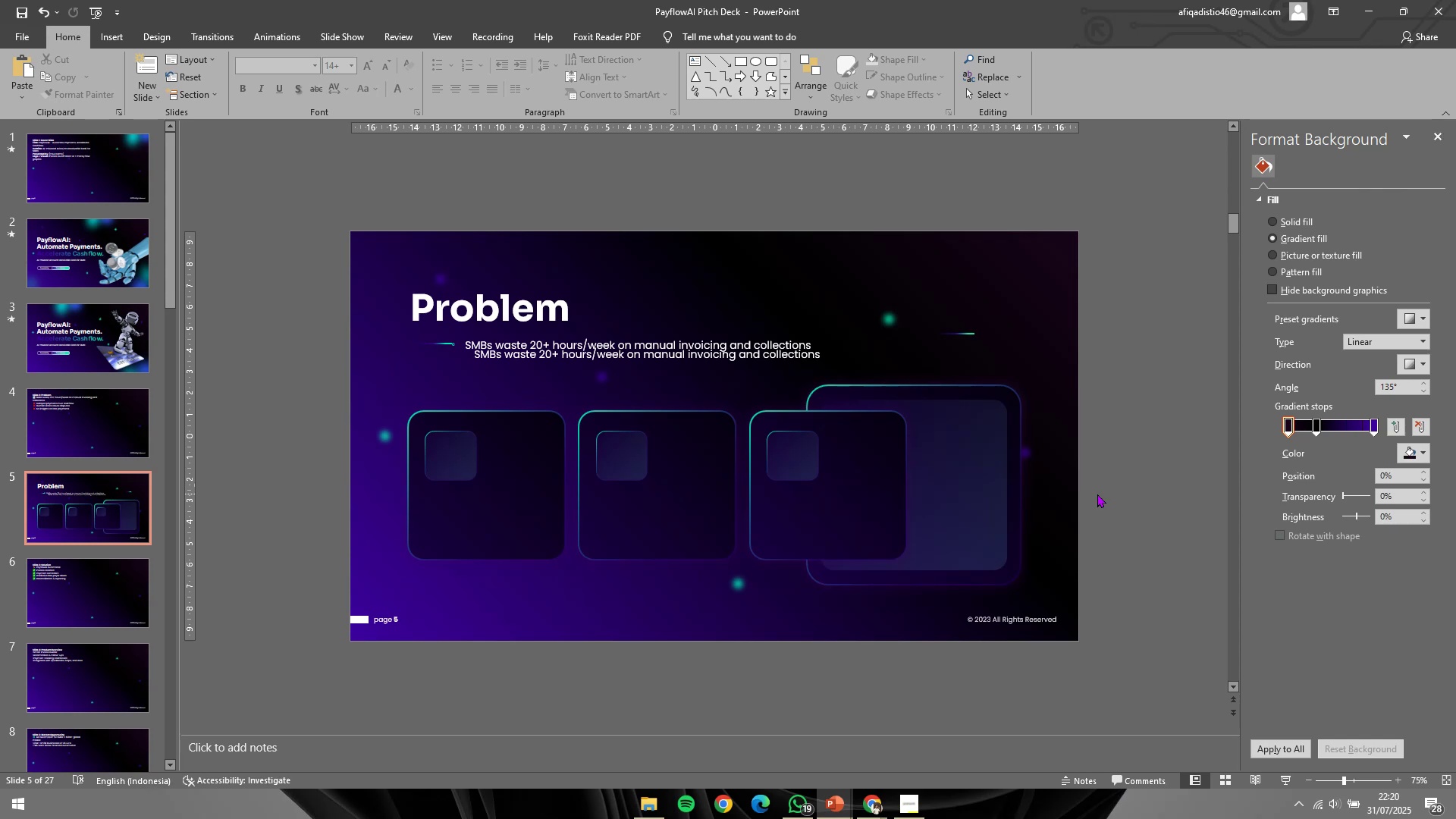 
wait(8.76)
 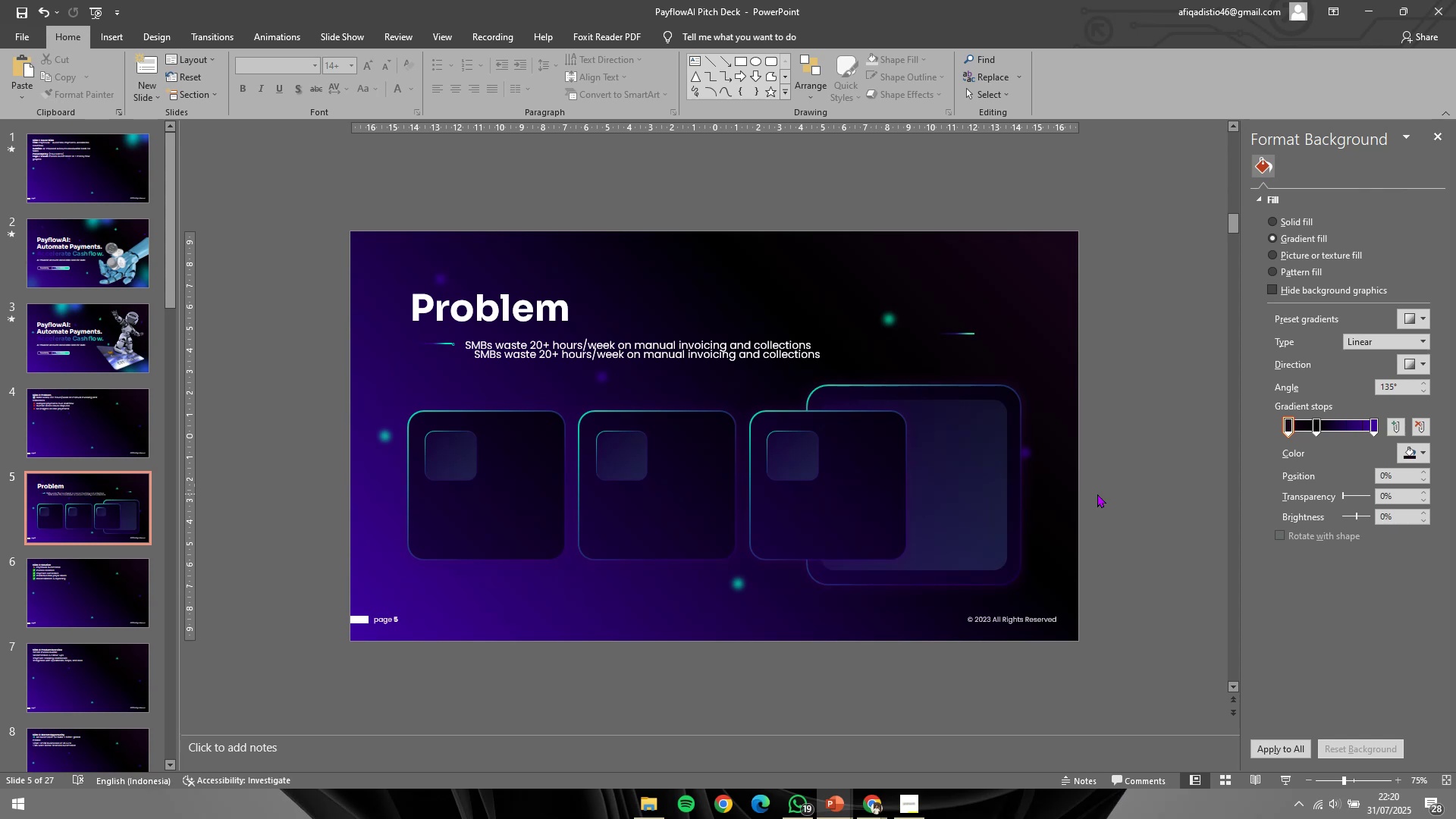 
left_click_drag(start_coordinate=[928, 651], to_coordinate=[316, 379])
 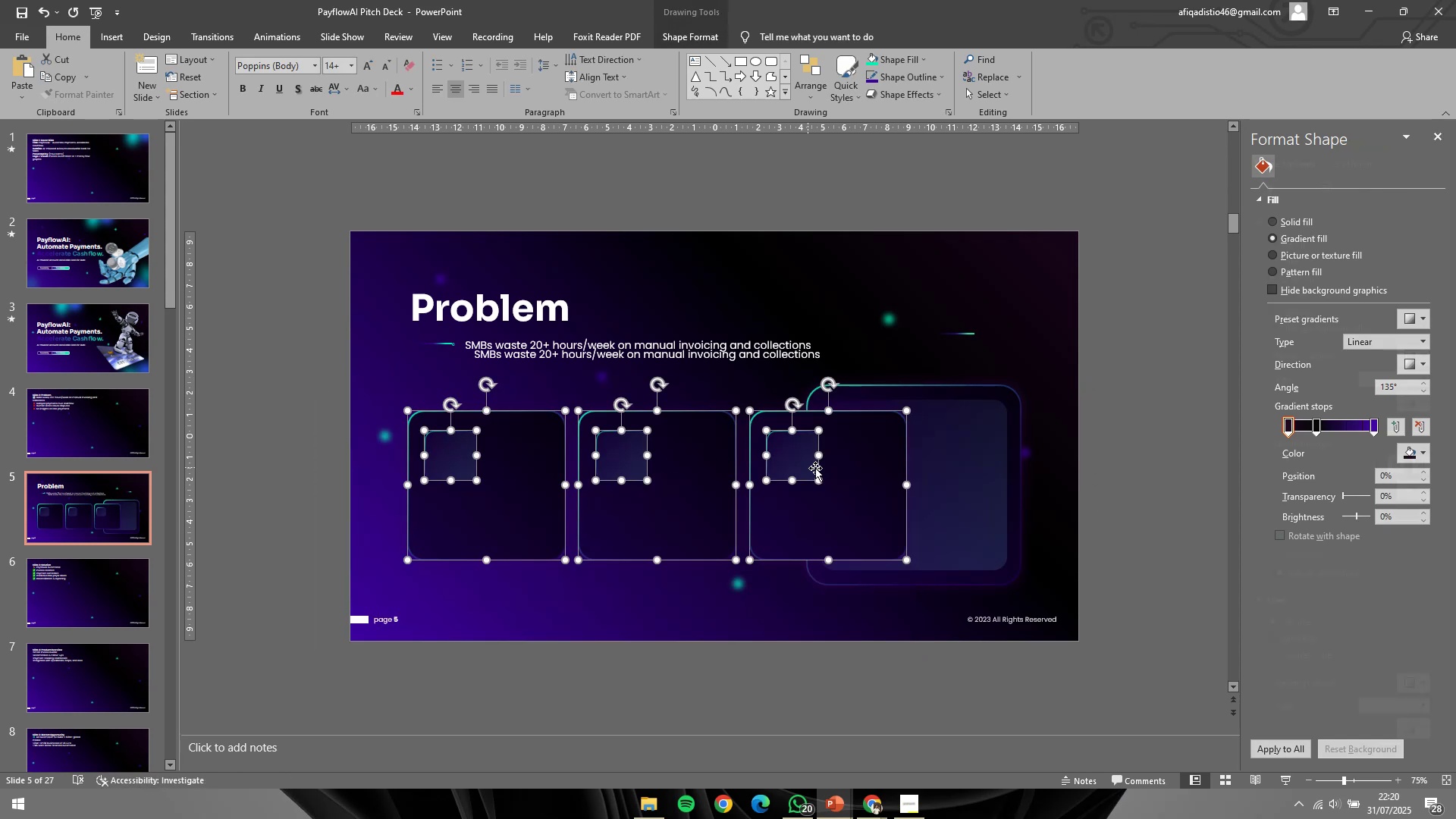 
key(Control+G)
 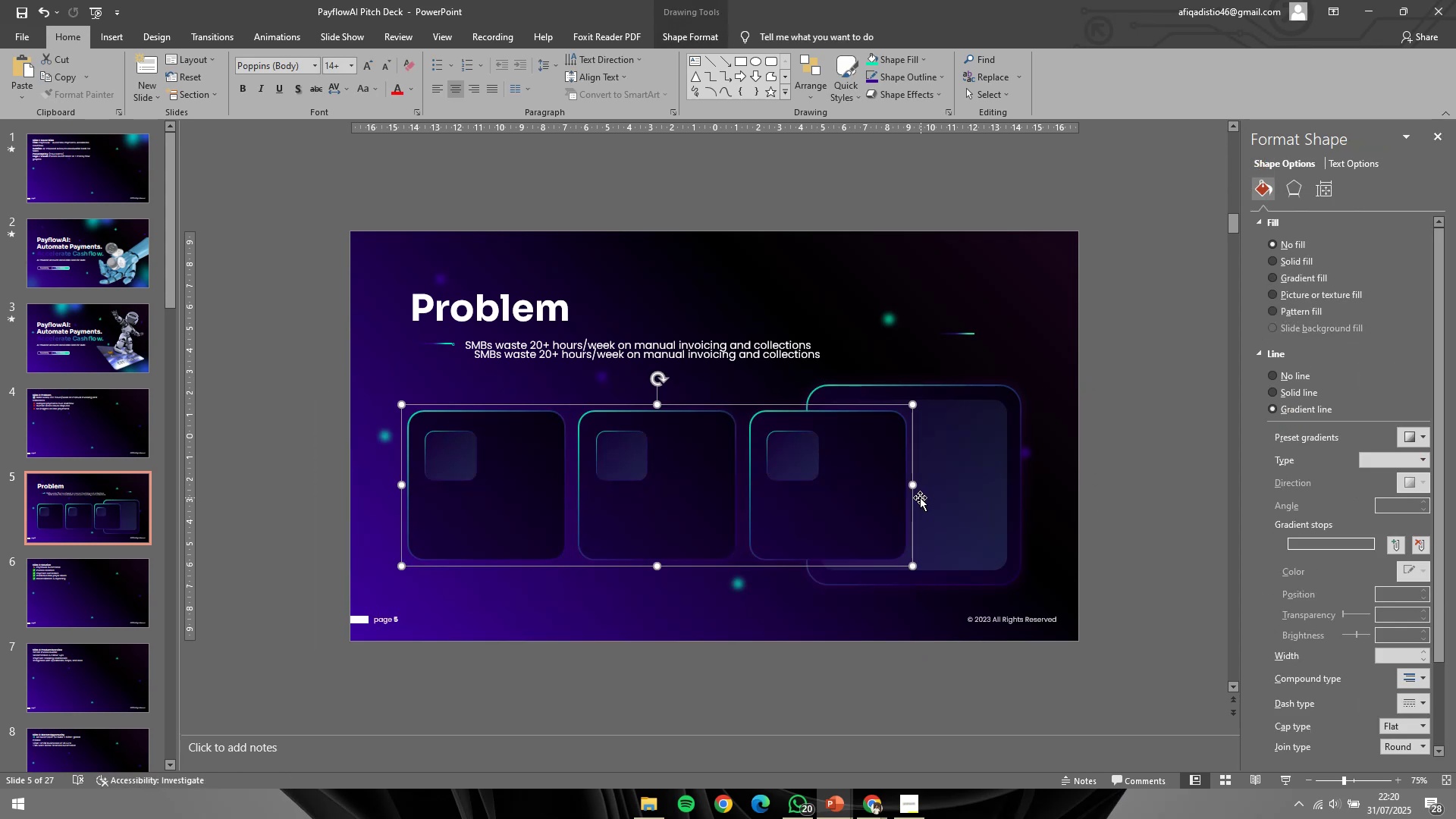 
hold_key(key=ShiftLeft, duration=1.5)
left_click_drag(start_coordinate=[913, 484], to_coordinate=[859, 506])
 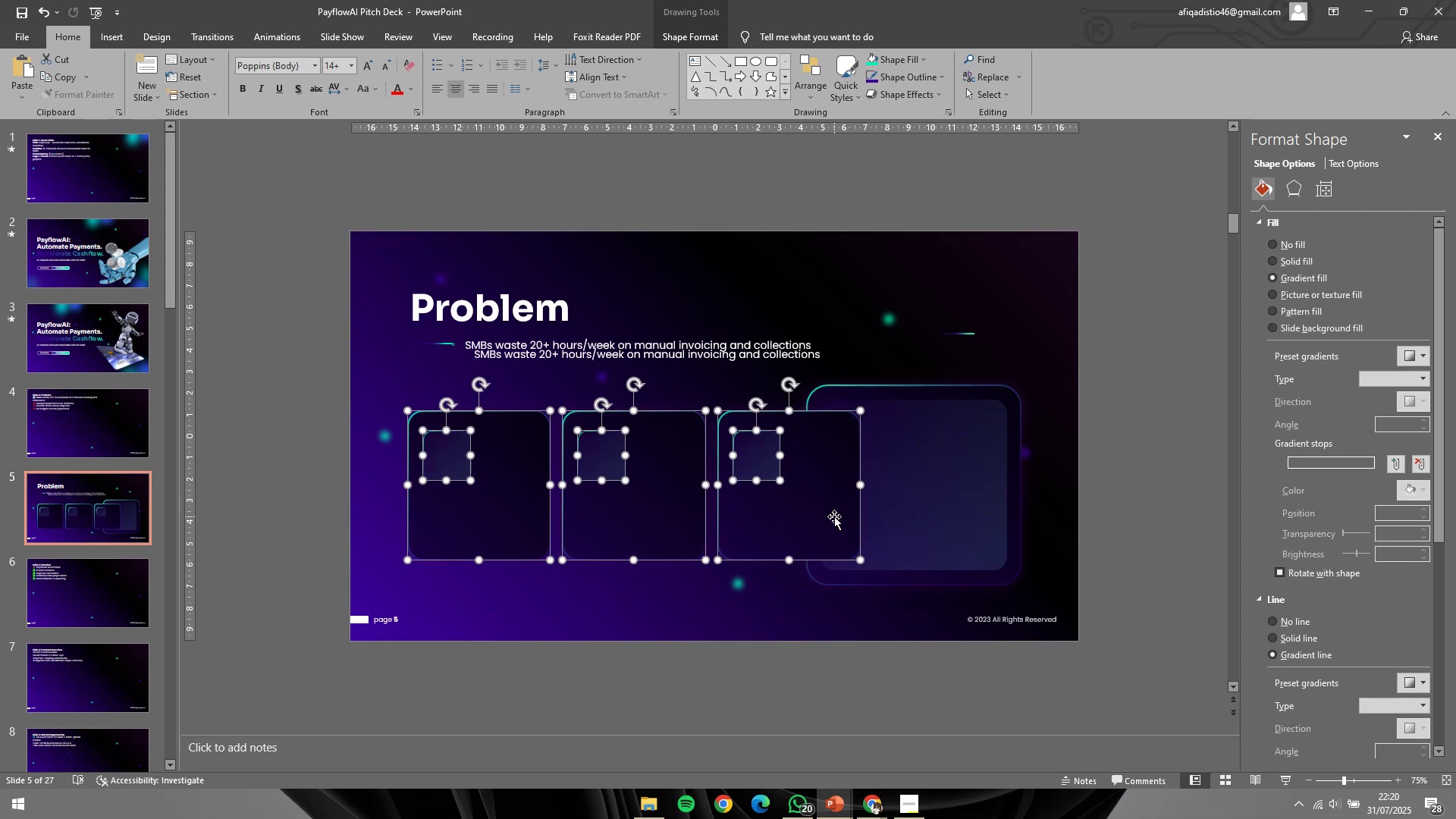 
hold_key(key=ShiftLeft, duration=1.51)
 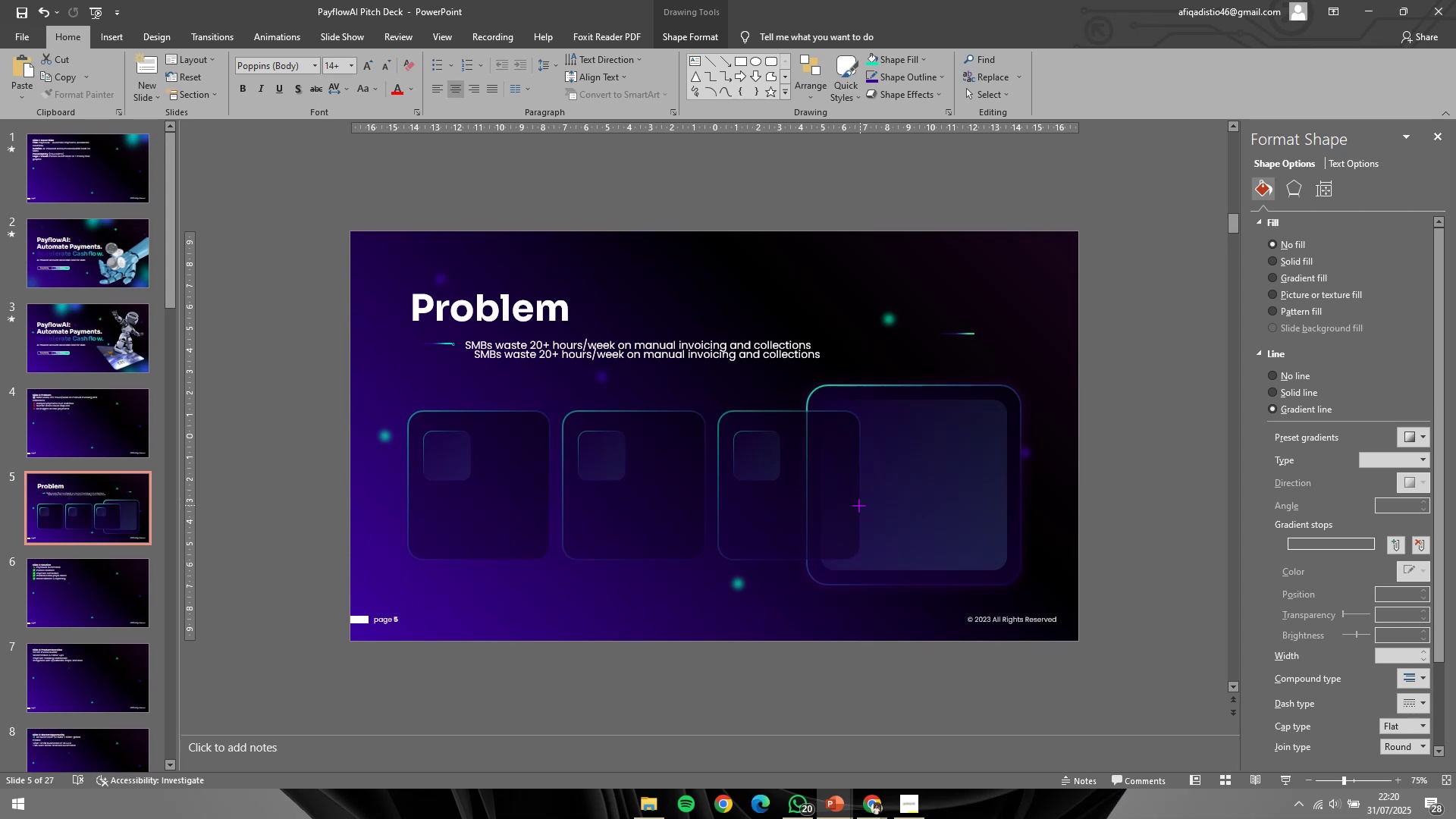 
hold_key(key=ShiftLeft, duration=1.52)
 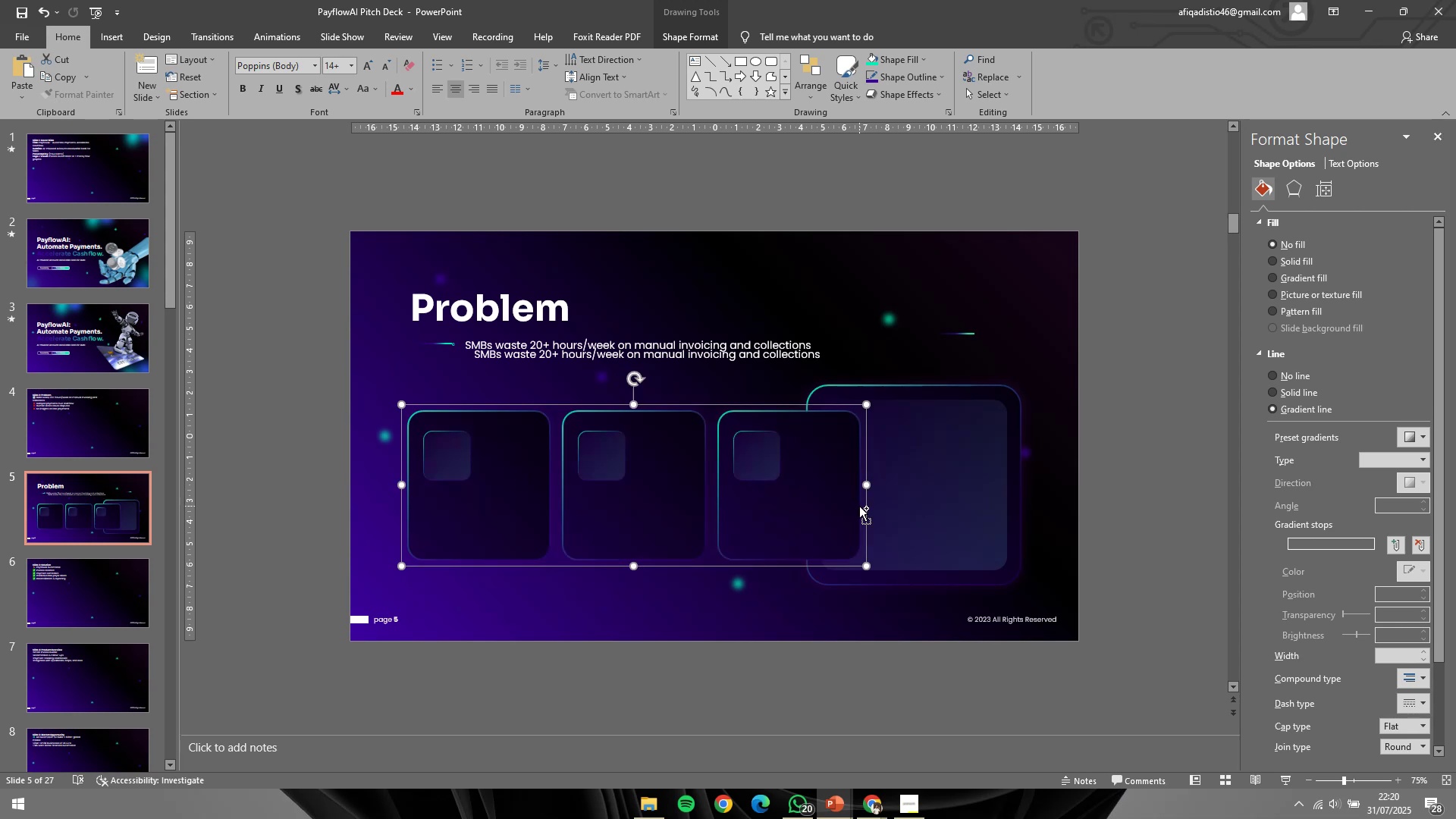 
key(Control+Shift+G)
 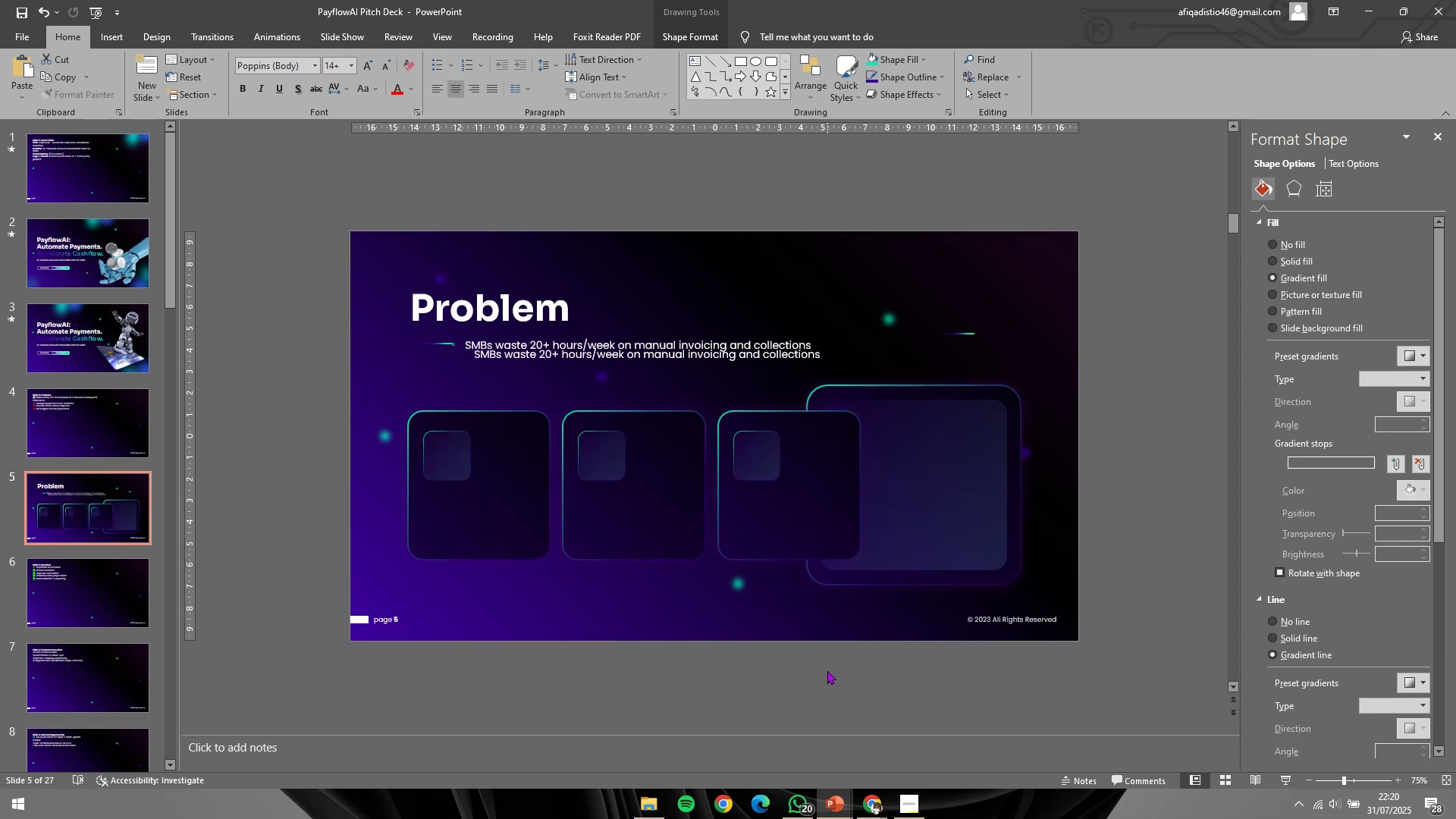 
double_click([942, 516])
 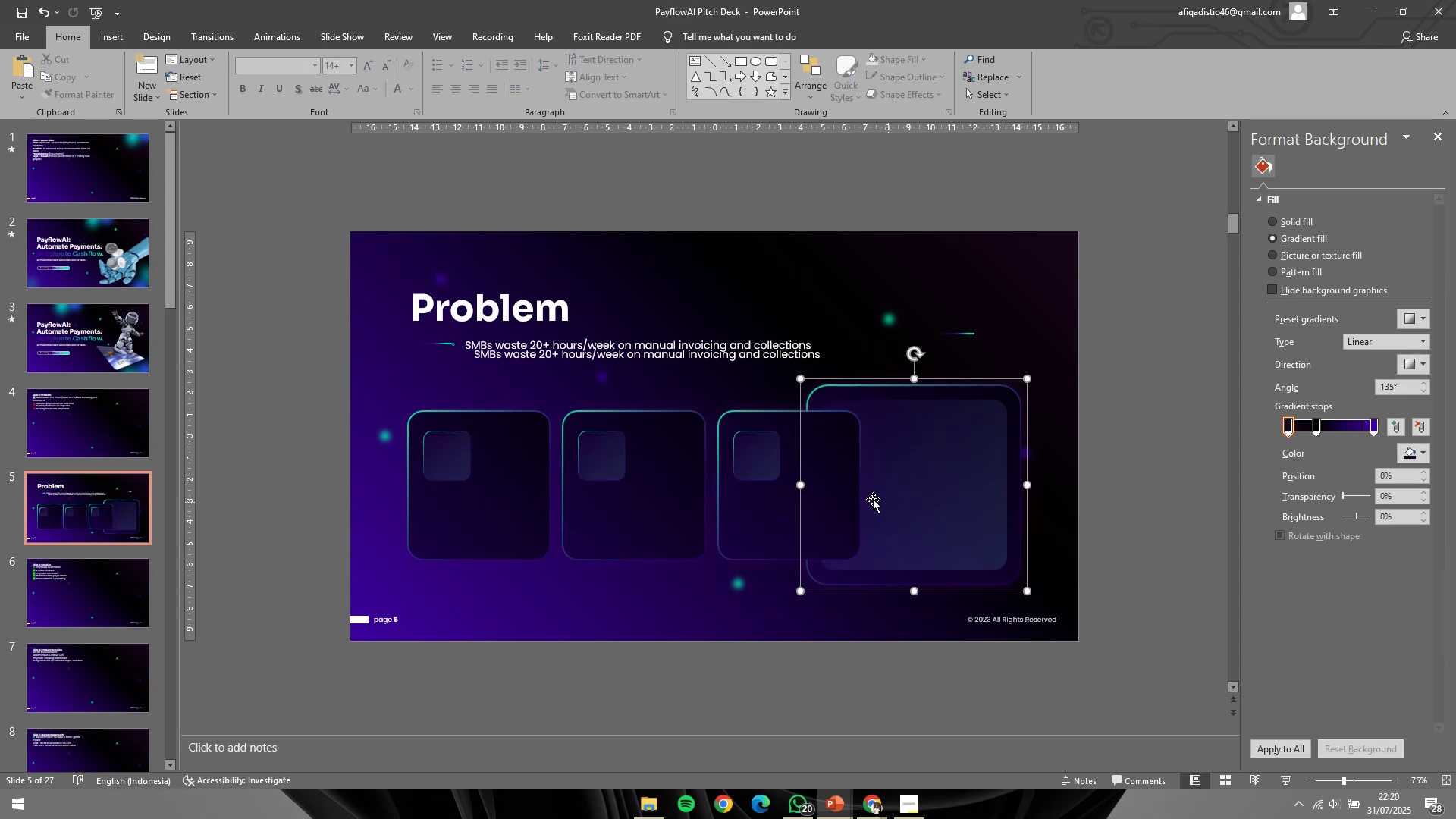 
hold_key(key=ShiftLeft, duration=1.53)
left_click_drag(start_coordinate=[800, 486], to_coordinate=[759, 510])
 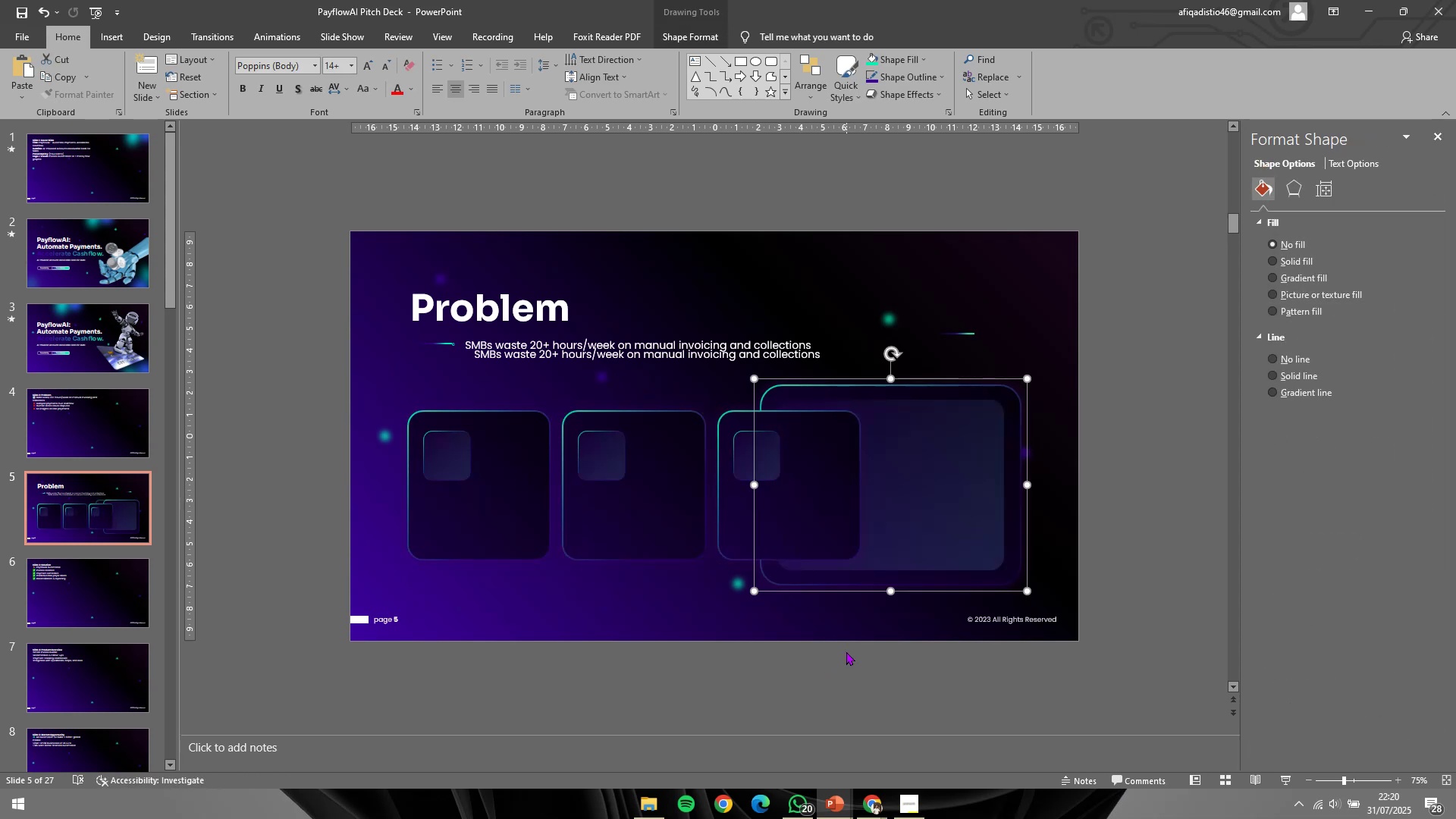 
hold_key(key=ShiftLeft, duration=1.52)
 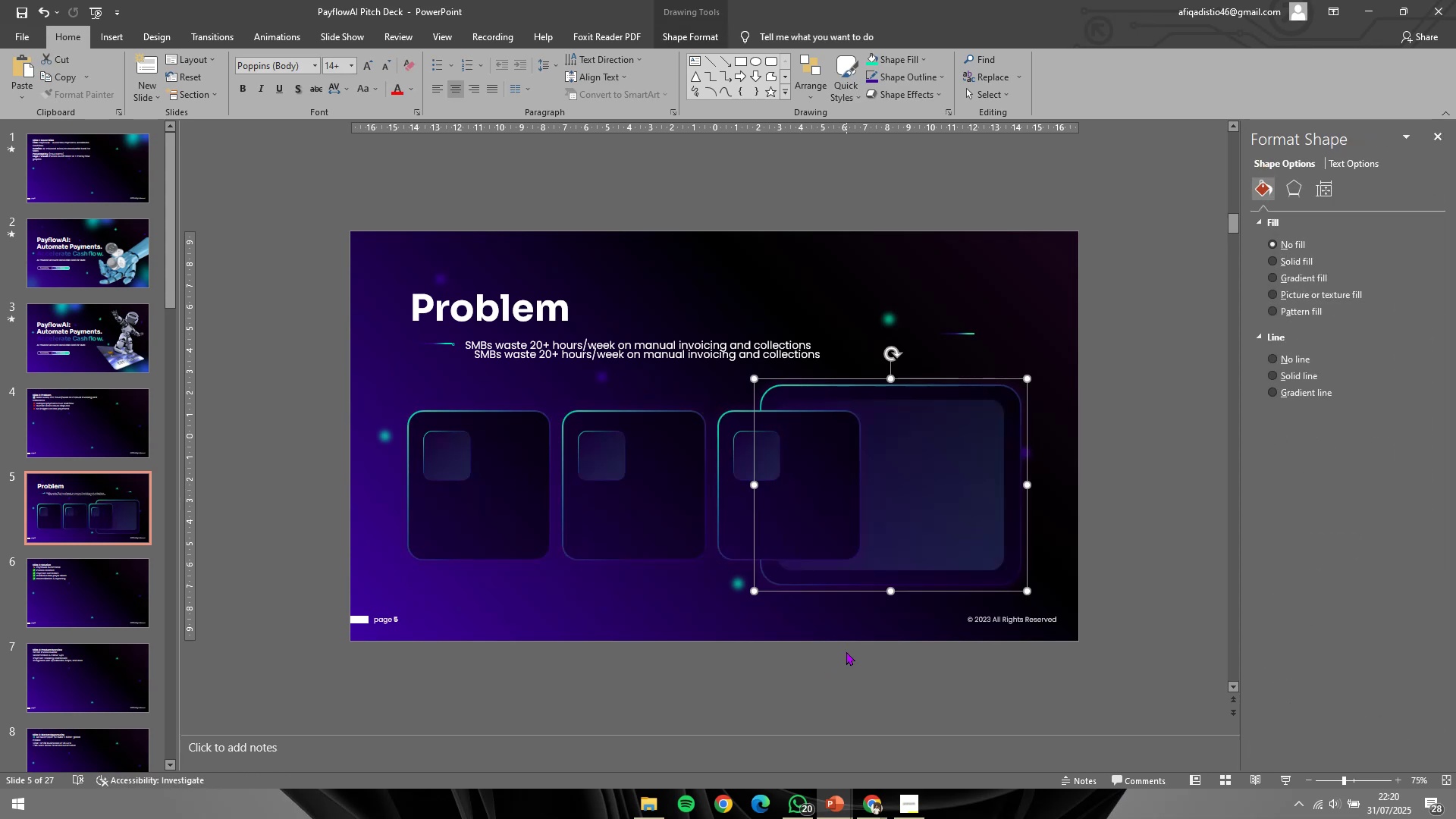 
key(Shift+ShiftLeft)
 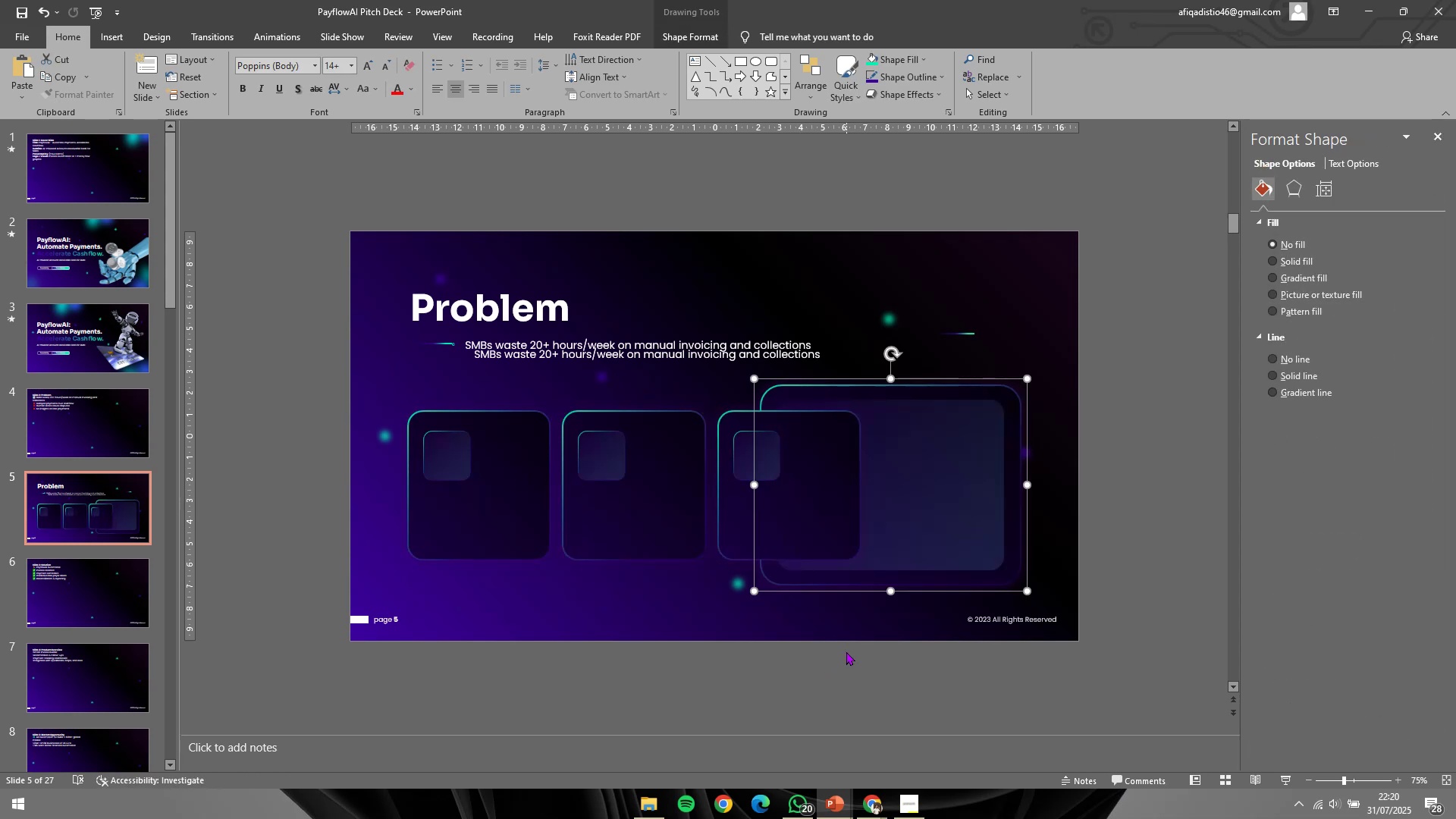 
key(Shift+ShiftLeft)
 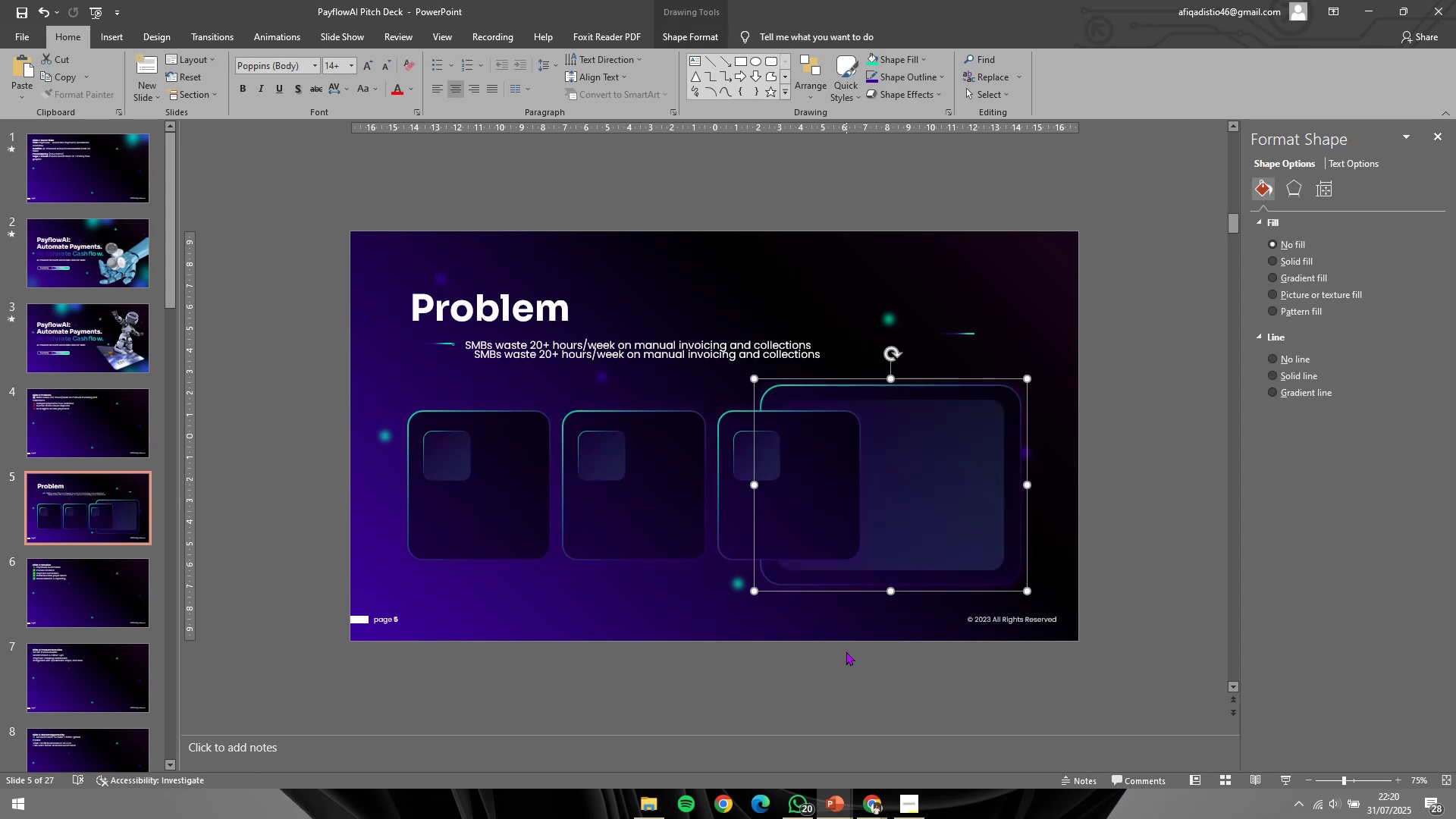 
key(Shift+ShiftLeft)
 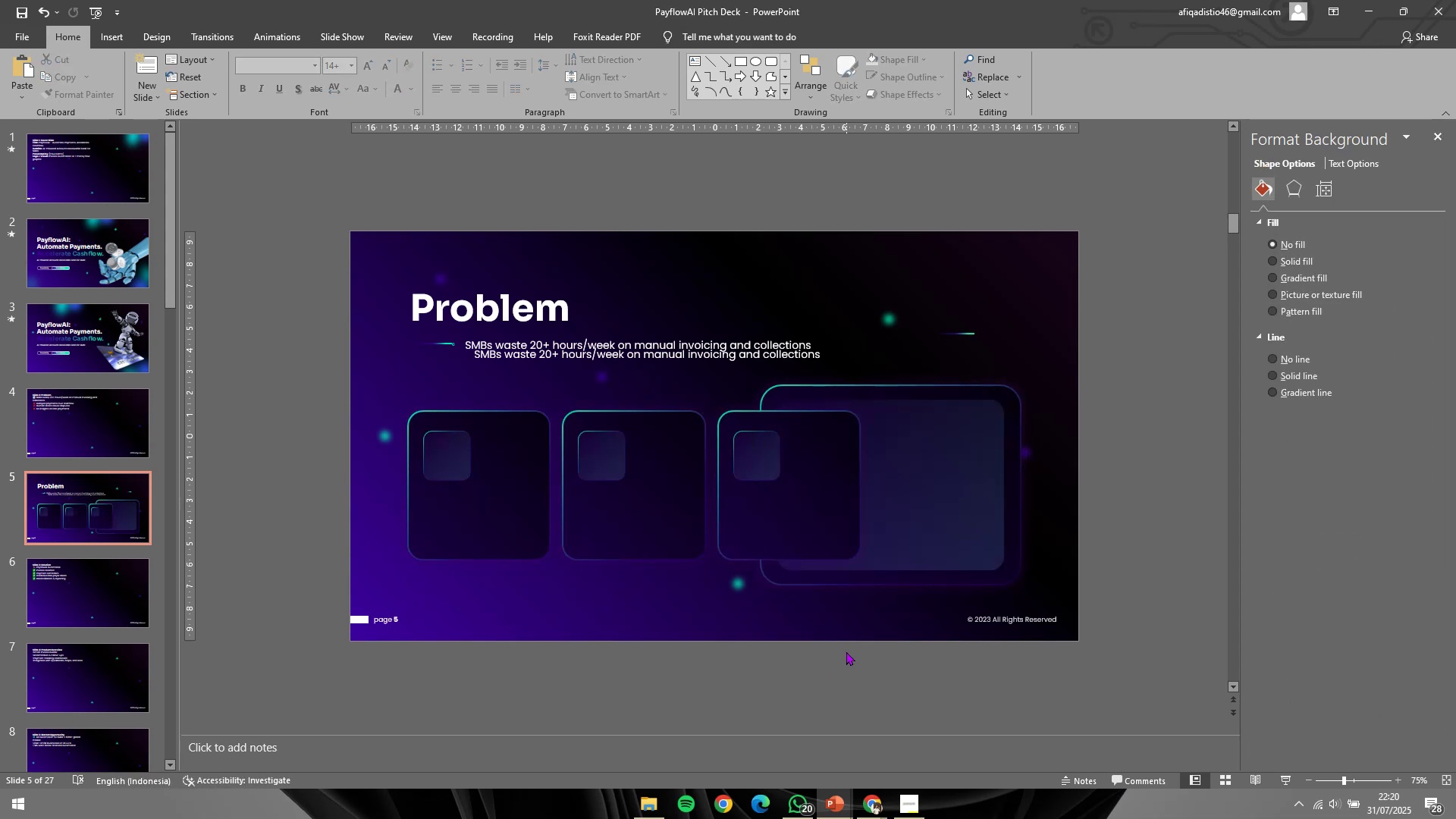 
double_click([846, 651])
 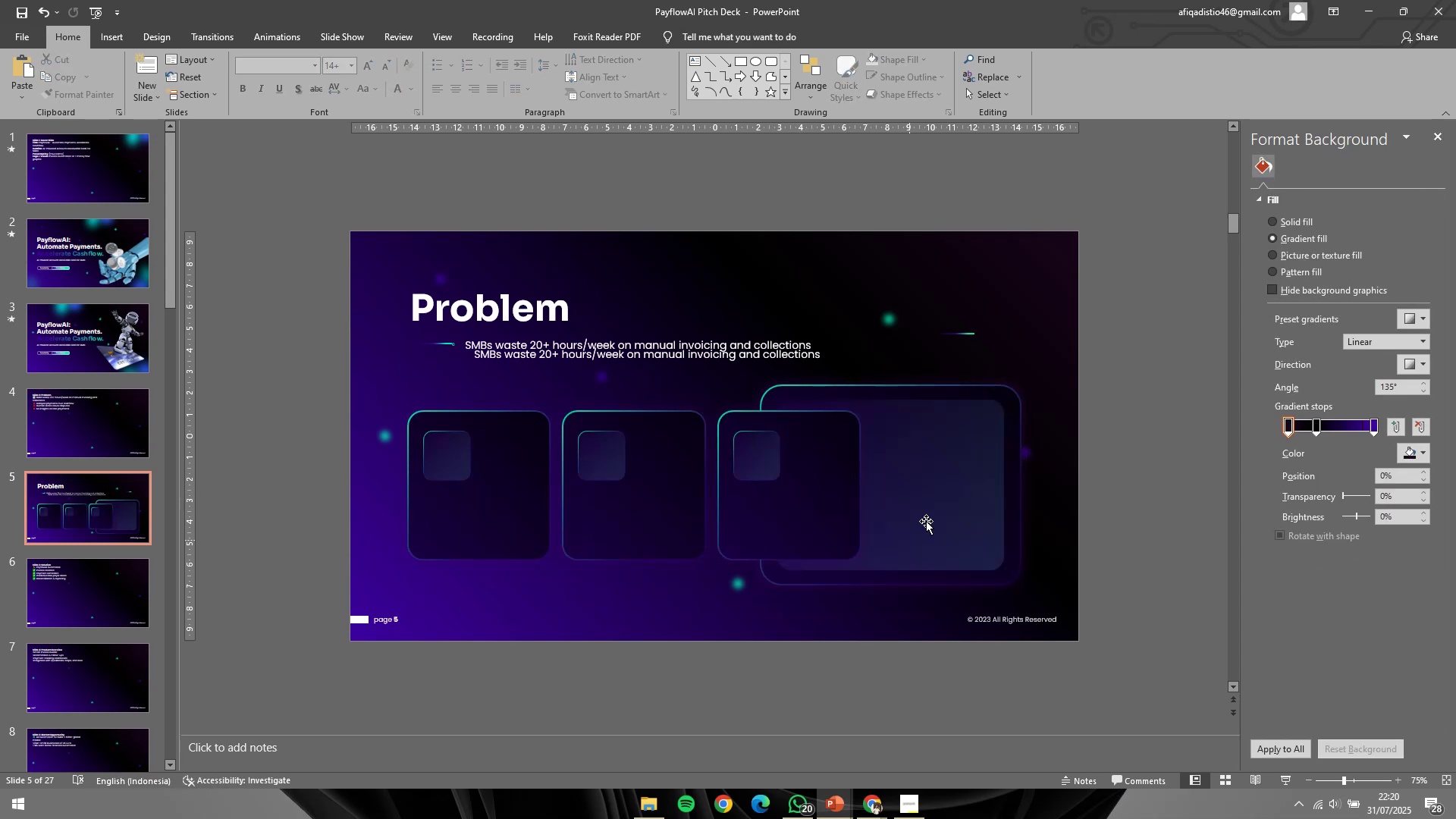 
left_click([965, 489])
 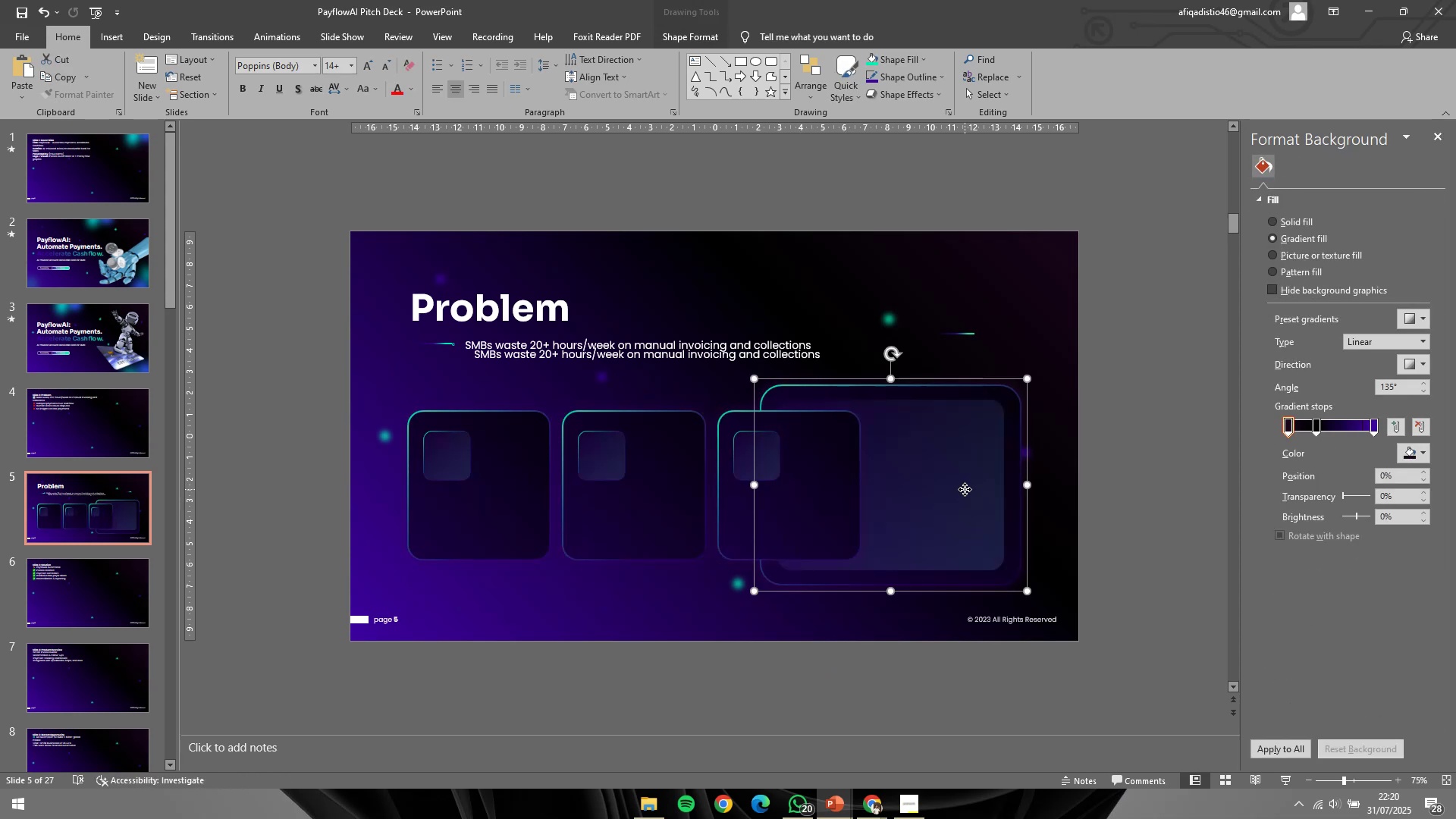 
hold_key(key=ShiftLeft, duration=1.4)
 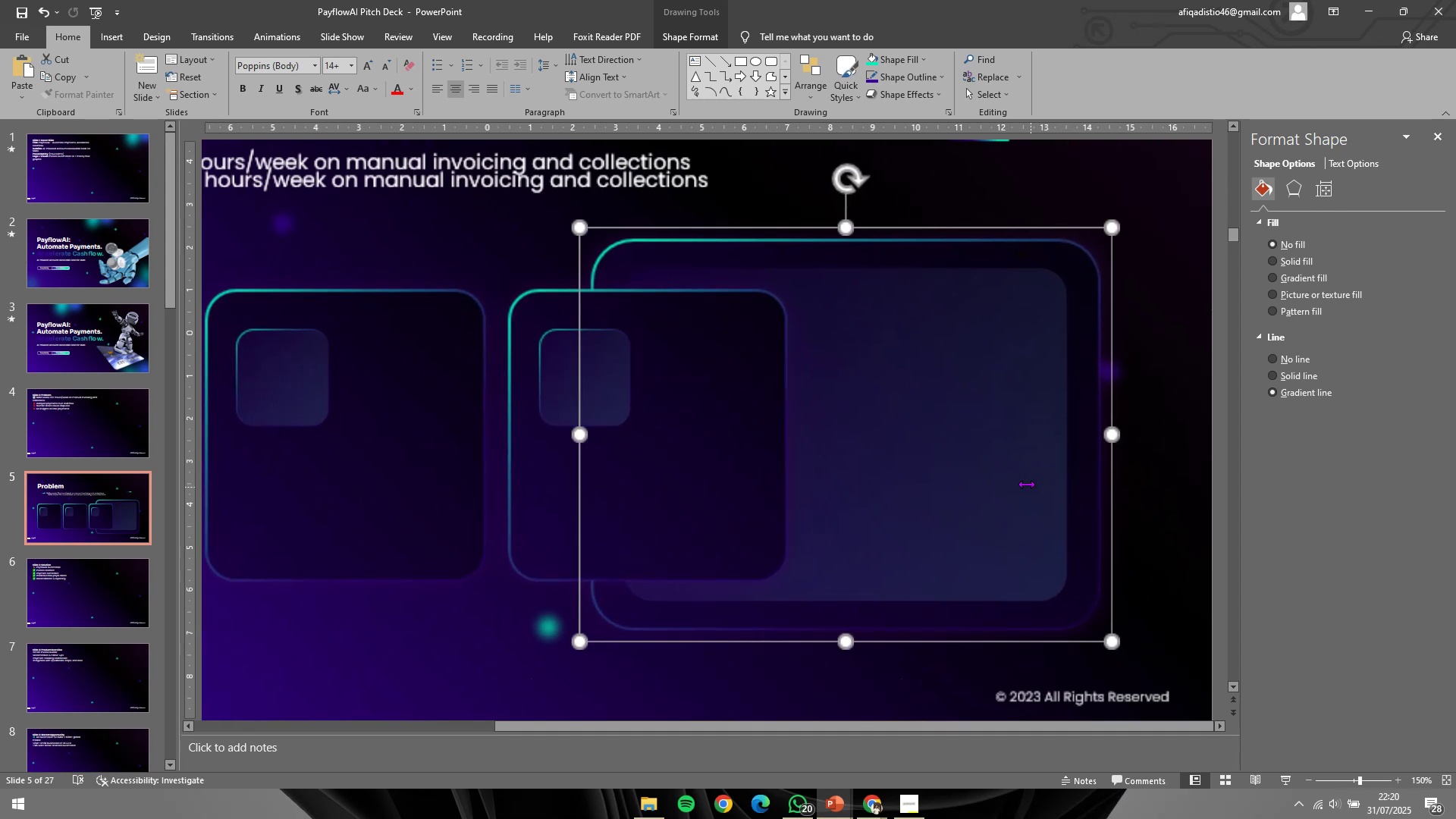 
hold_key(key=ControlLeft, duration=1.88)
scroll: coordinate [1031, 487], scroll_direction: up, amount: 4.0
 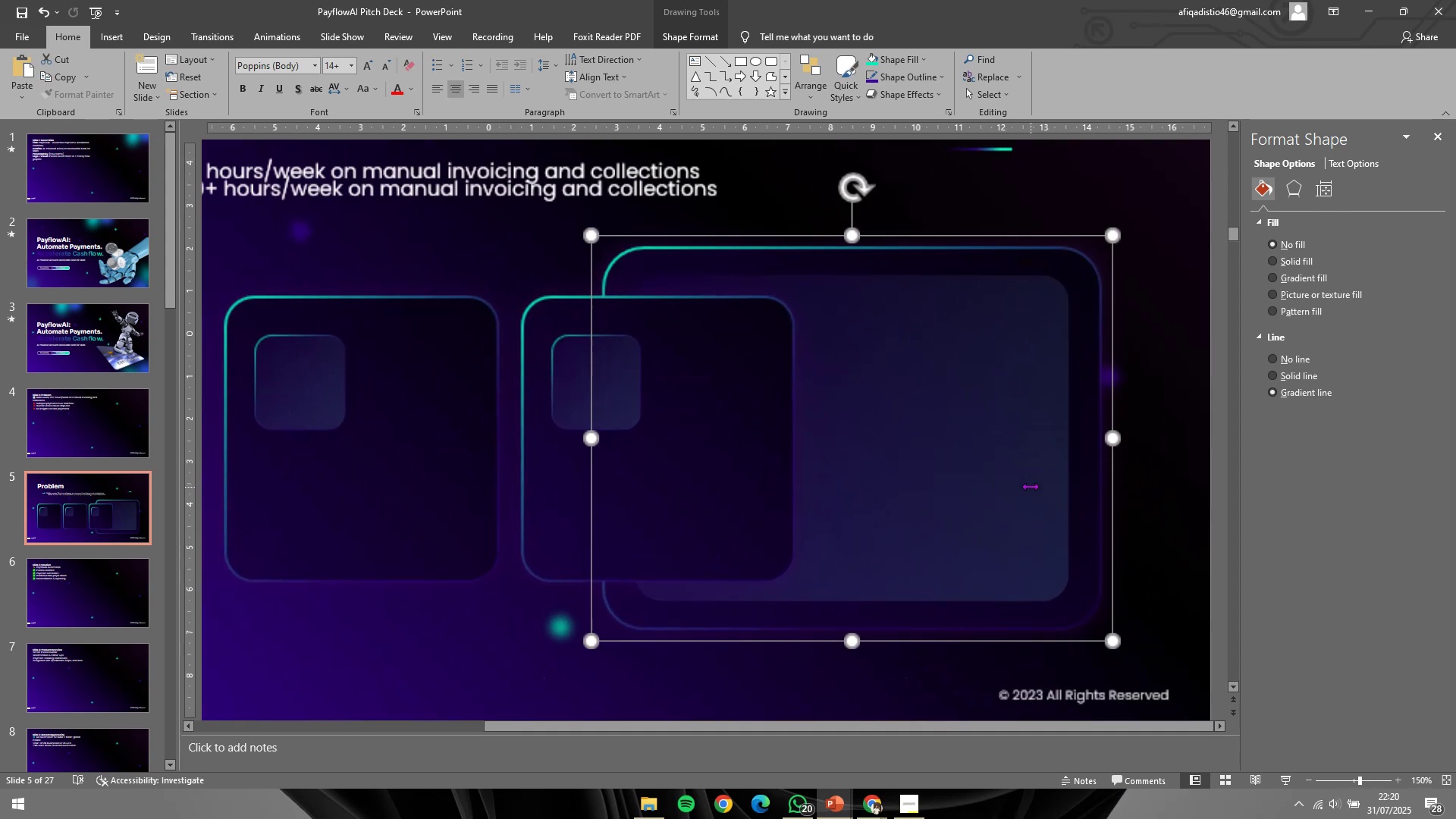 
key(Control+ControlLeft)
 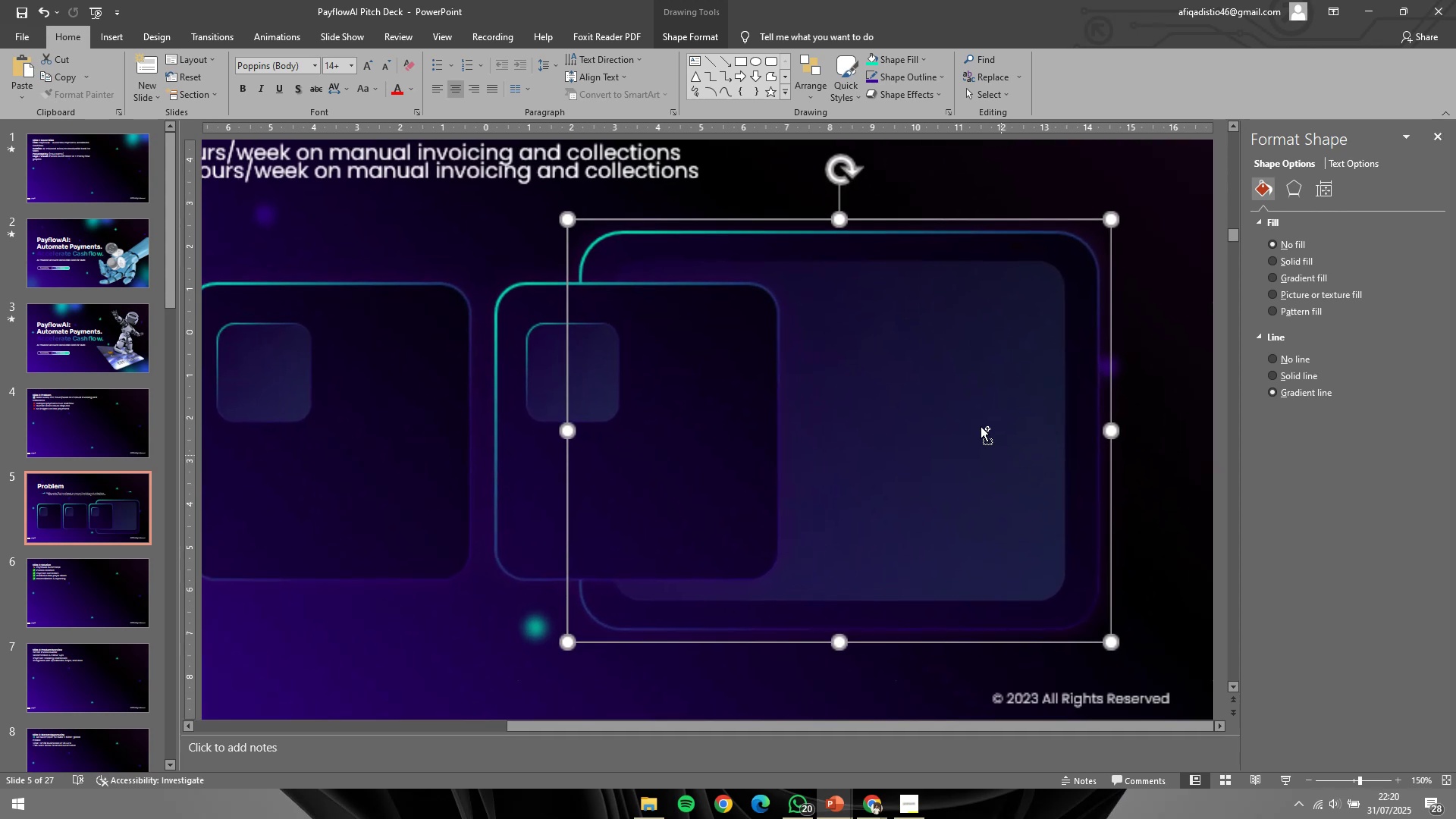 
key(Control+ControlLeft)
 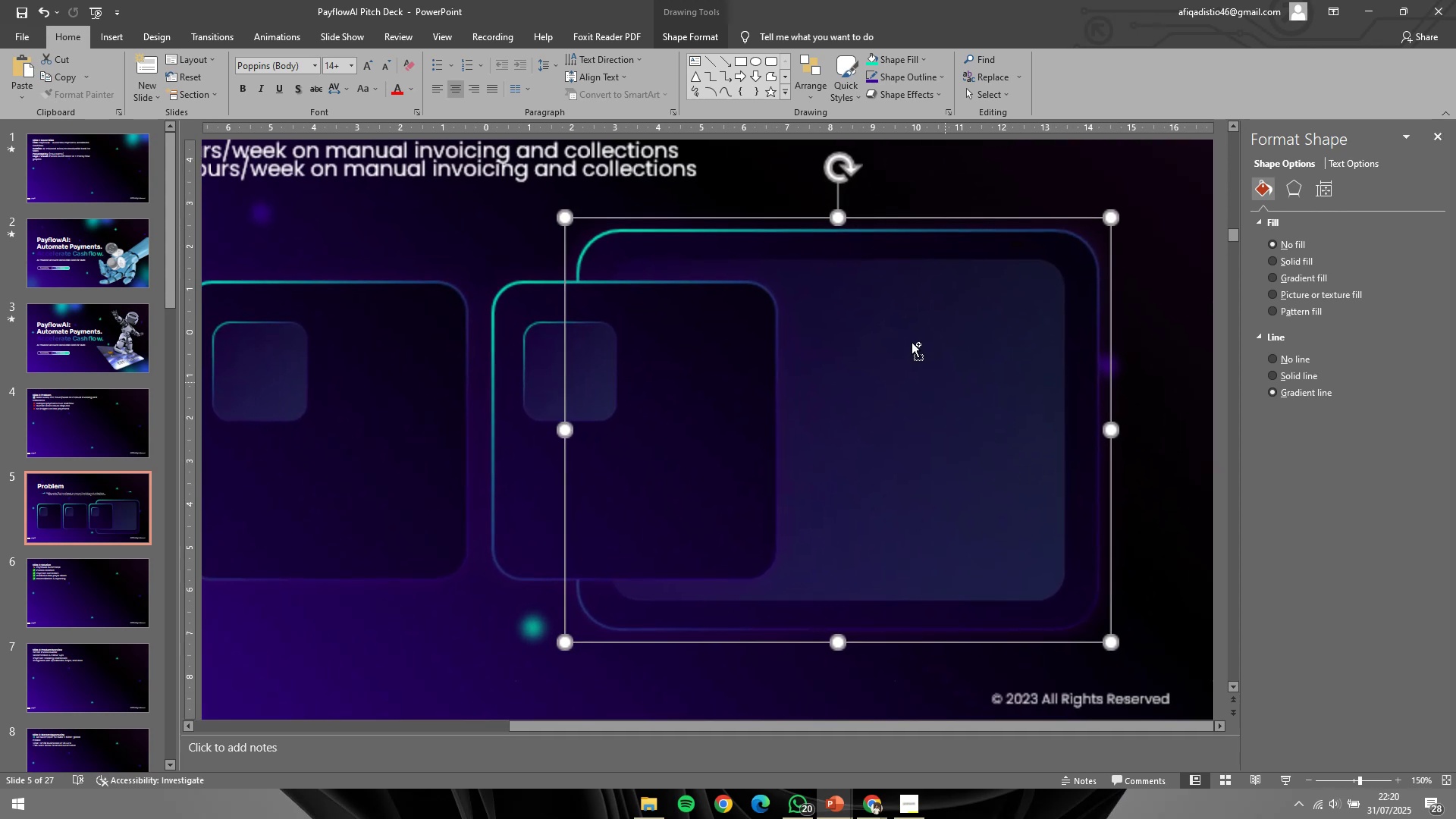 
key(Control+ControlLeft)
 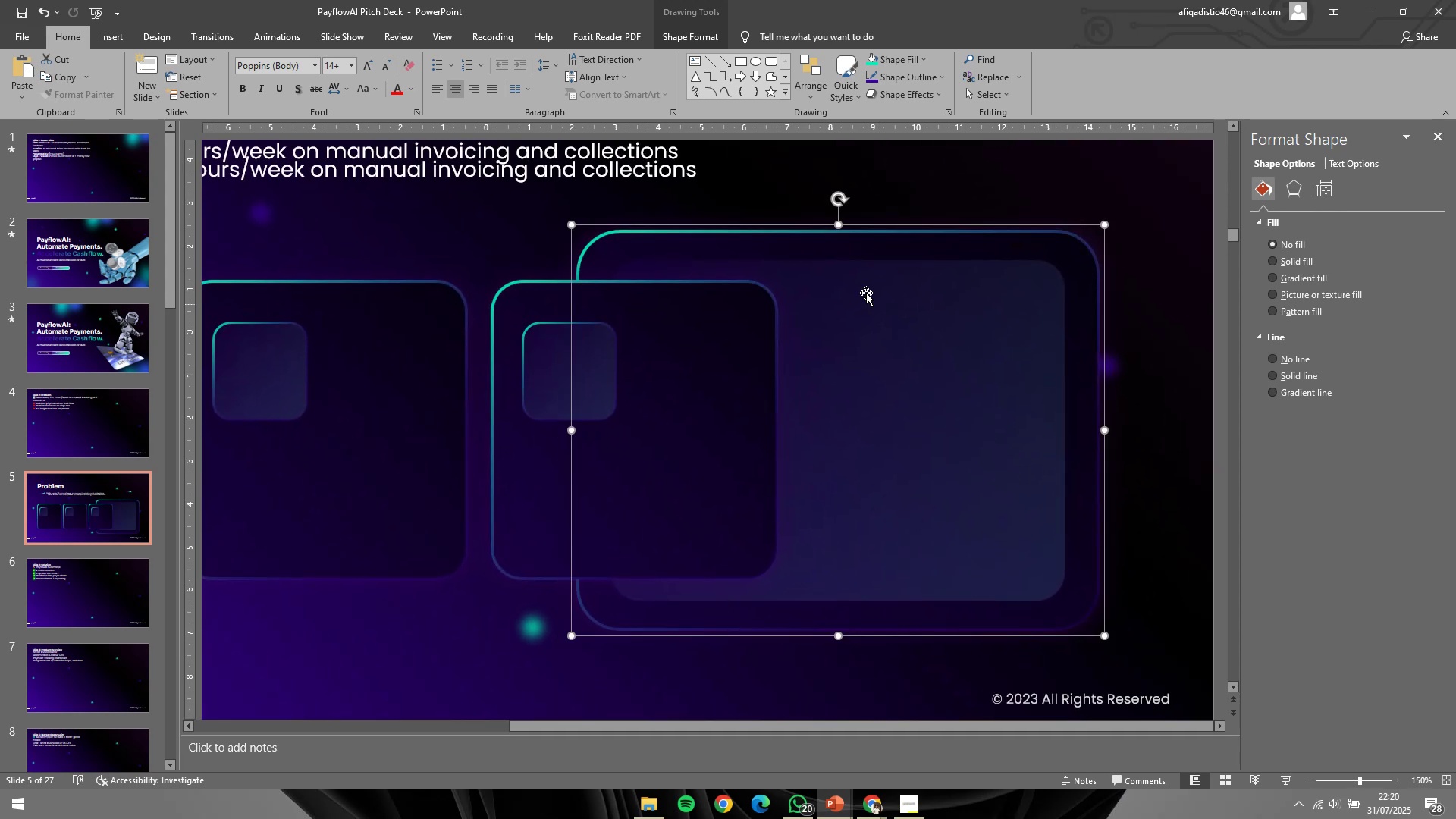 
key(Control+ControlLeft)
 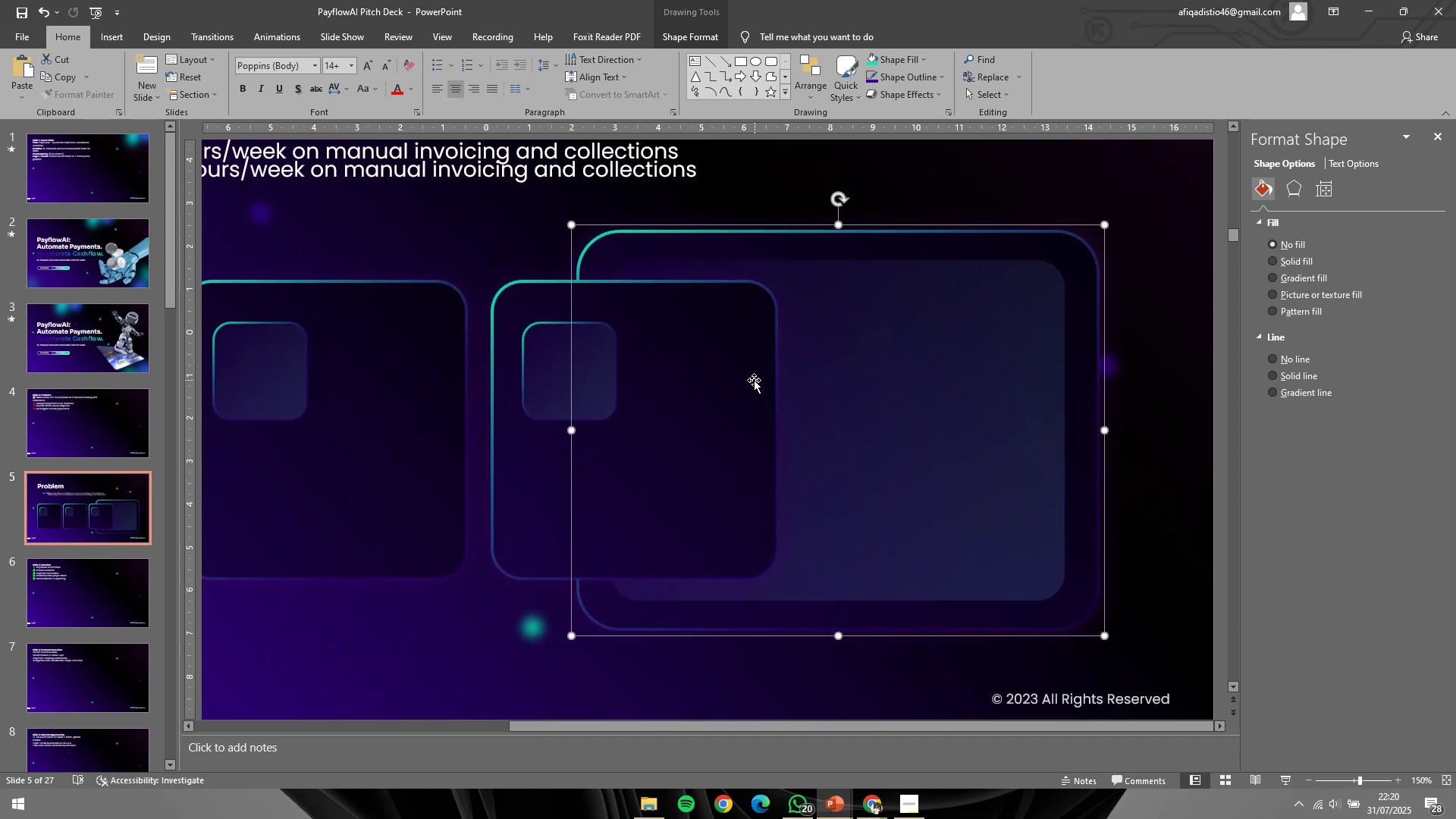 
hold_key(key=ControlLeft, duration=0.61)
scroll: coordinate [754, 379], scroll_direction: down, amount: 2.0
 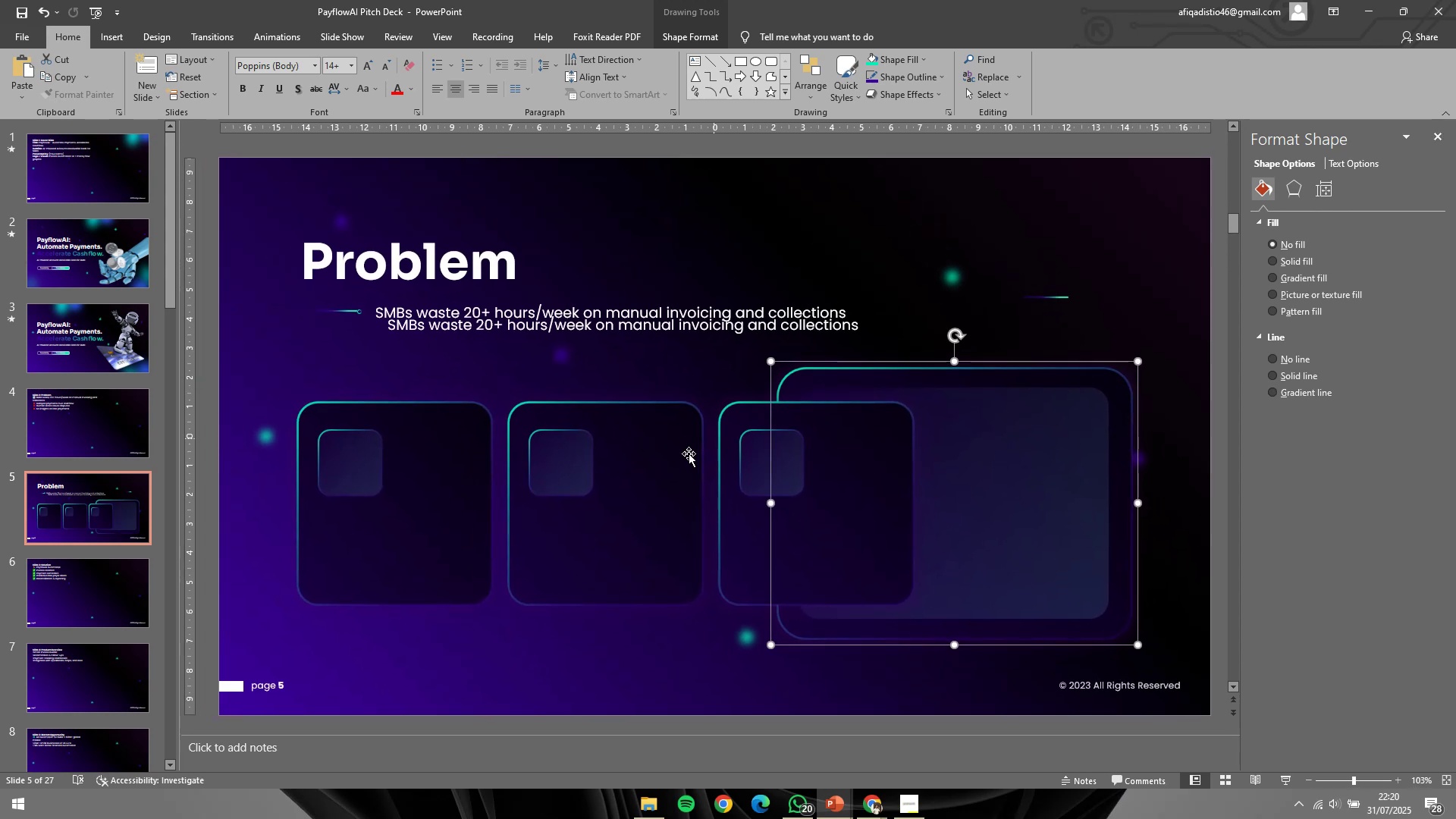 
left_click([654, 469])
 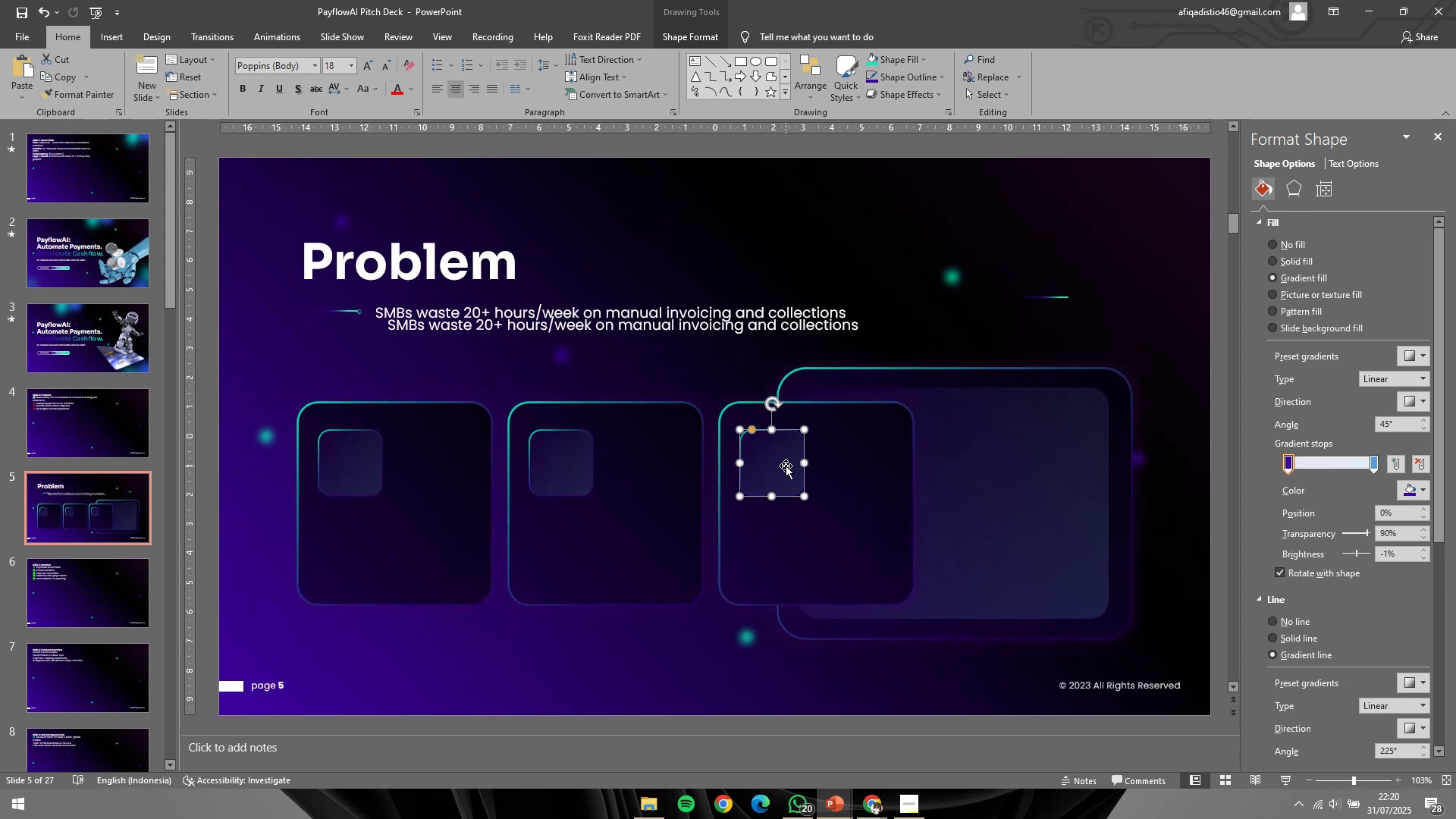 
hold_key(key=ShiftLeft, duration=1.48)
left_click([545, 462])
 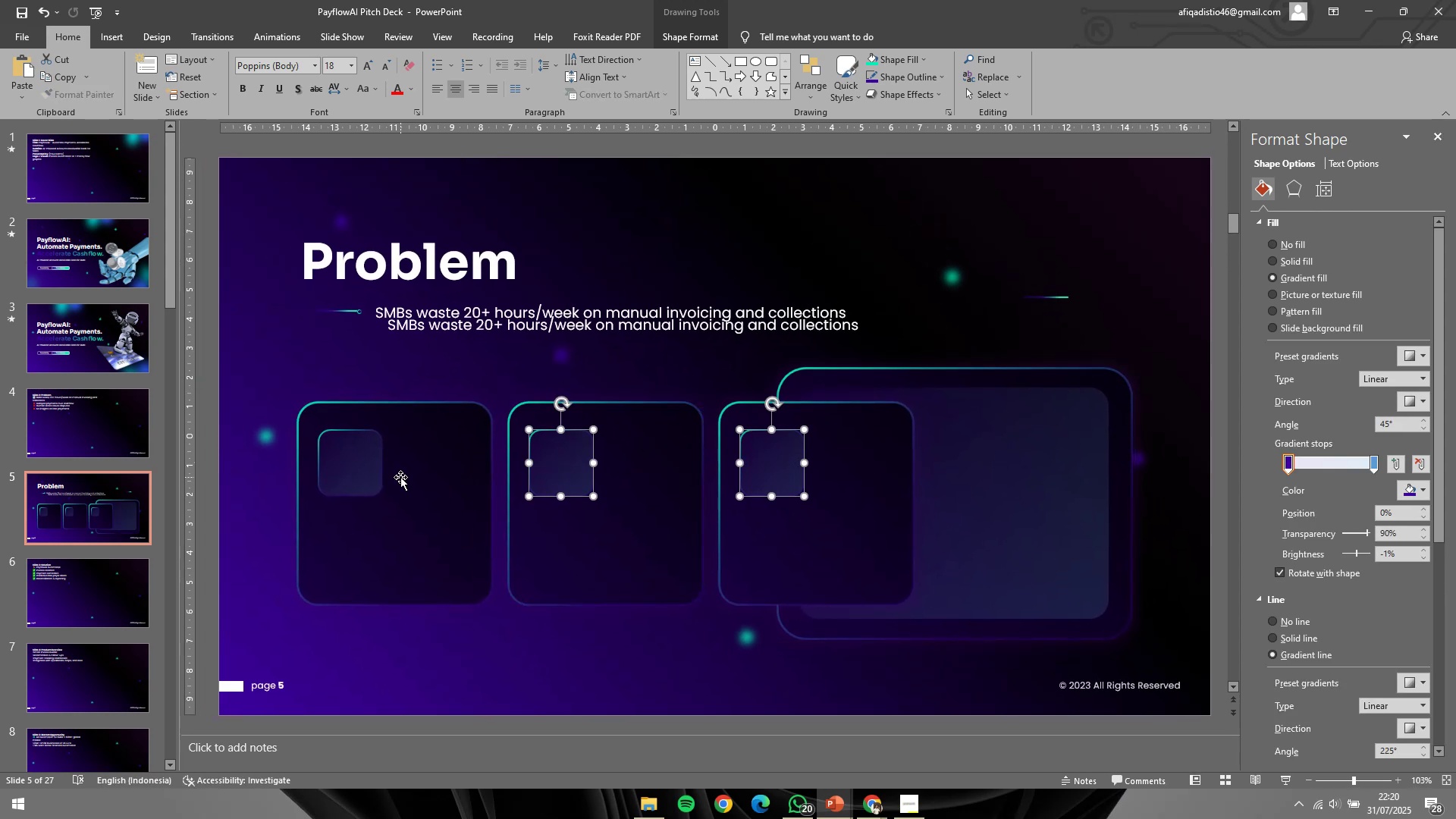 
double_click([400, 477])
 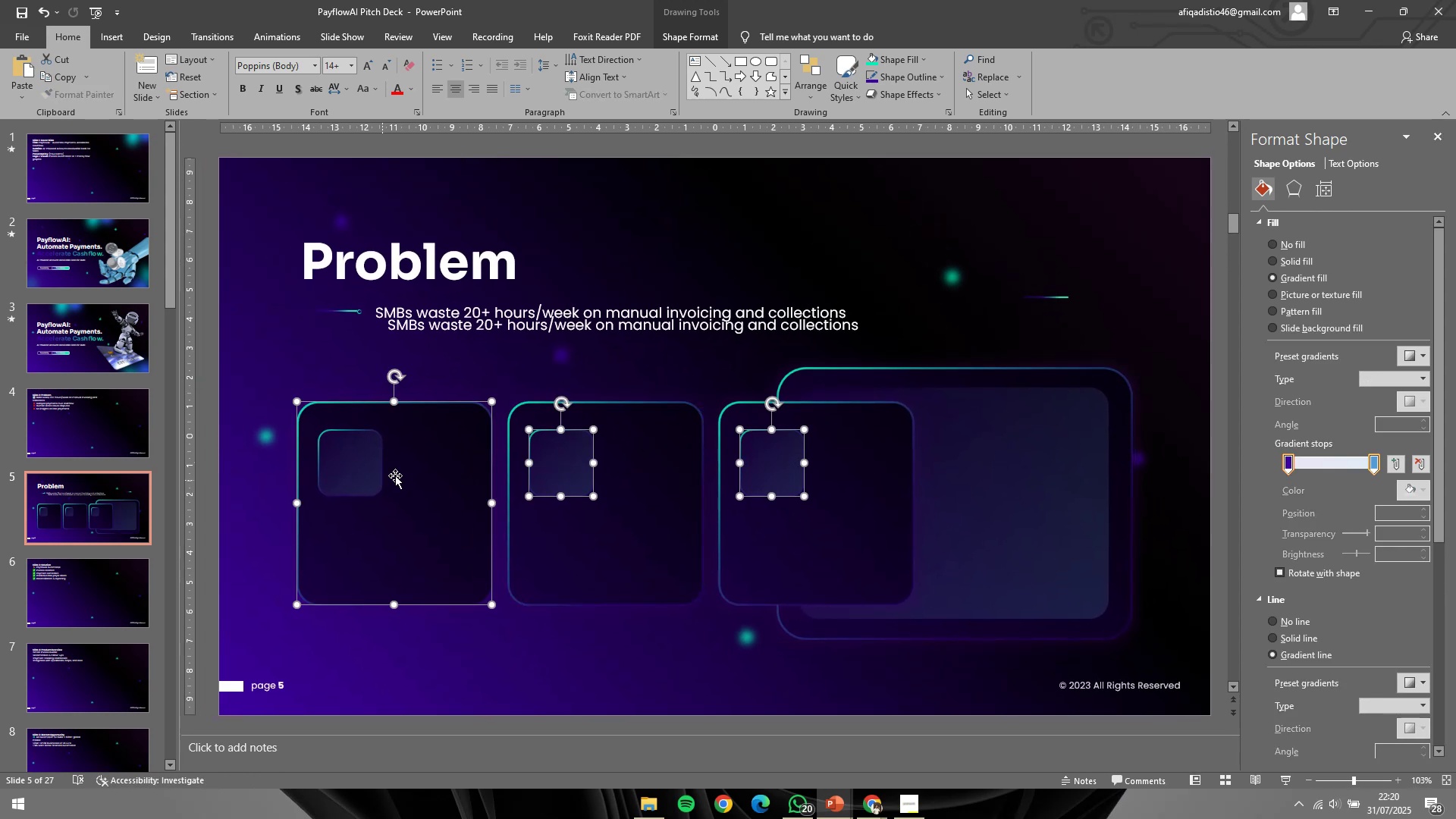 
triple_click([416, 467])
 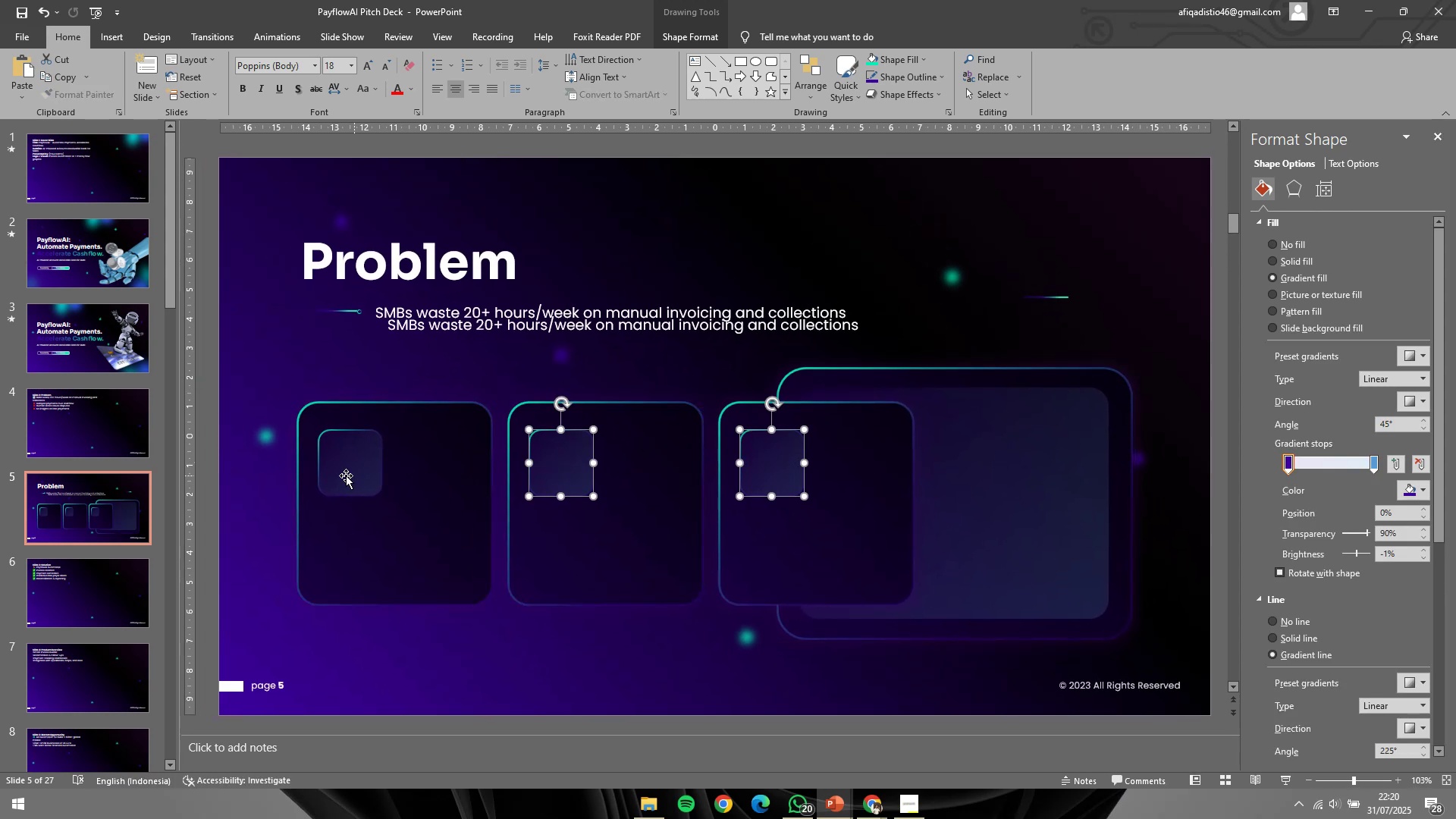 
triple_click([345, 475])
 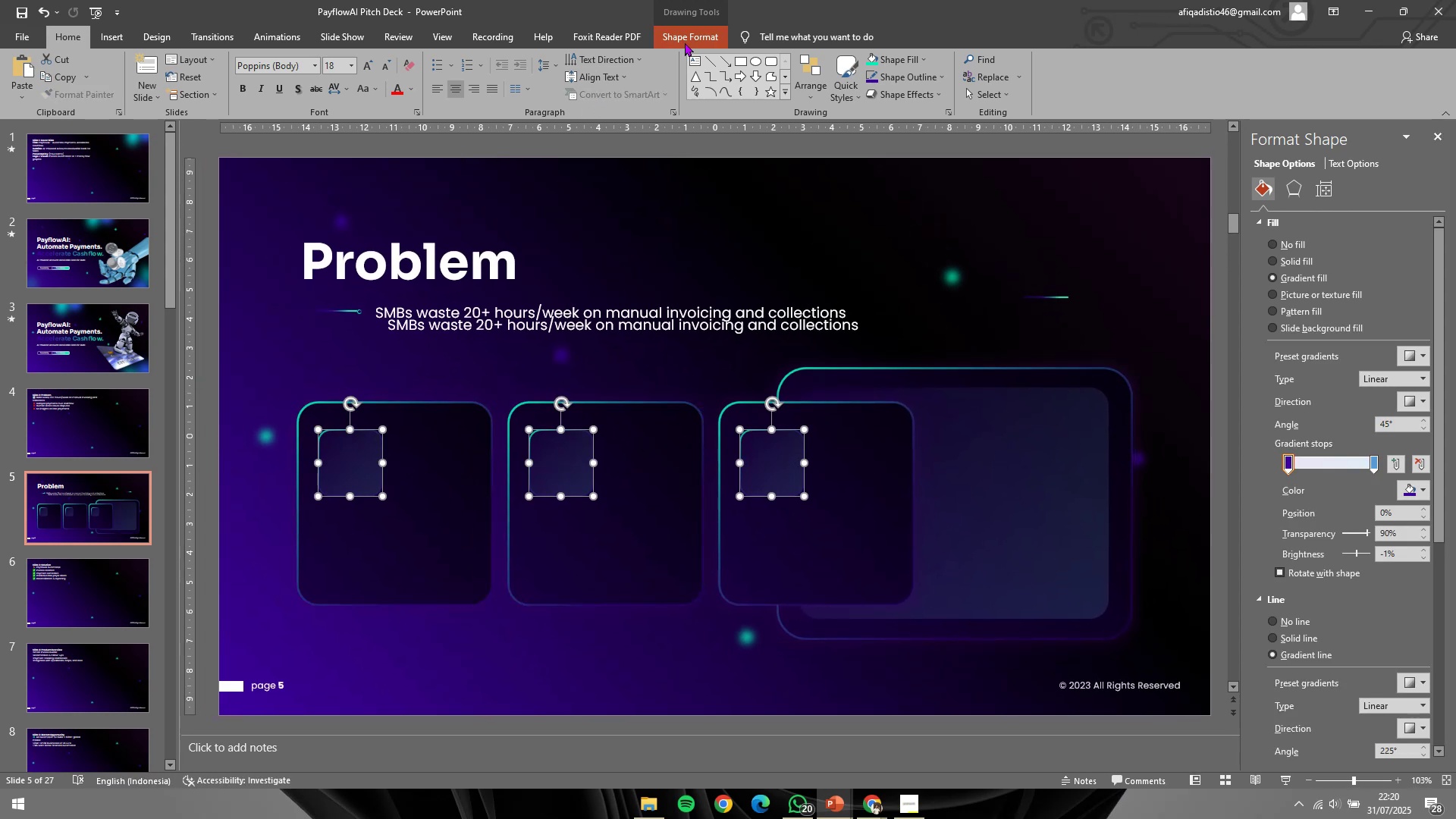 
left_click([701, 32])
 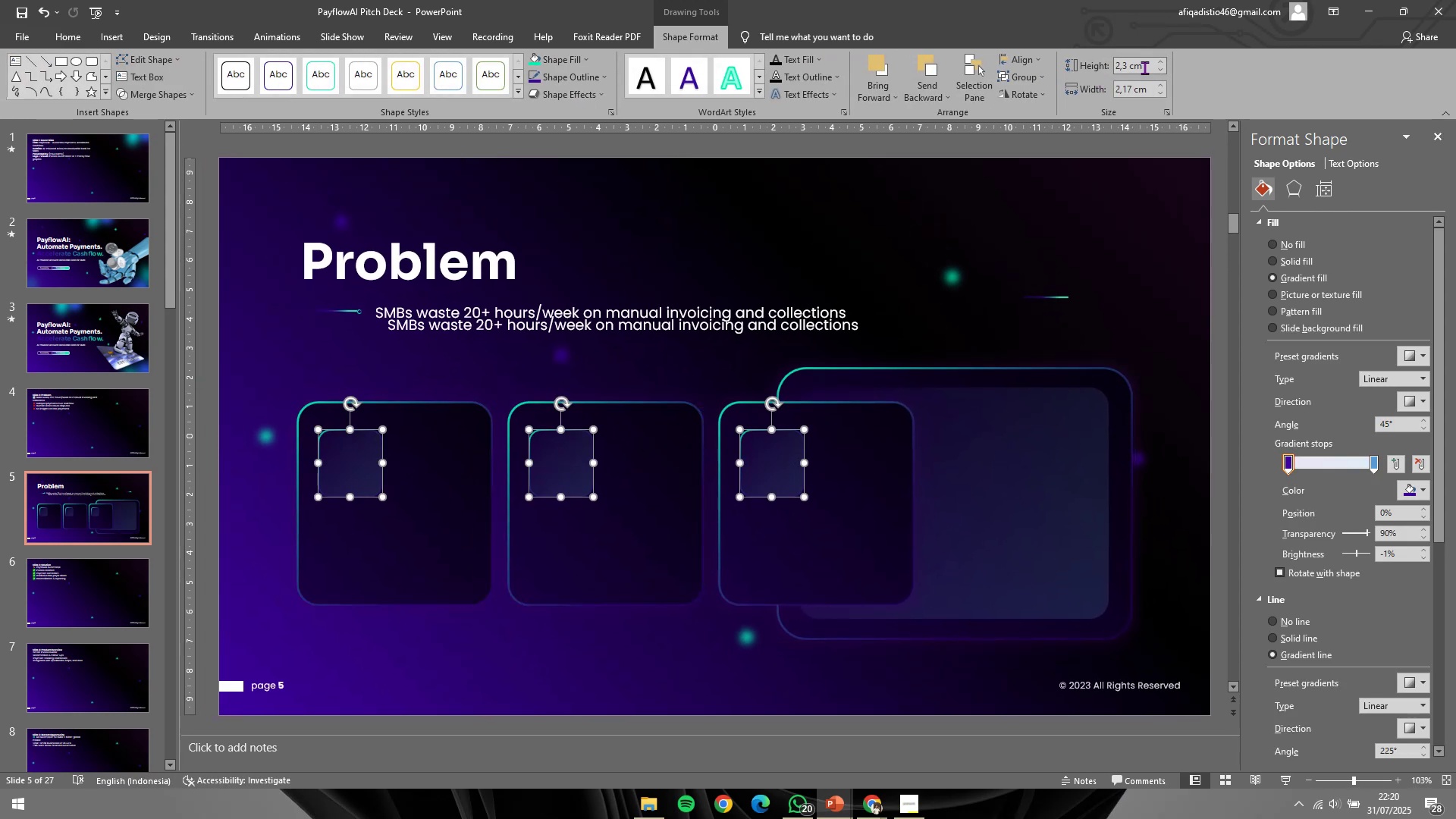 
key(Control+A)
 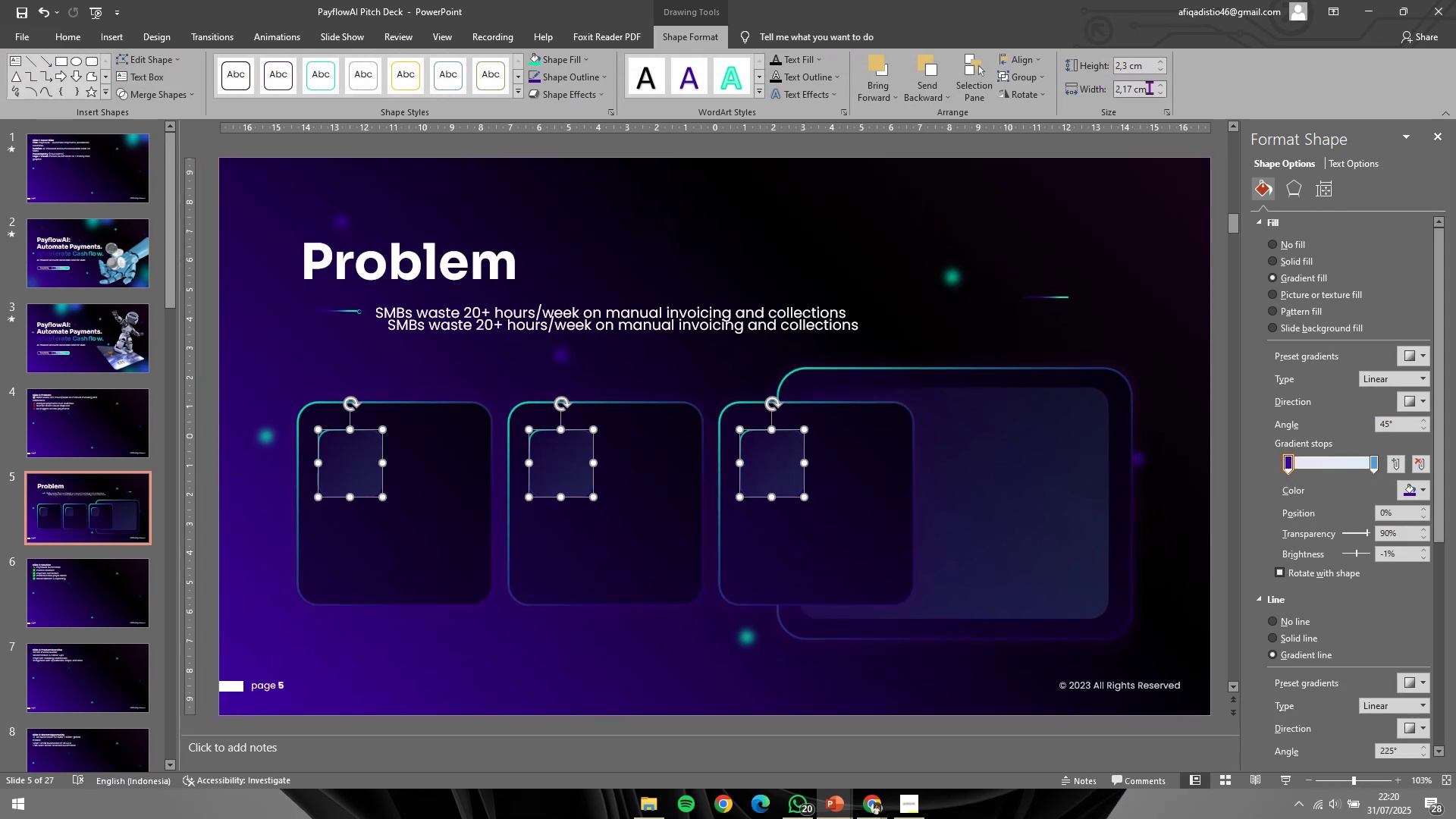 
key(Control+Z)
 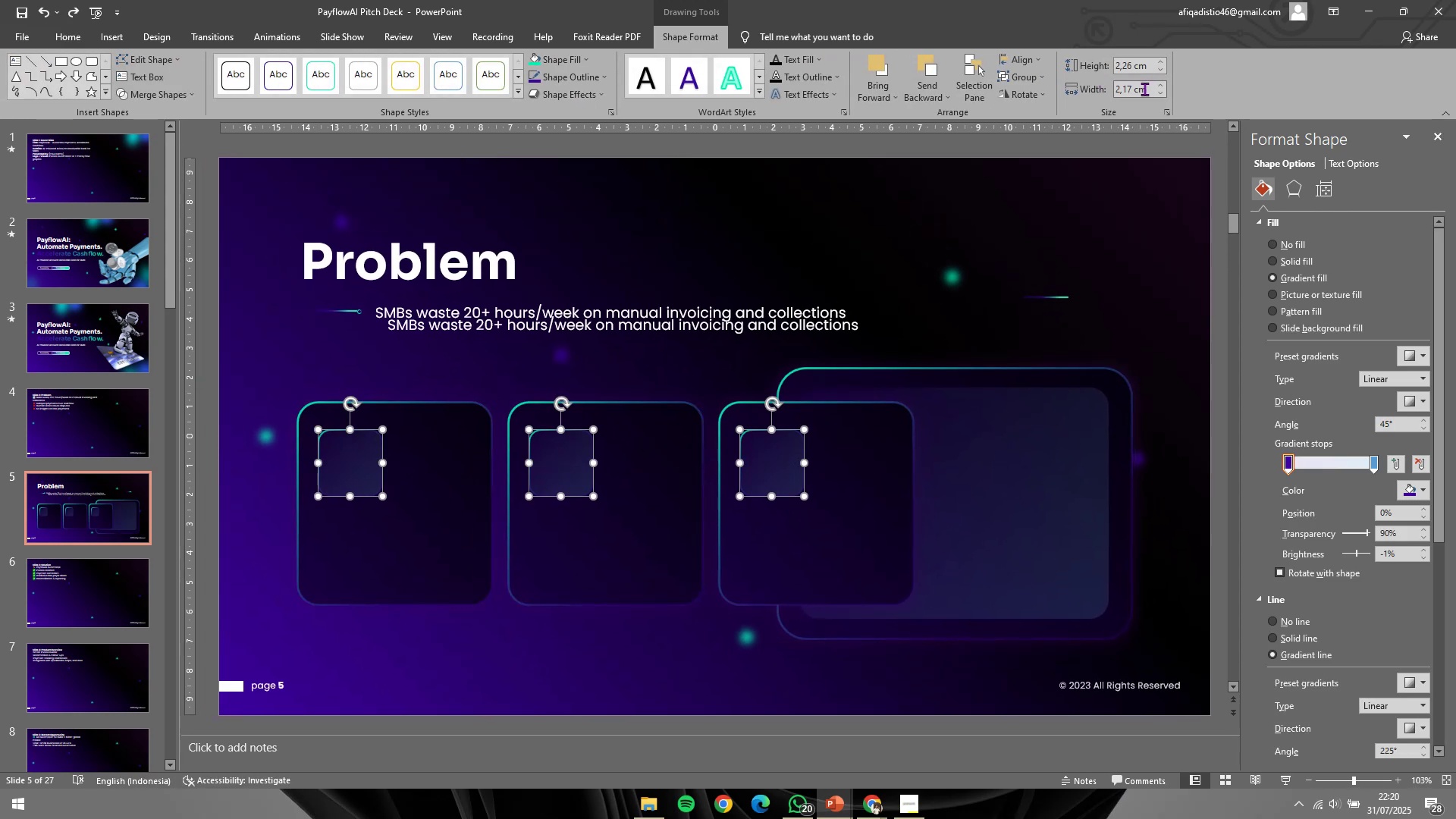 
key(Control+Z)
 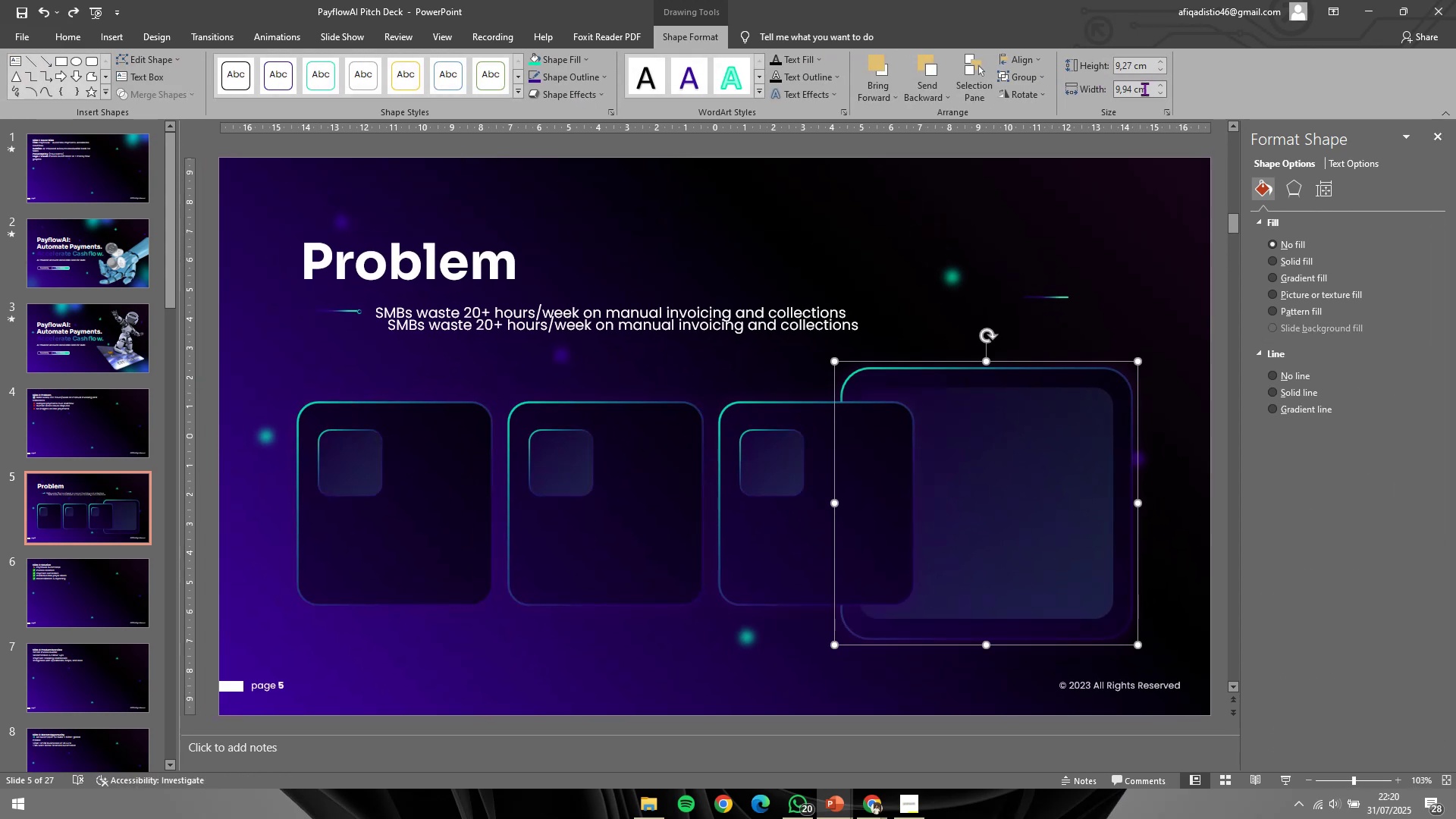 
key(Control+Y)
 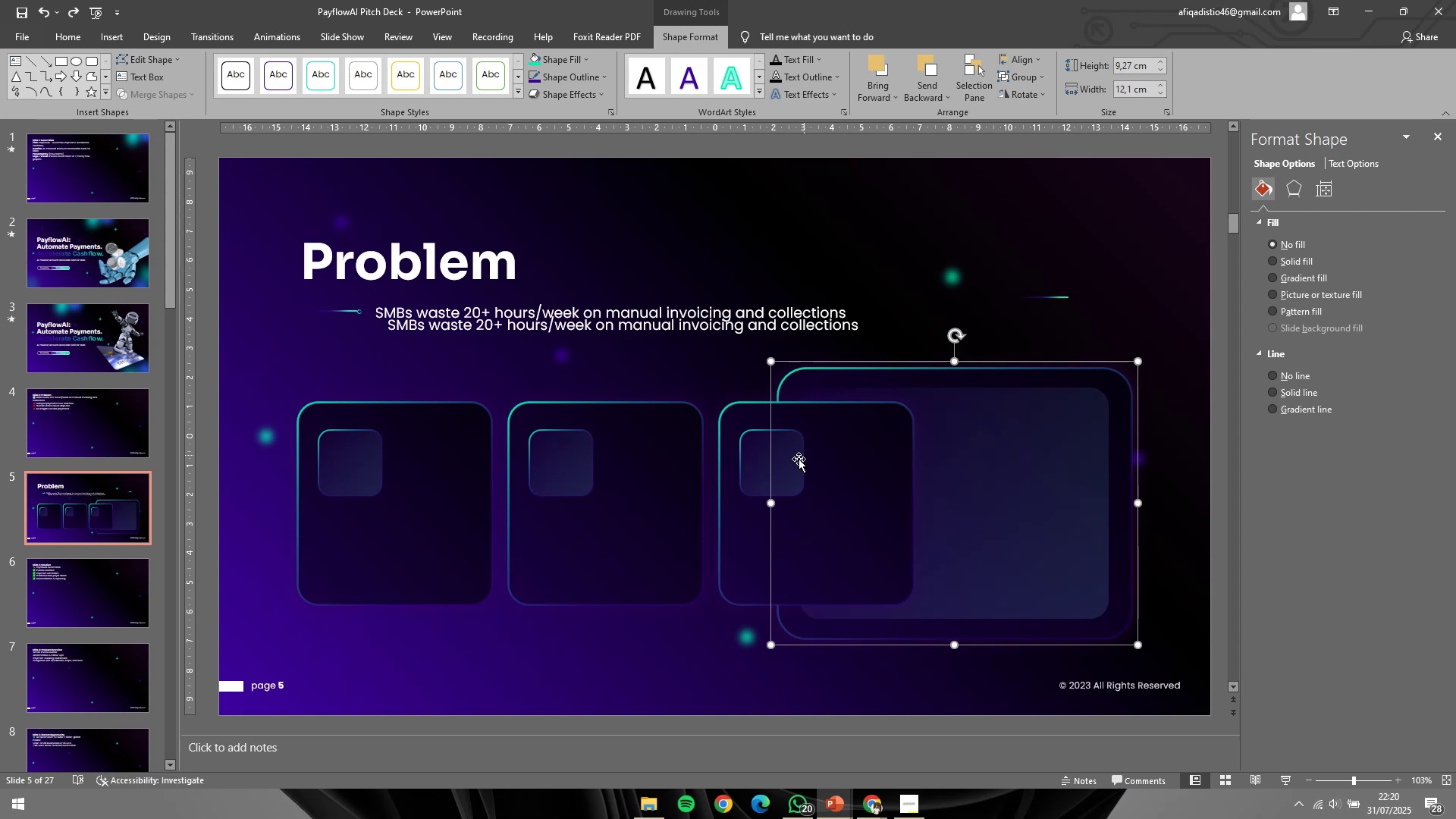 
left_click([795, 460])
 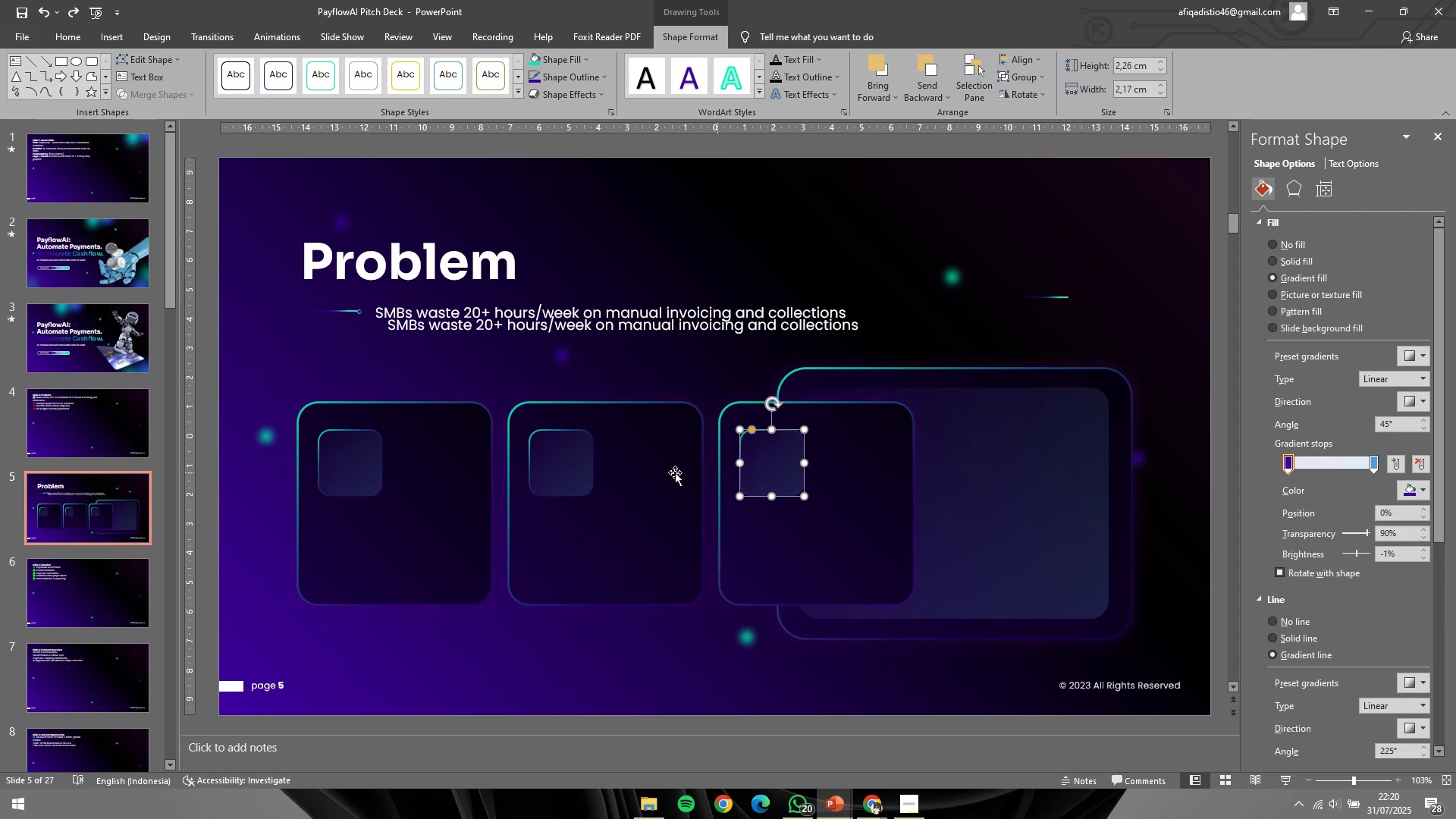 
hold_key(key=ShiftLeft, duration=0.81)
double_click([557, 463])
 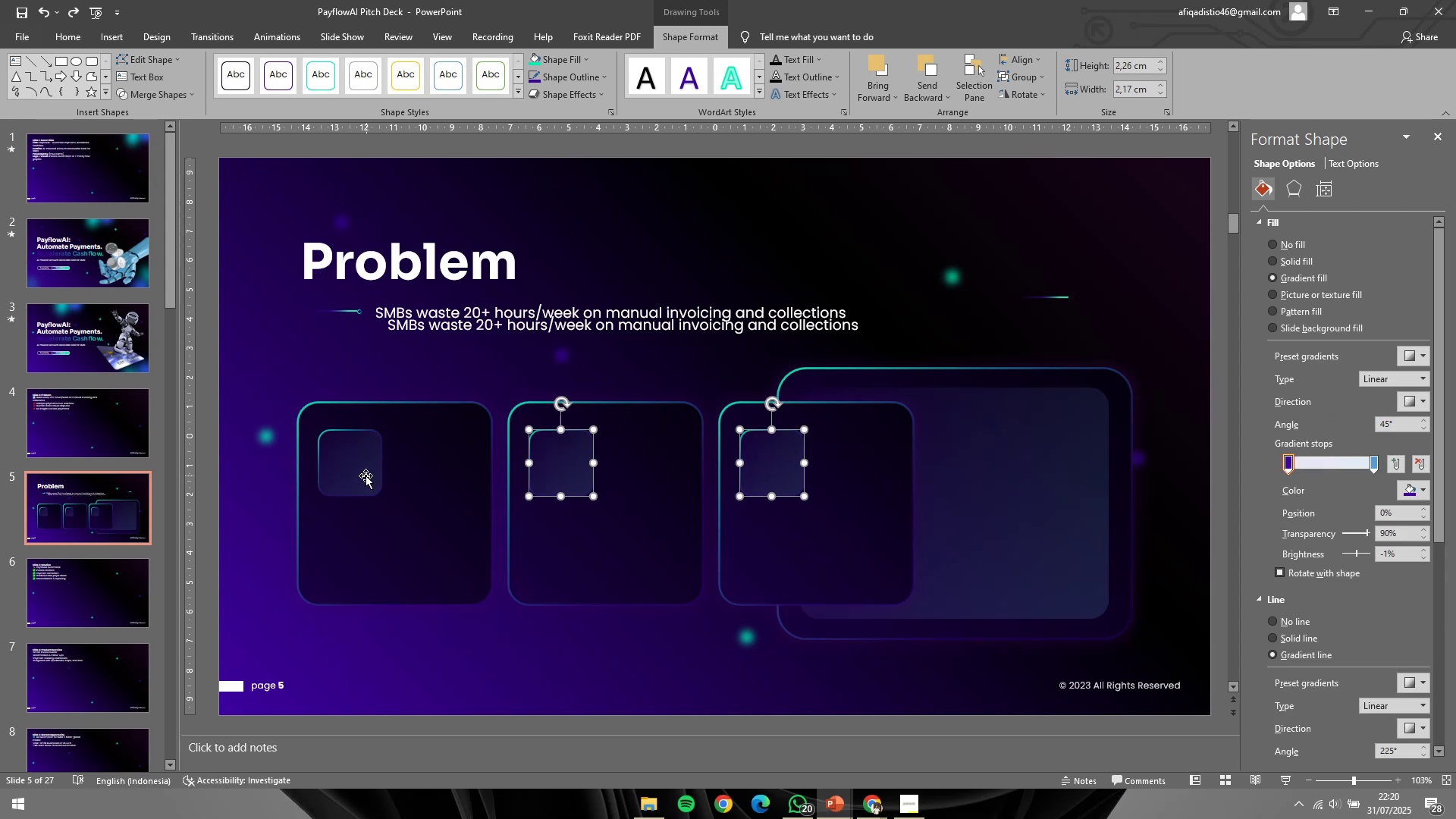 
triple_click([366, 475])
 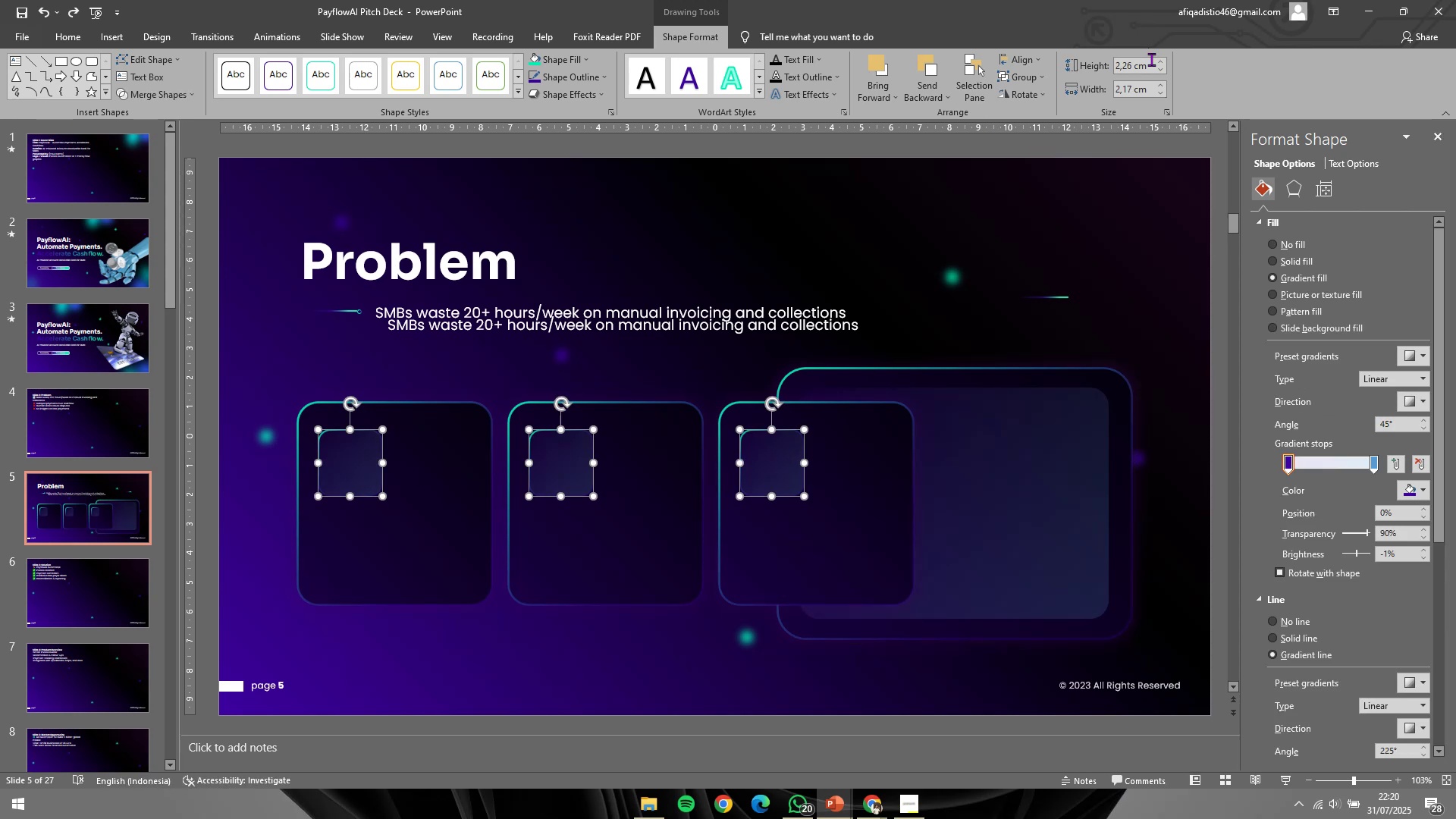 
left_click([1147, 66])
 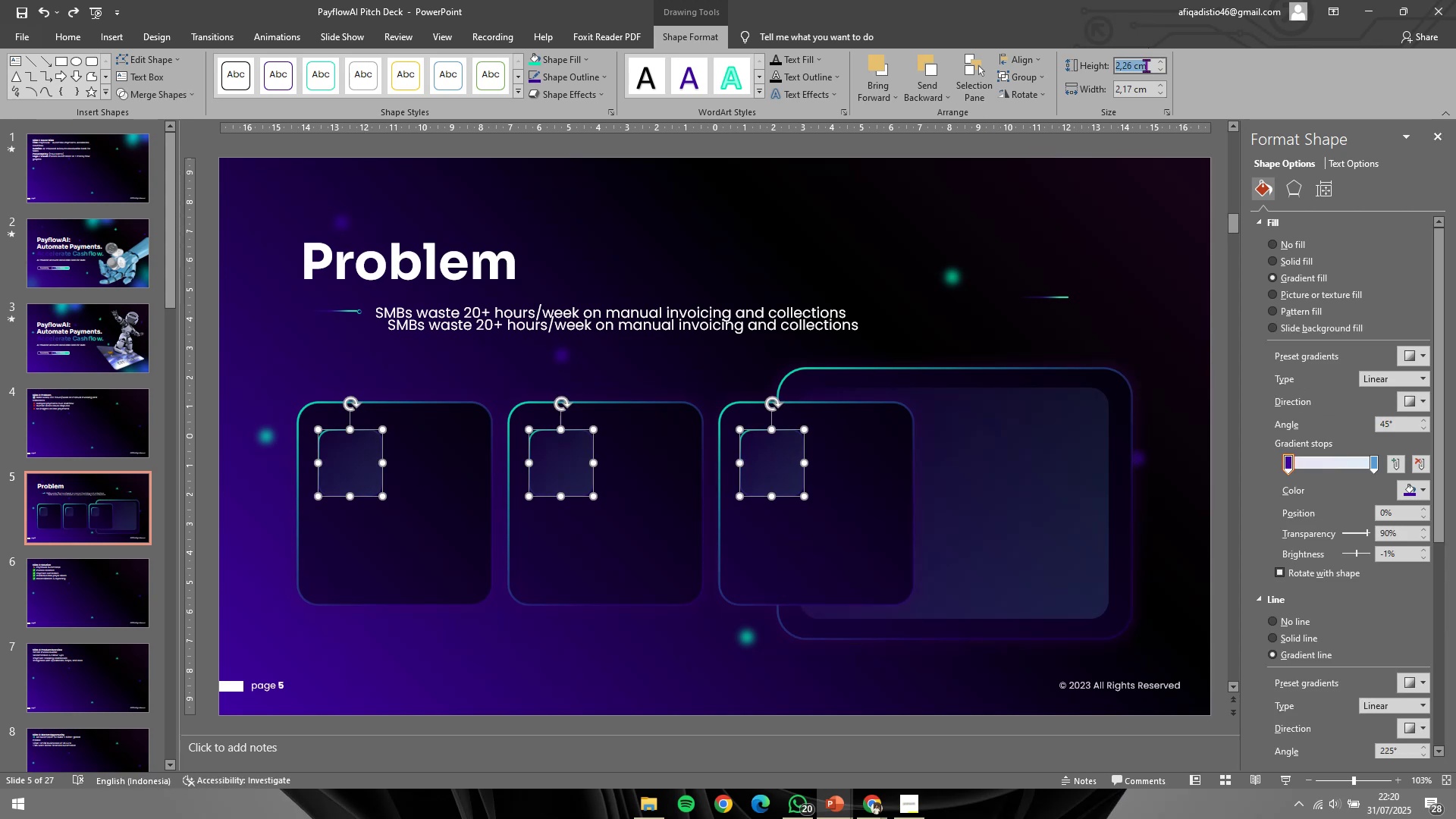 
key(Control+ControlLeft)
 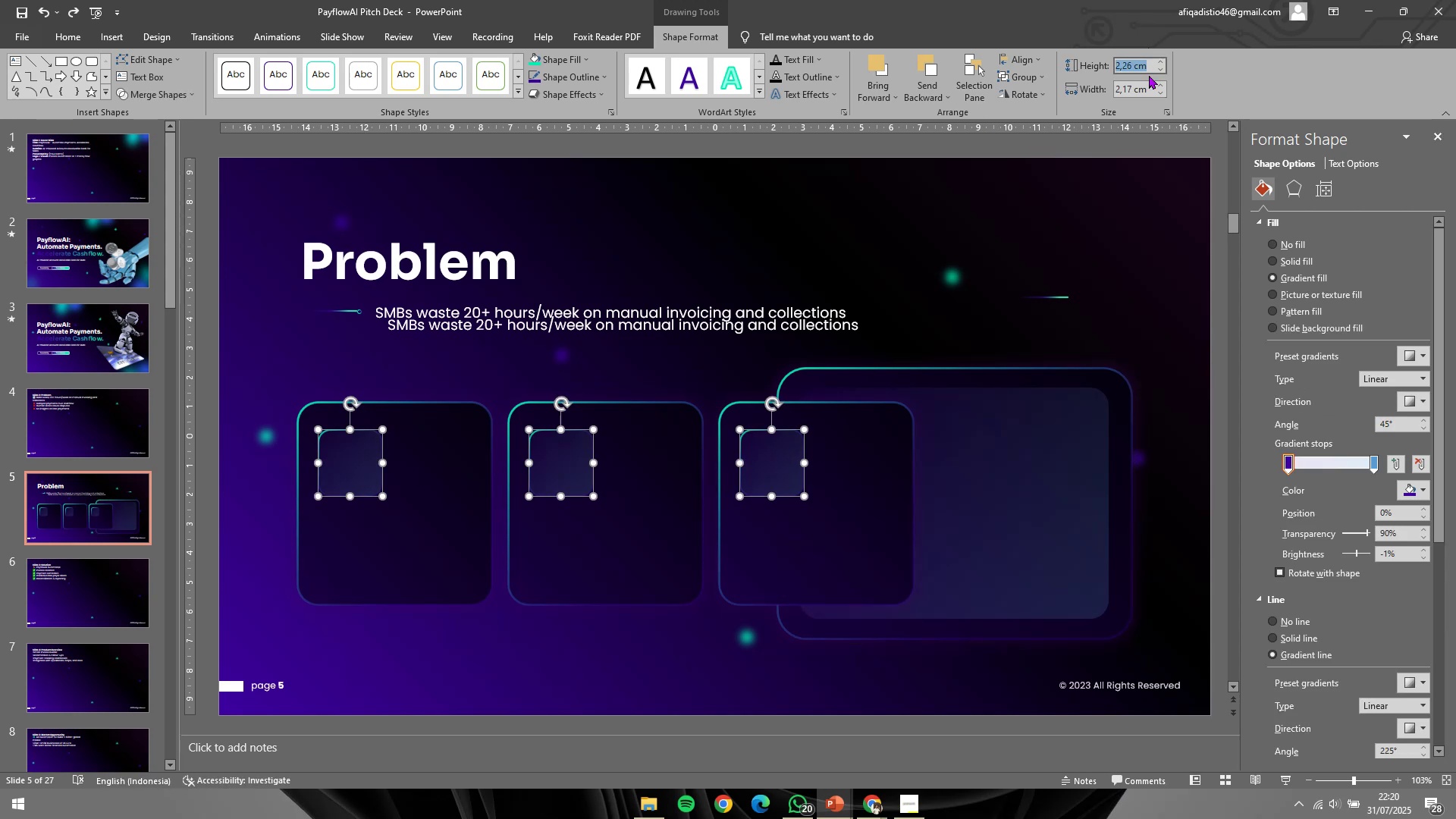 
key(Control+C)
 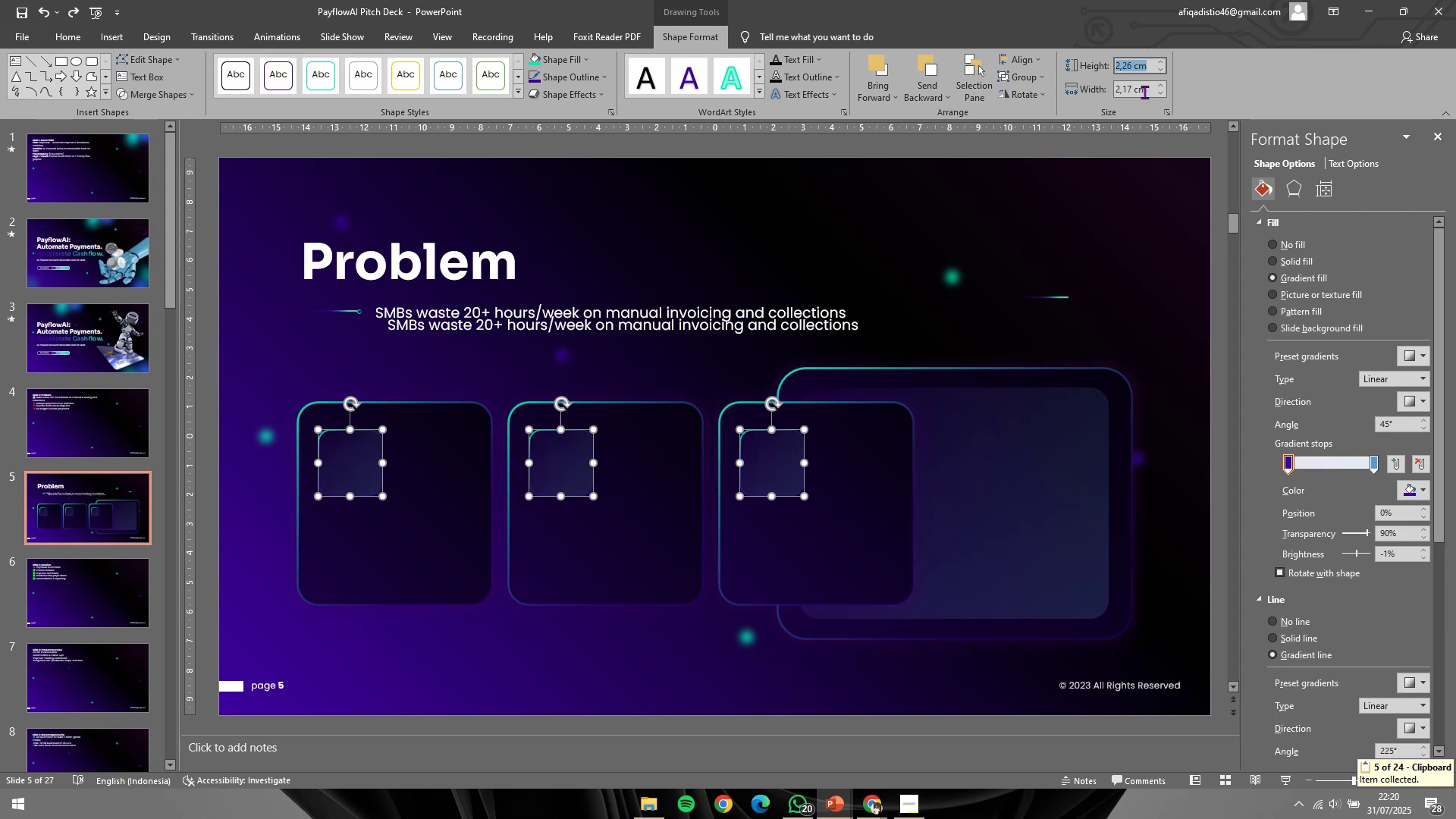 
left_click([1145, 93])
 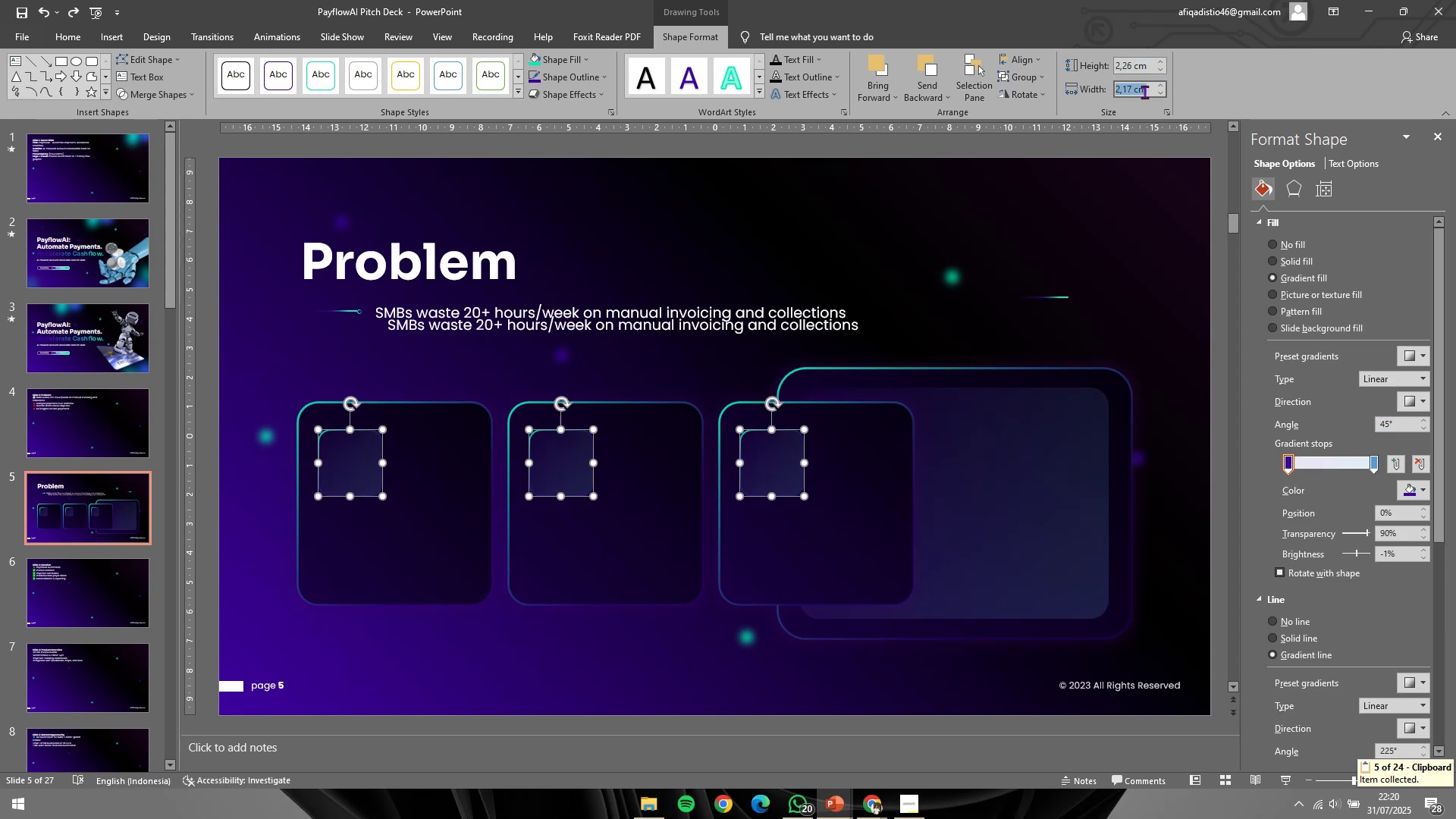 
key(Control+ControlLeft)
 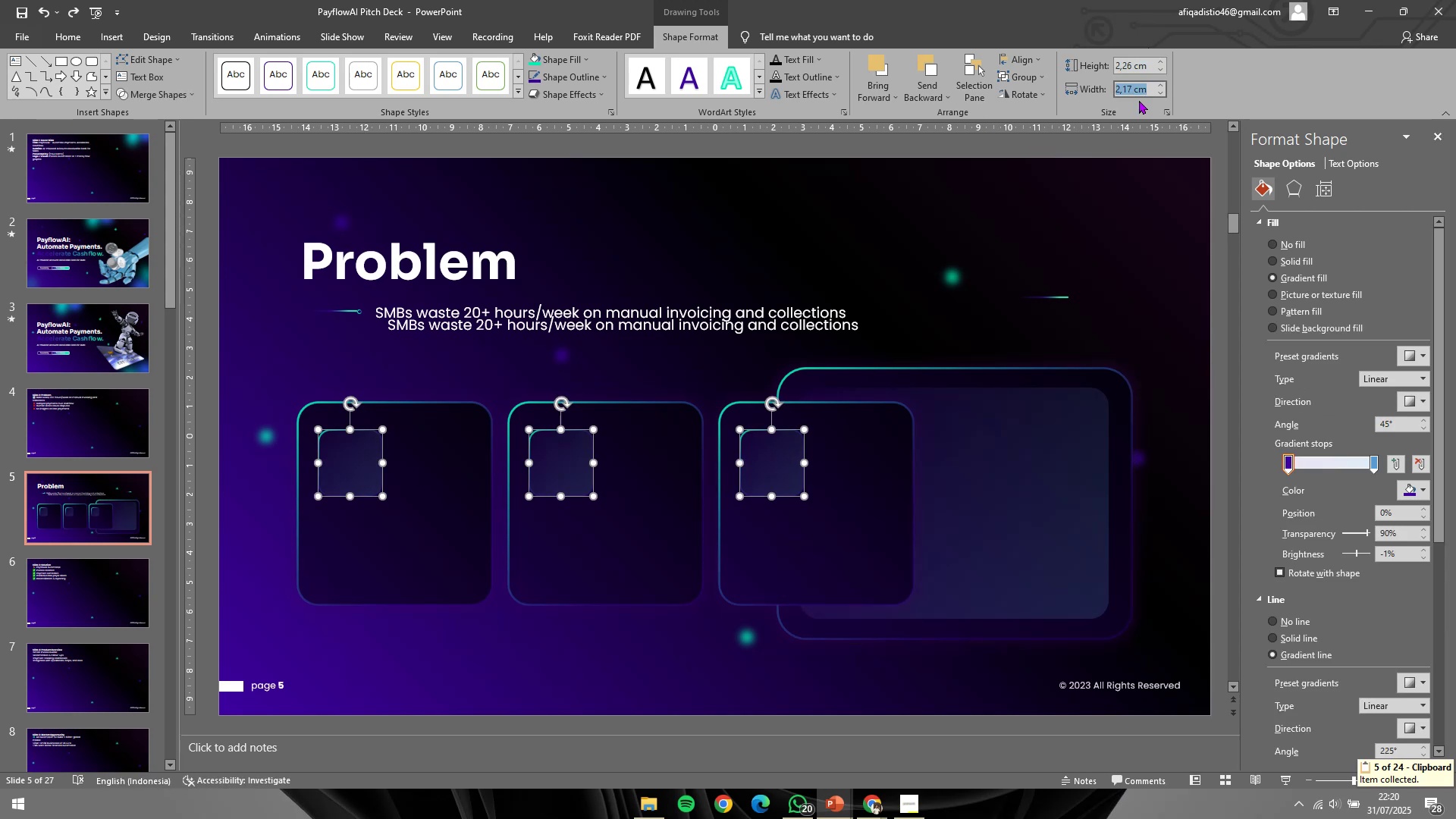 
key(Control+V)
 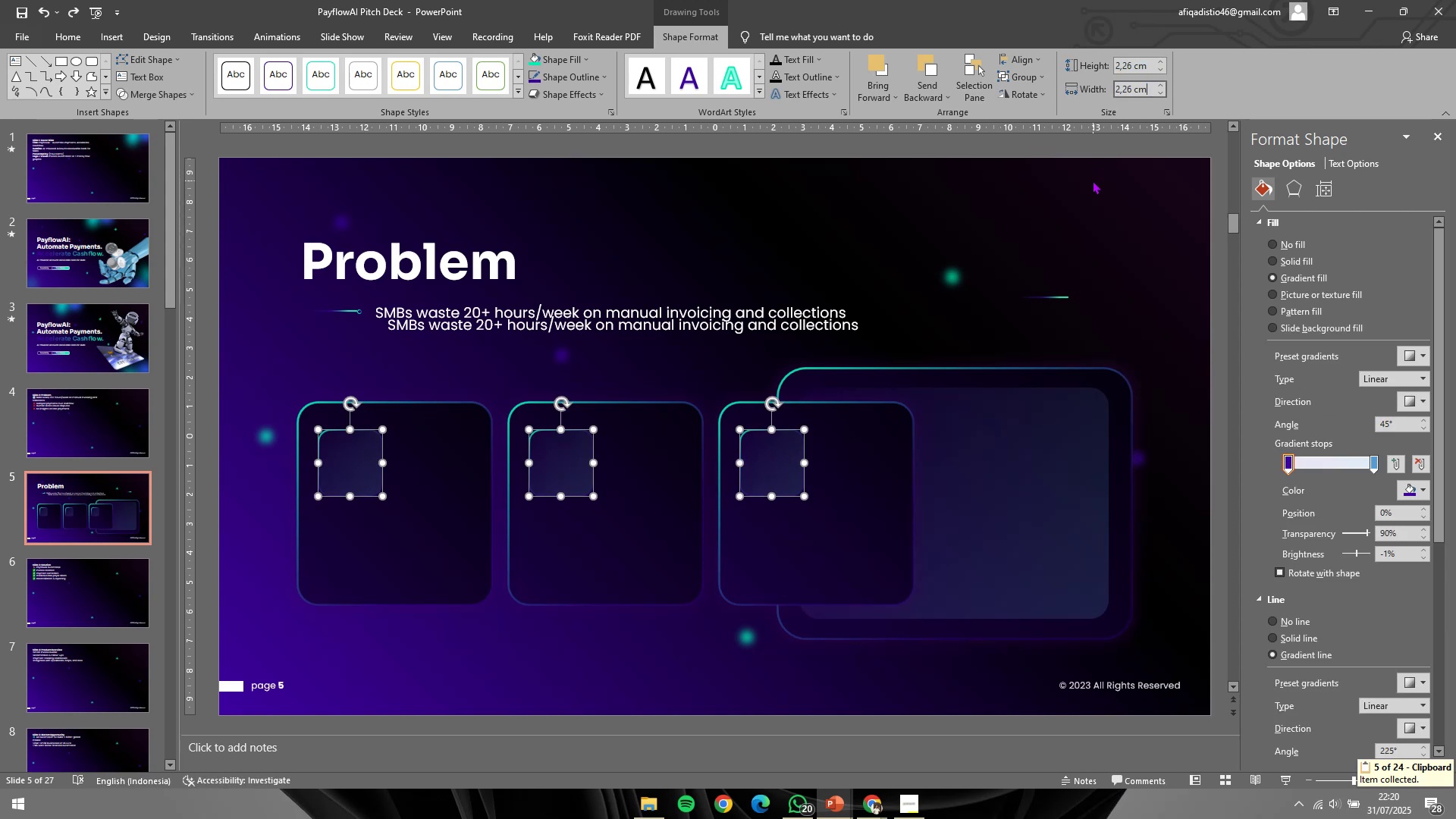 
left_click([1093, 180])
 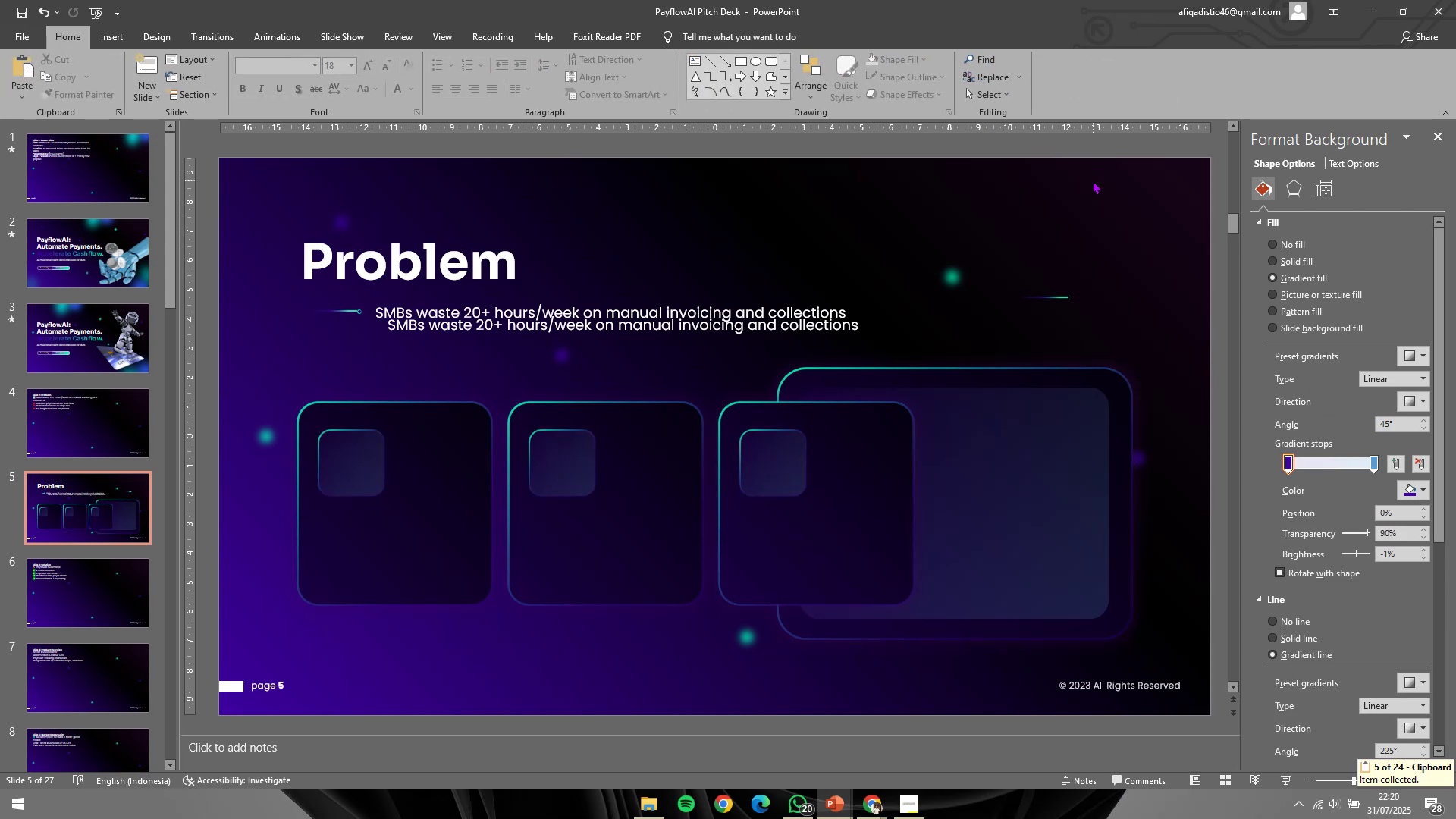 
key(Control+Z)
 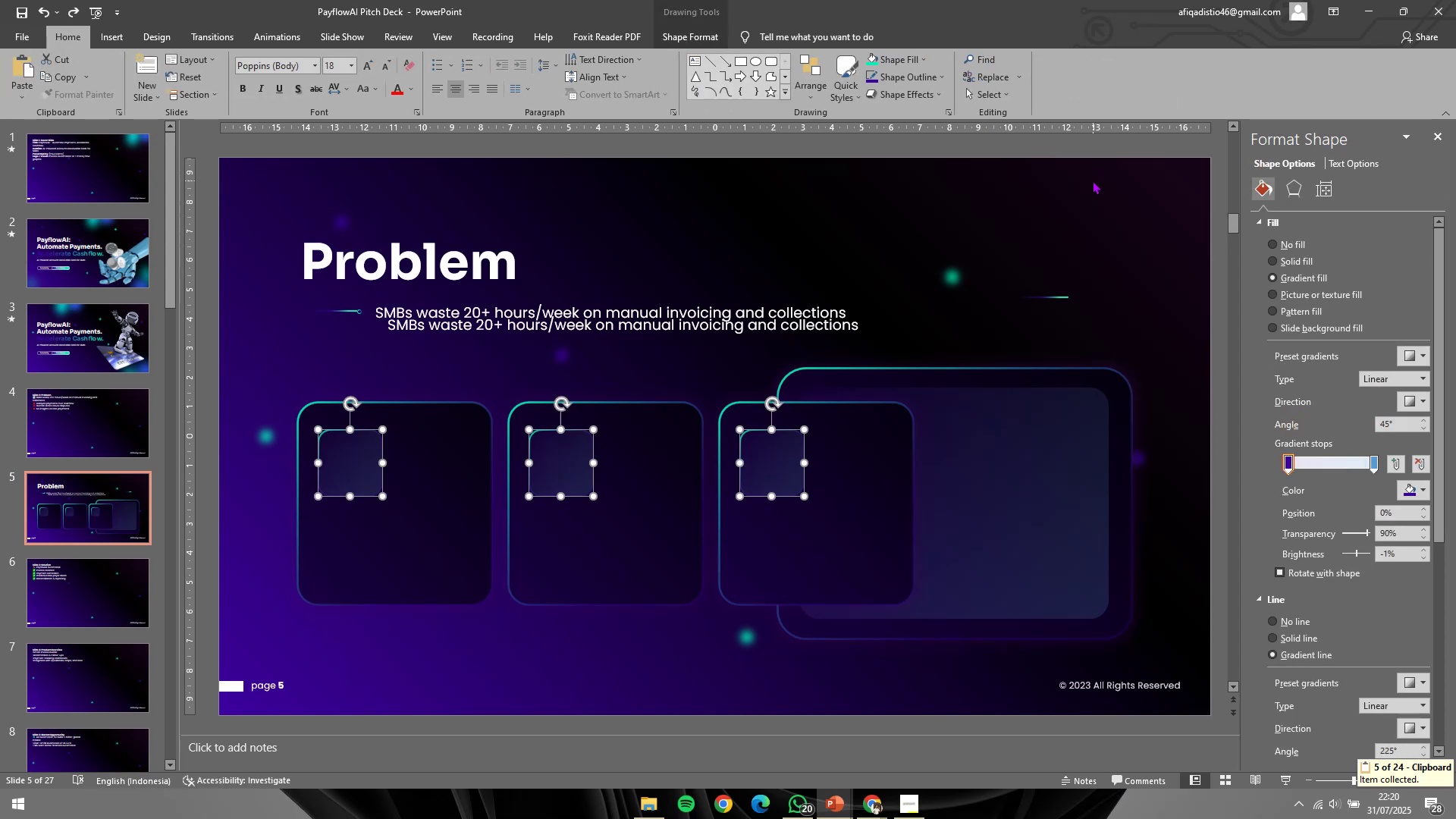 
key(Control+Y)
 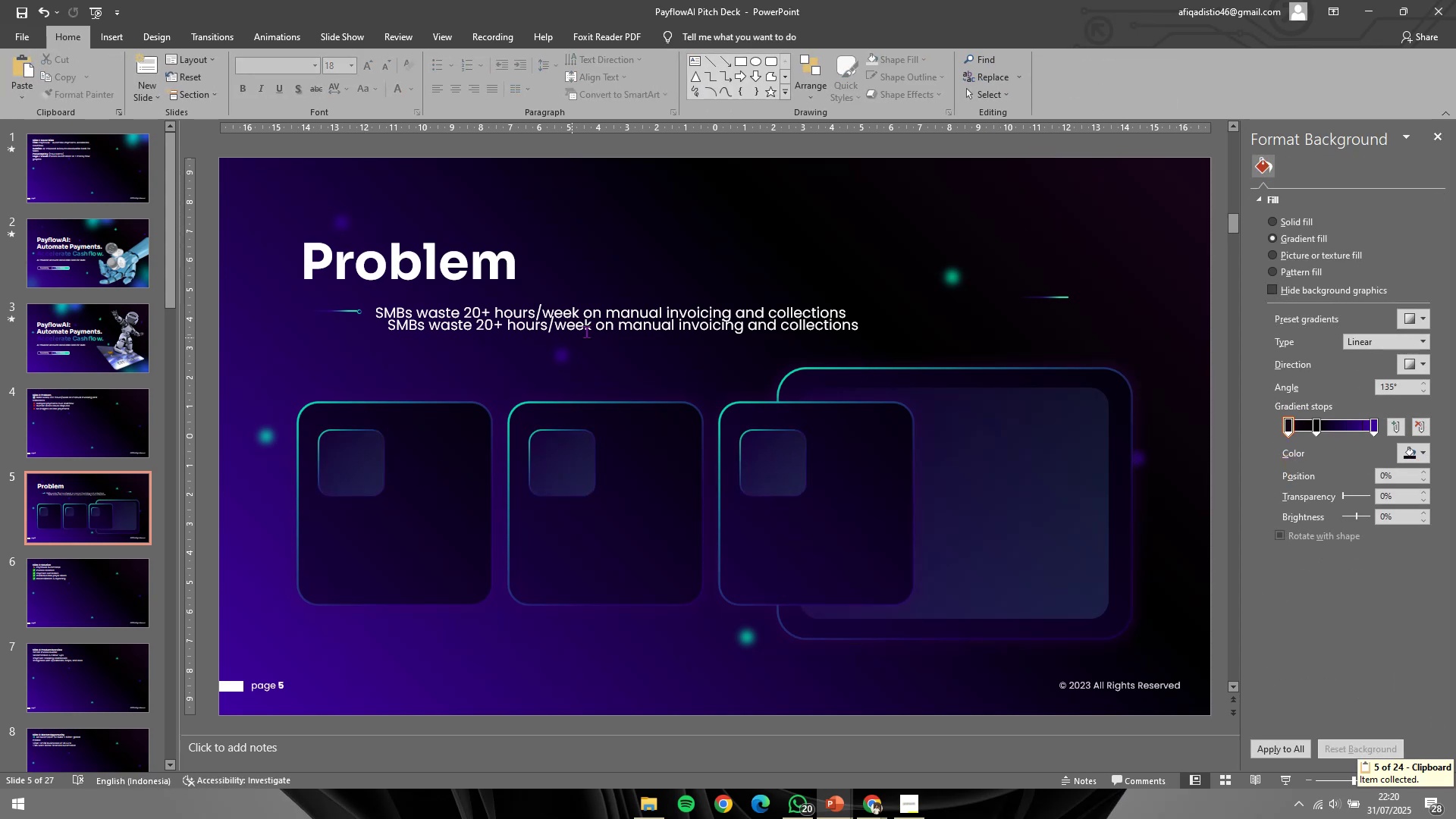 
left_click([1064, 299])
 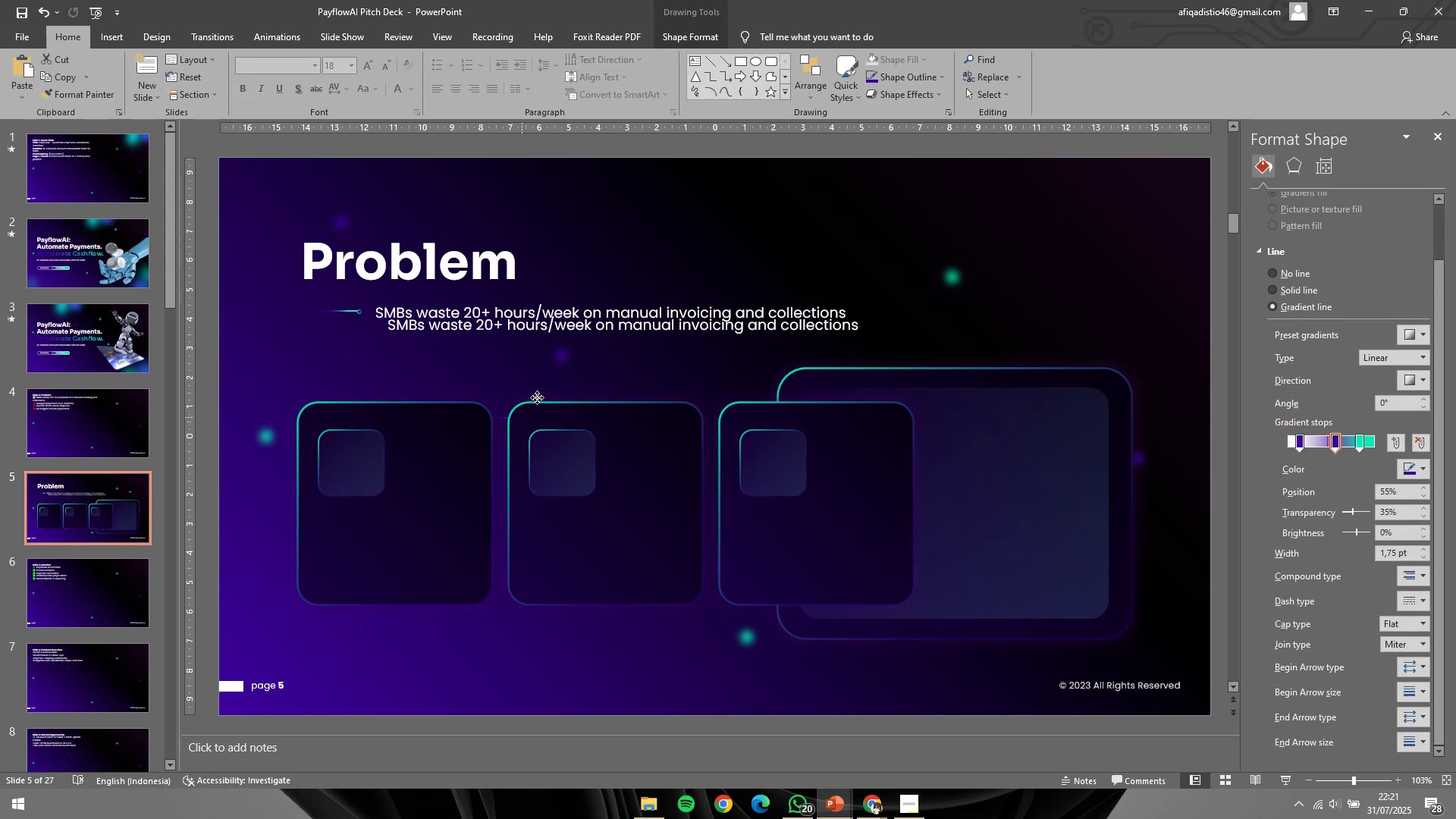 
right_click([557, 372])
 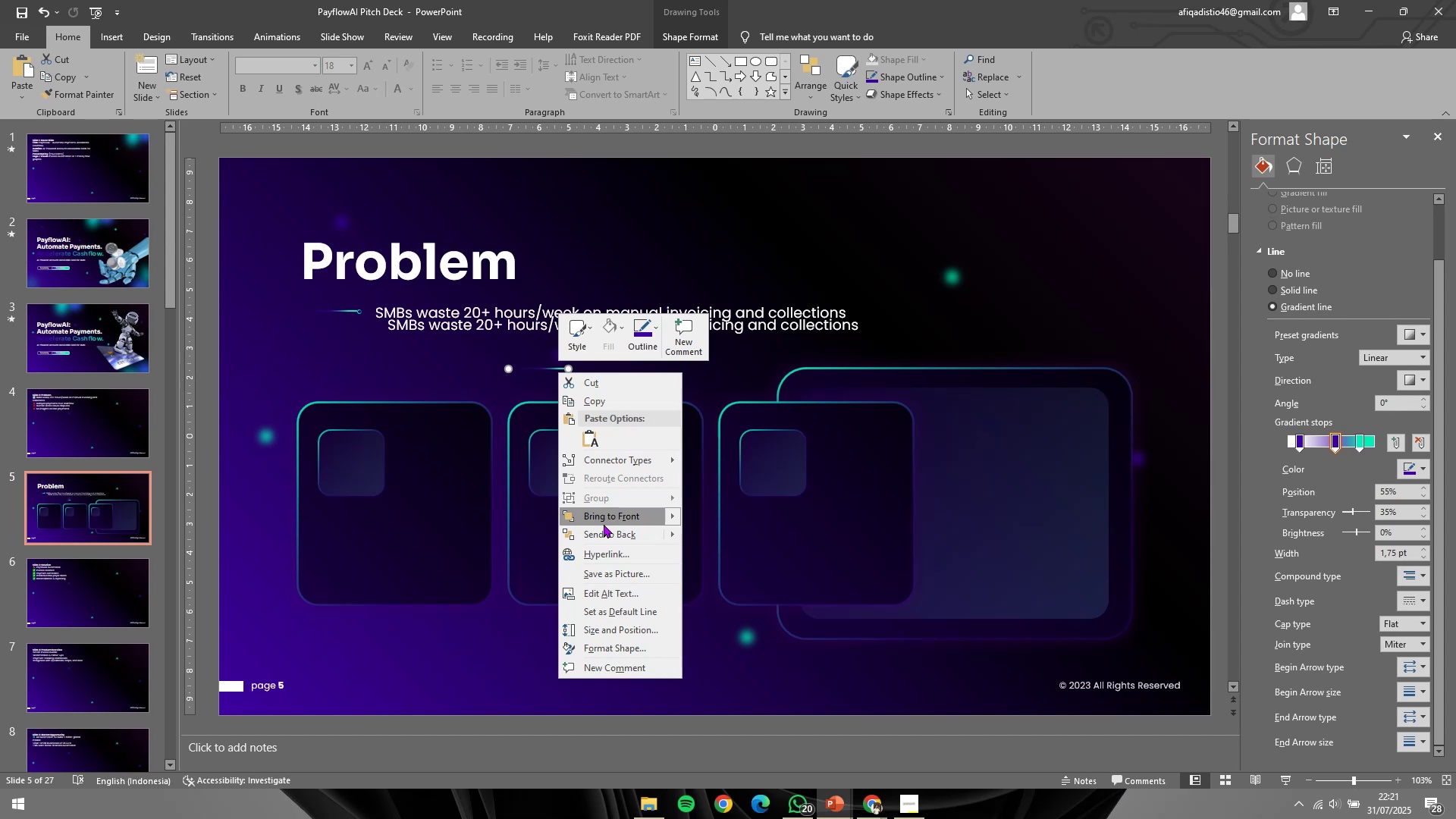 
left_click([607, 519])
 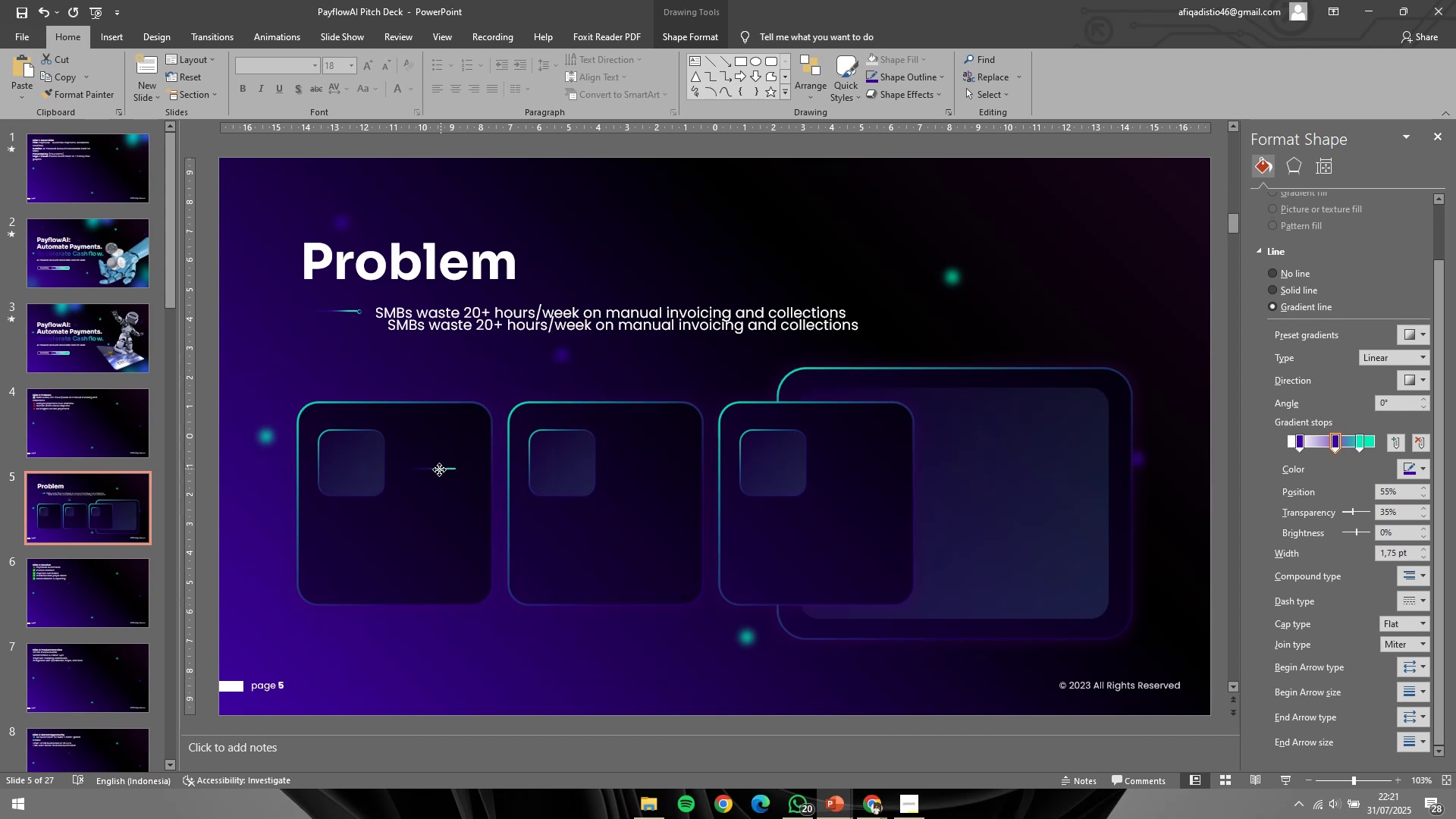 
hold_key(key=ControlLeft, duration=0.62)
scroll: coordinate [529, 504], scroll_direction: up, amount: 6.0
 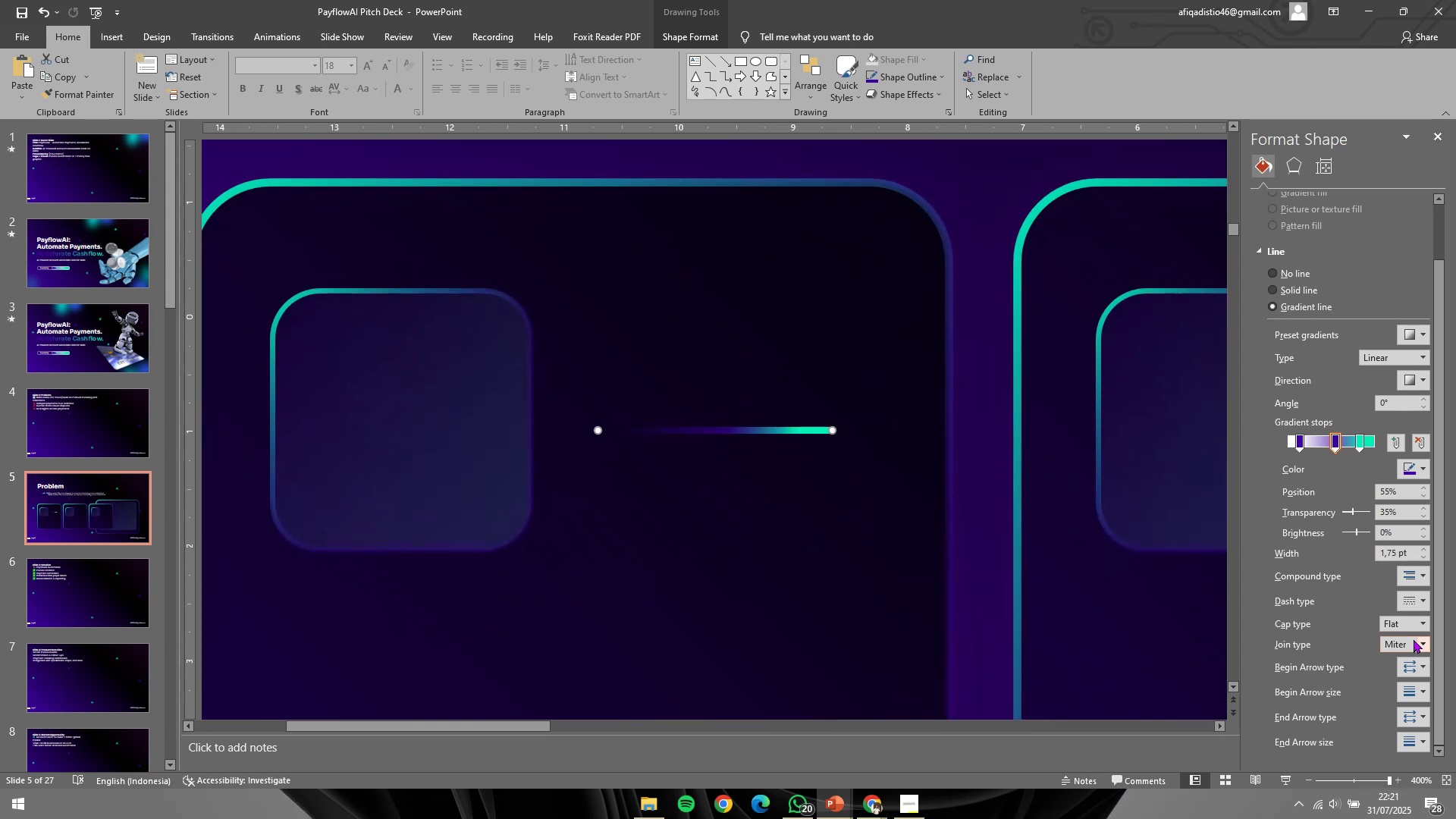 
left_click([1418, 621])
 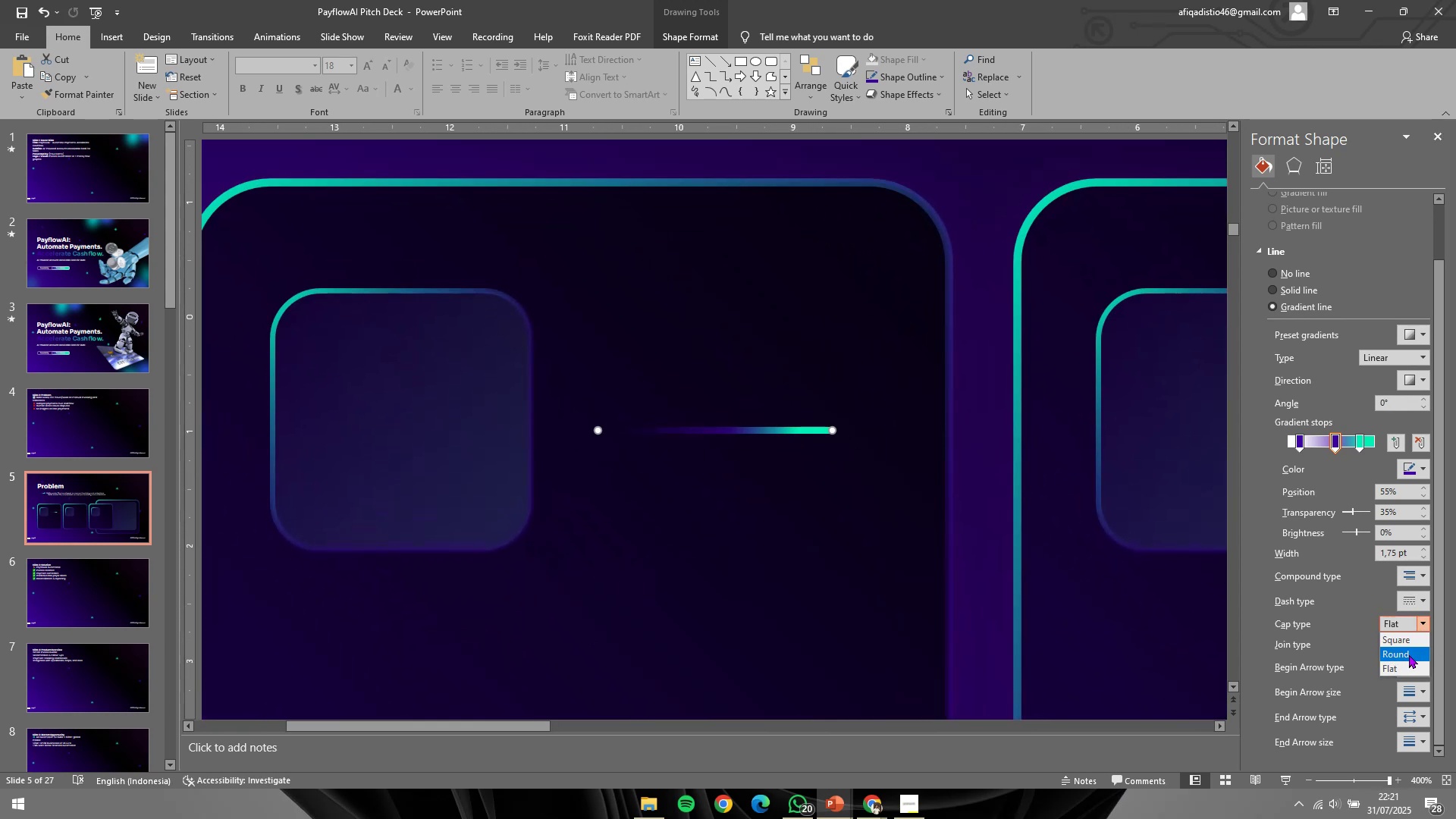 
left_click([1410, 653])
 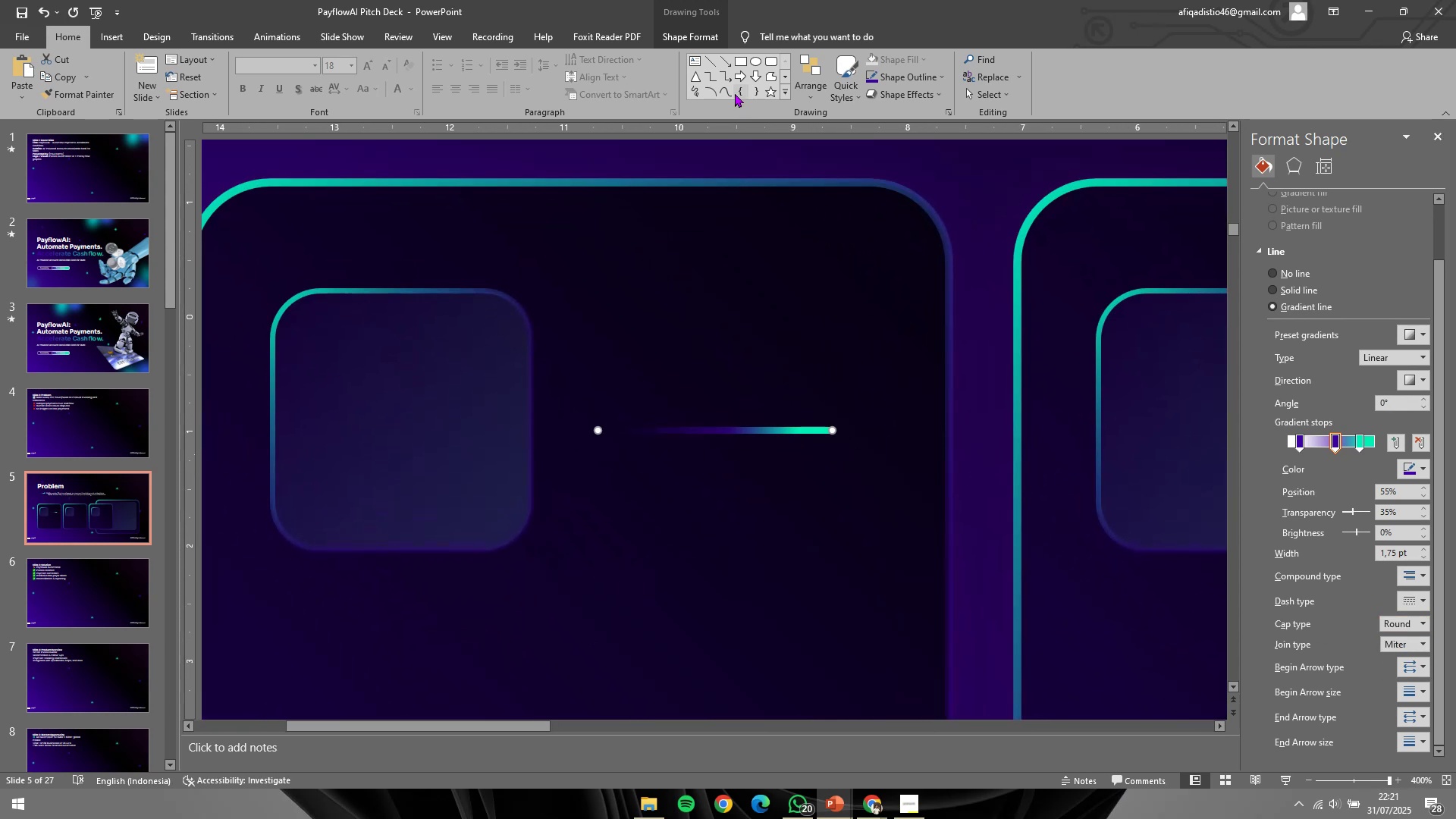 
left_click([664, 51])
 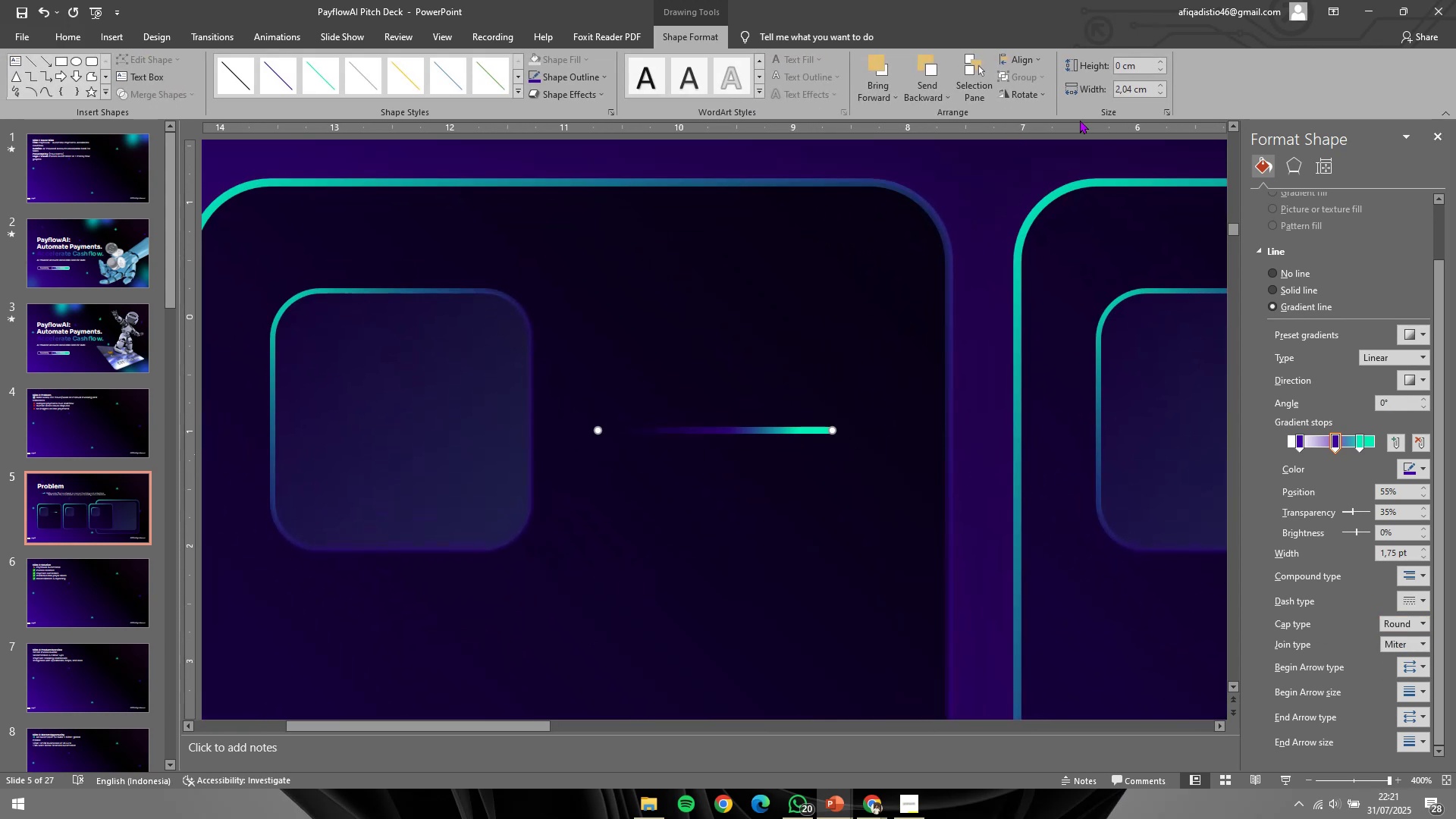 
left_click([1040, 101])
 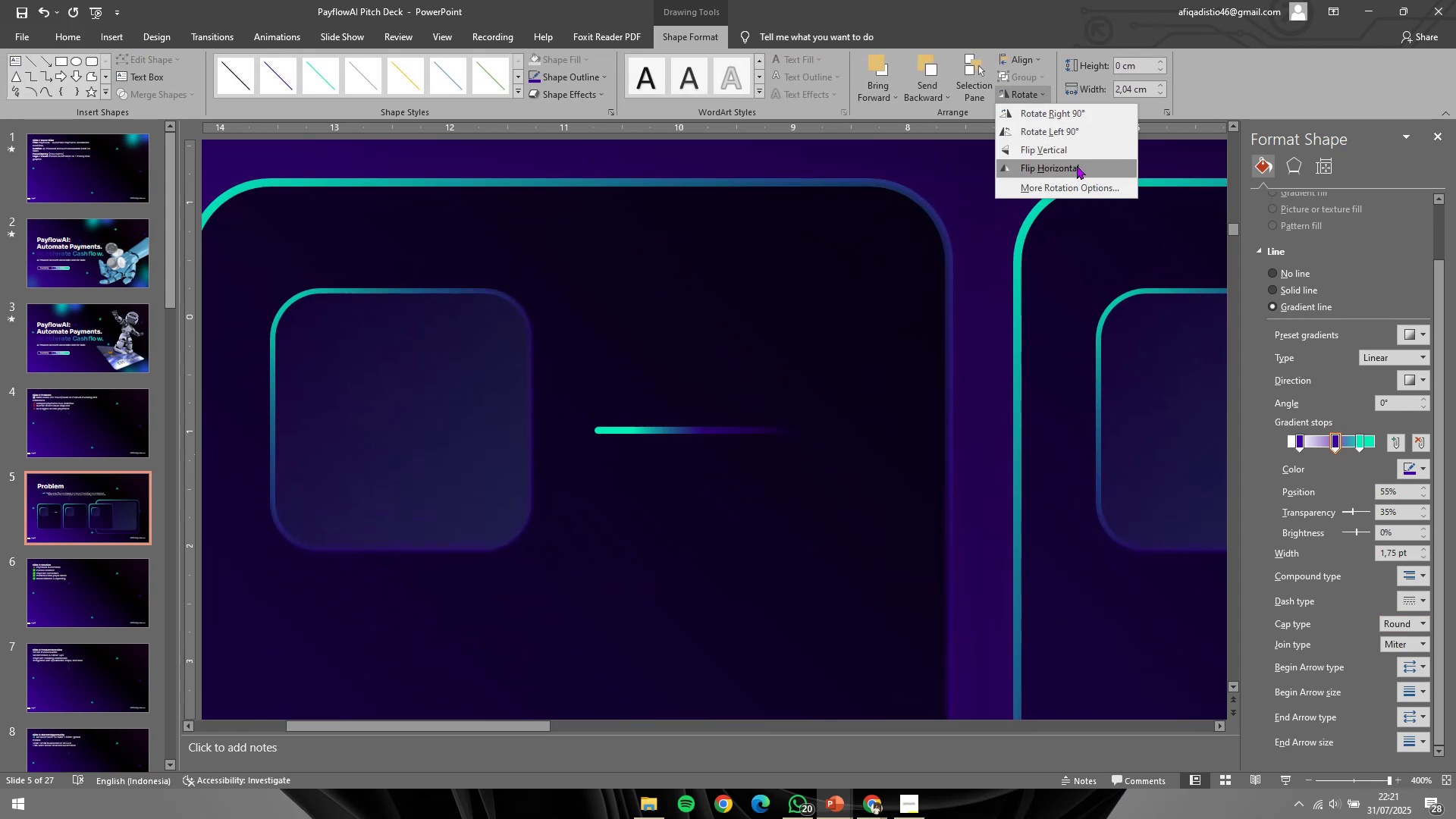 
left_click([1077, 167])
 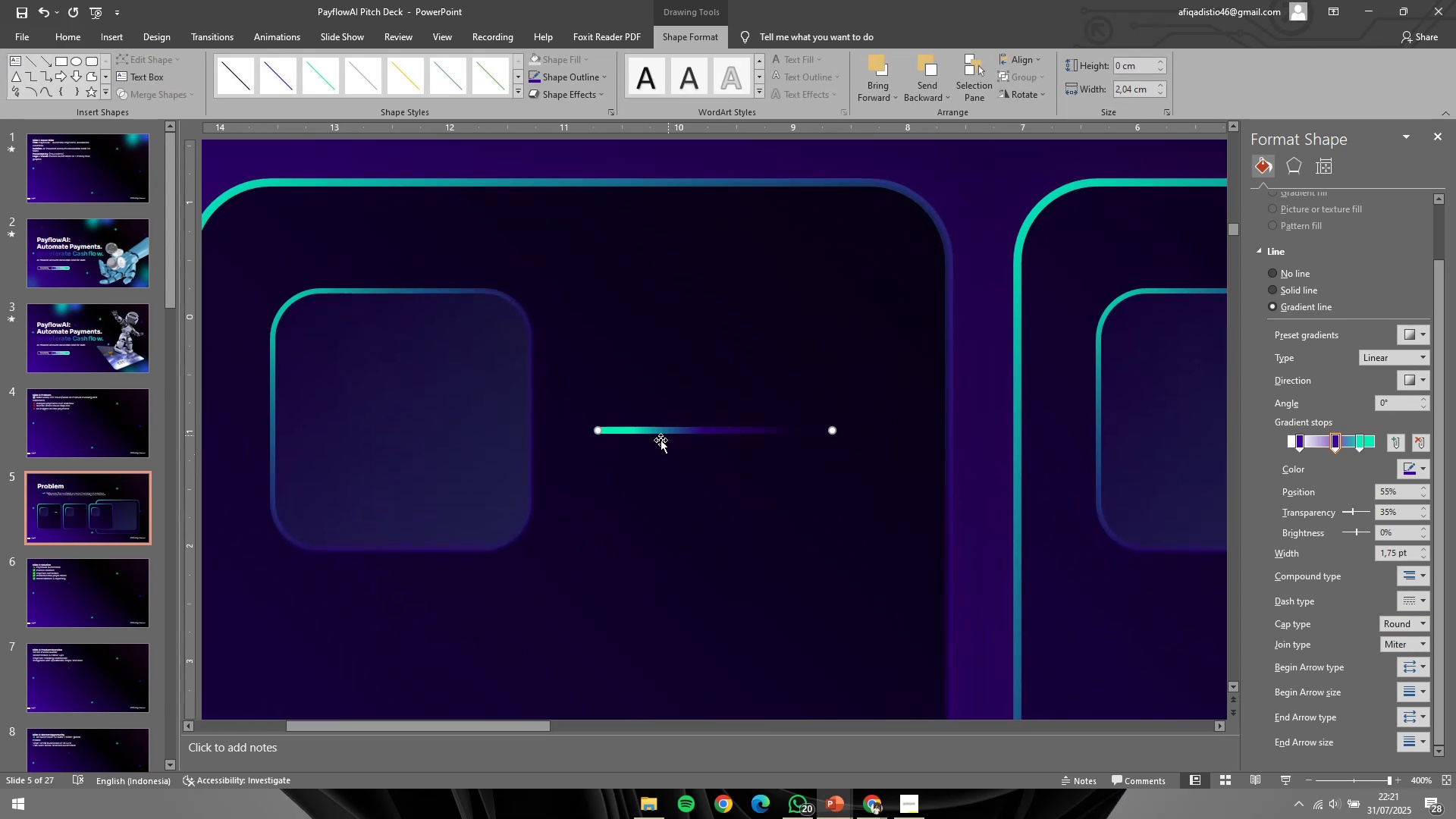 
hold_key(key=ShiftLeft, duration=0.41)
 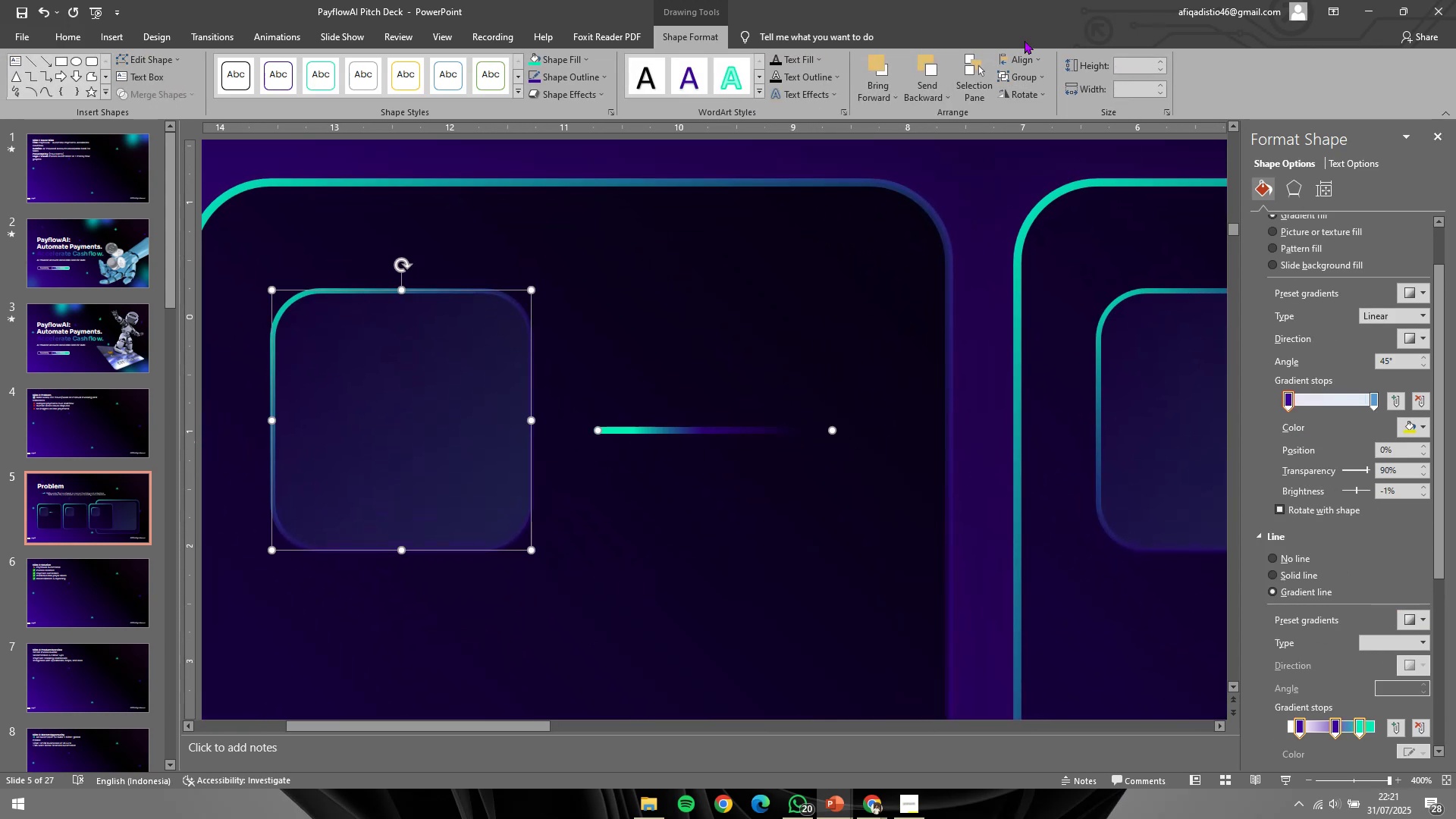 
left_click([1025, 40])
 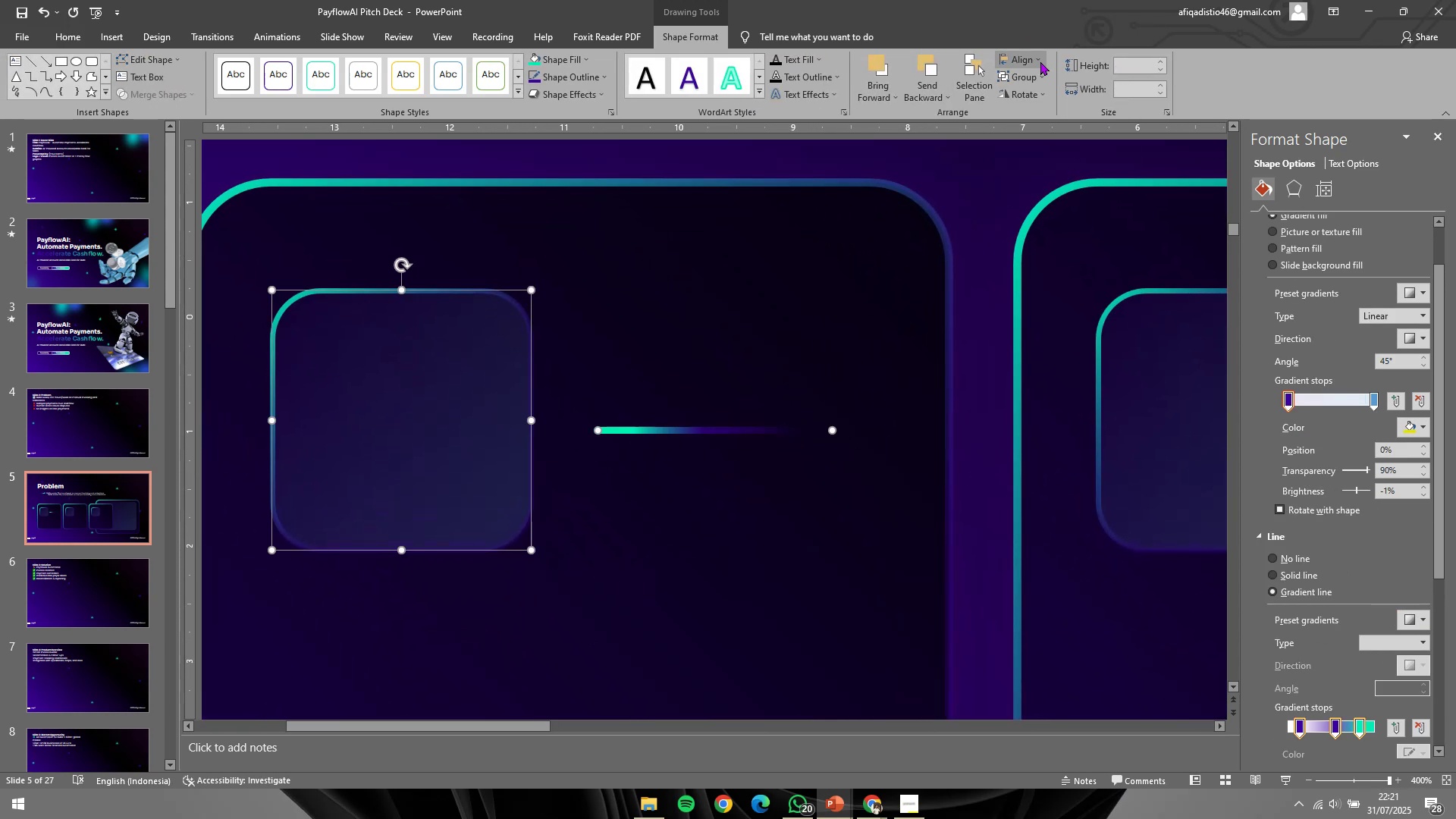 
left_click([1040, 71])
 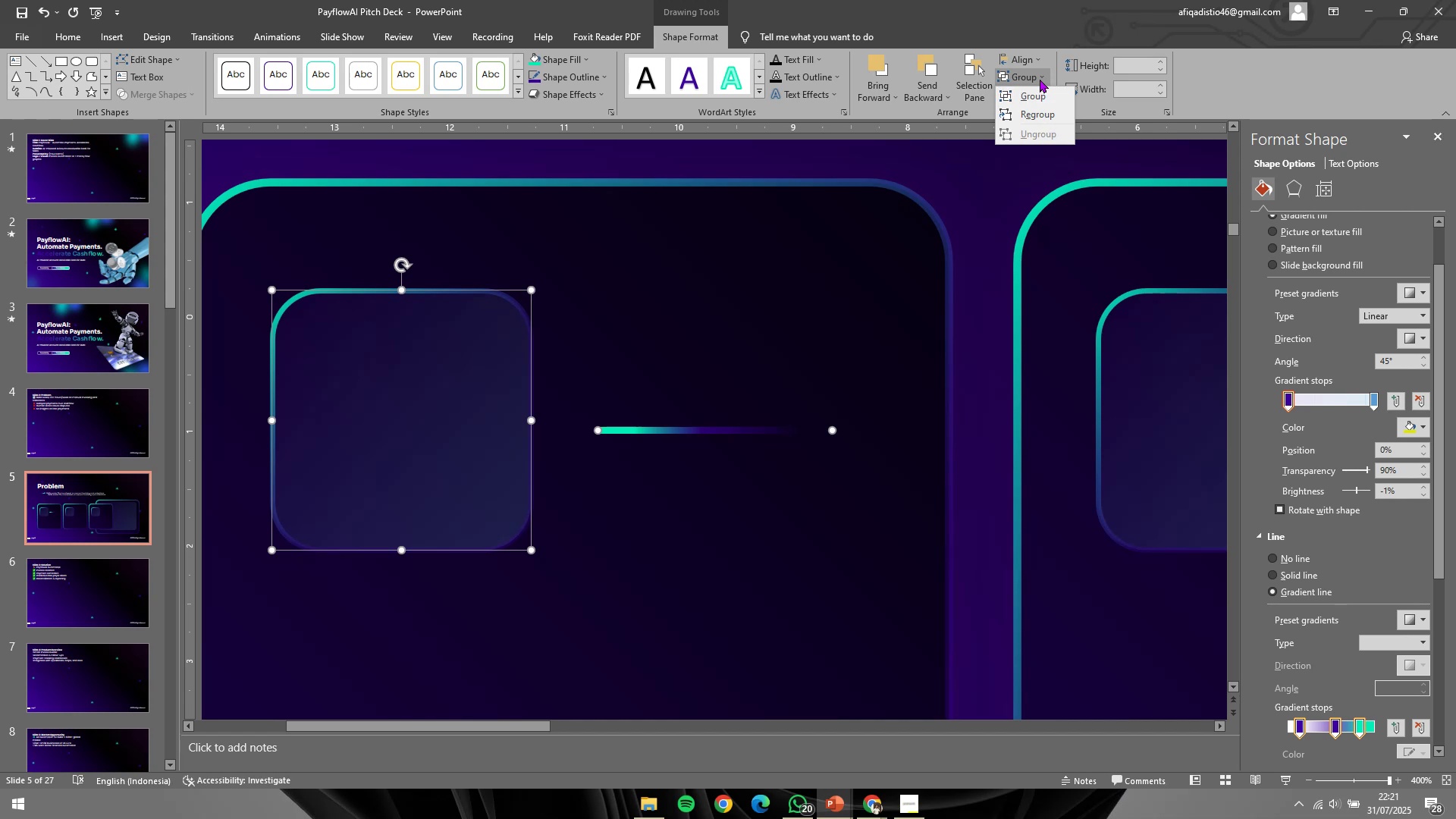 
left_click([1034, 60])
 